 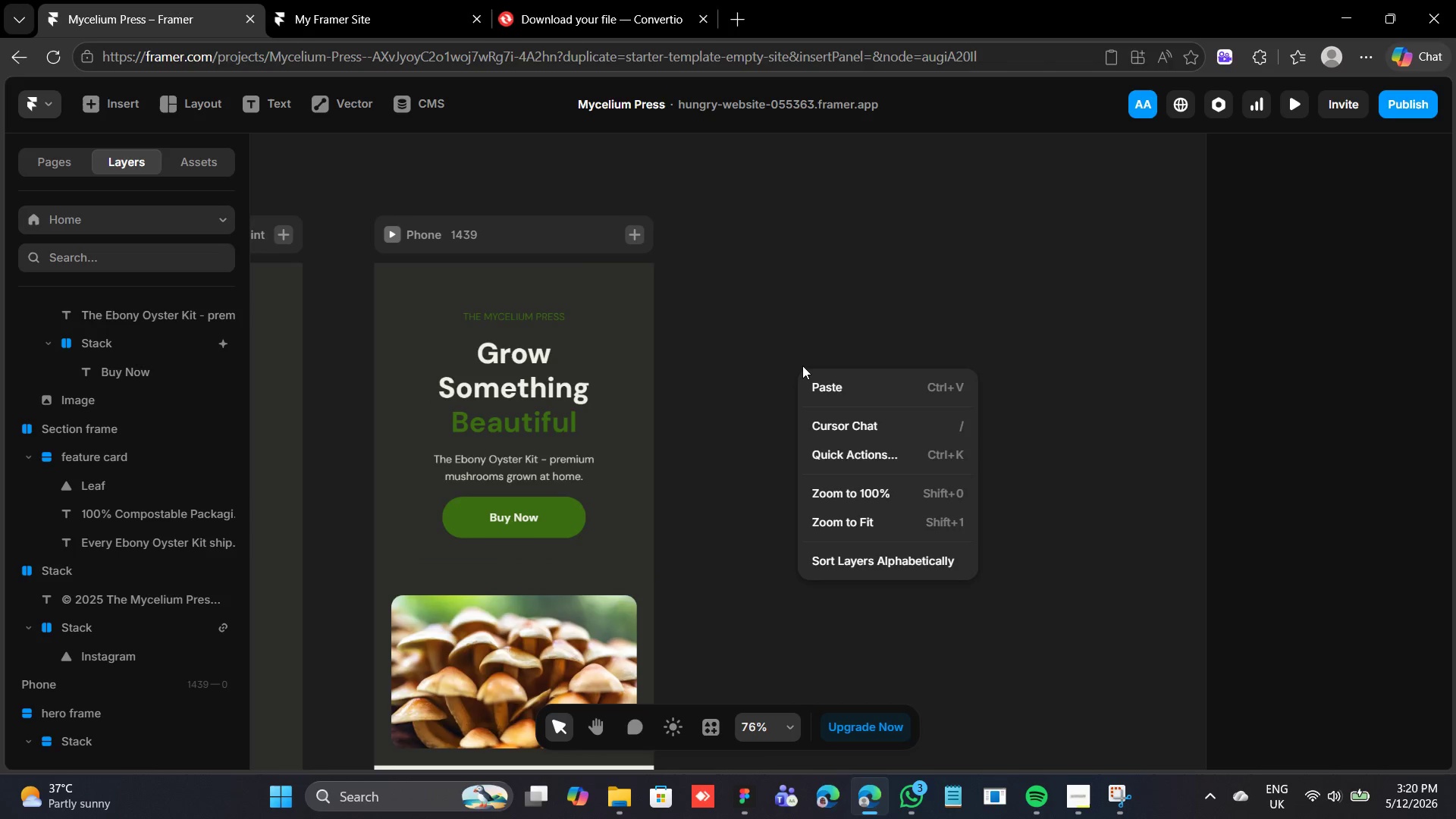 
key(F)
 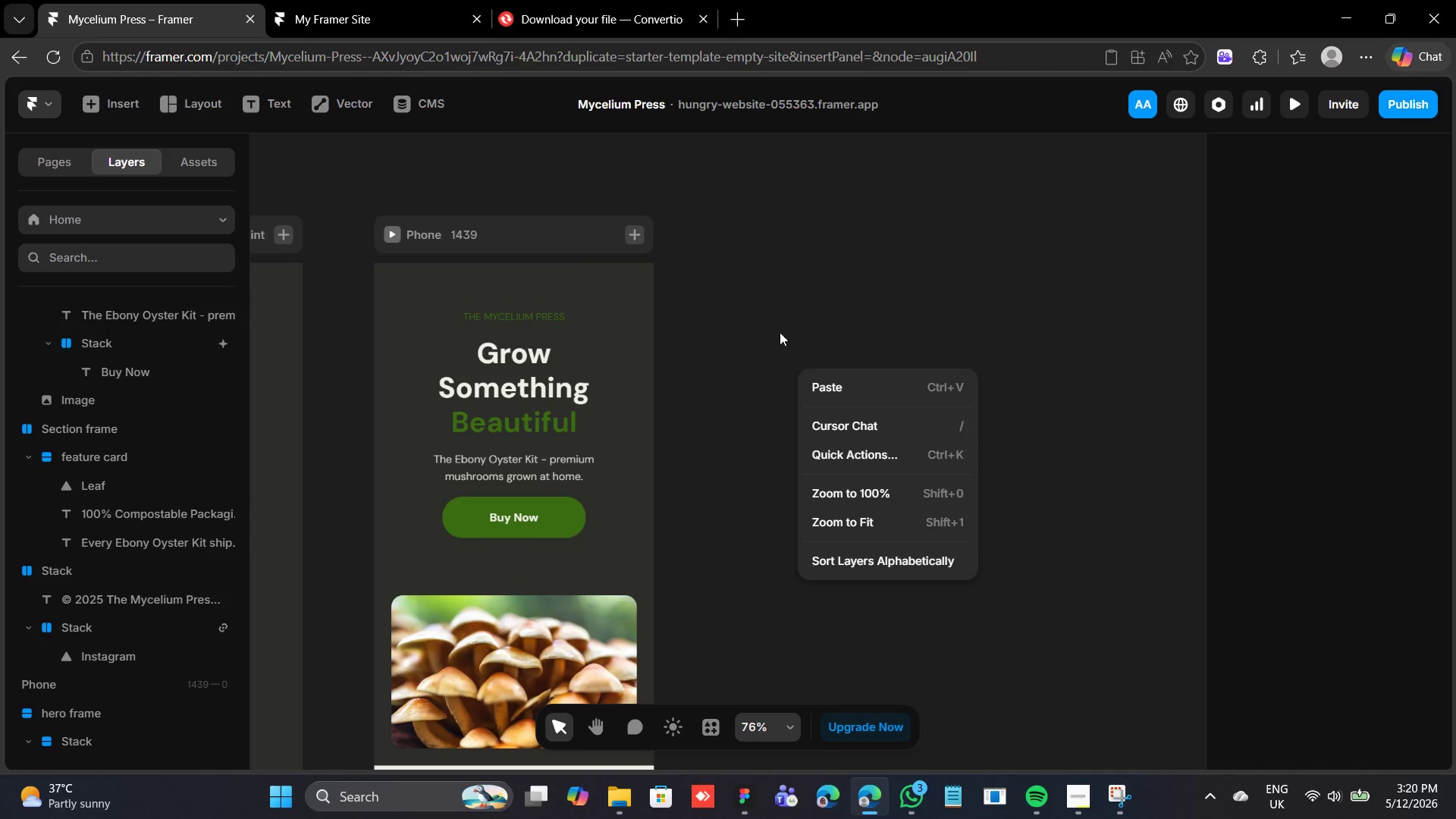 
left_click([761, 290])
 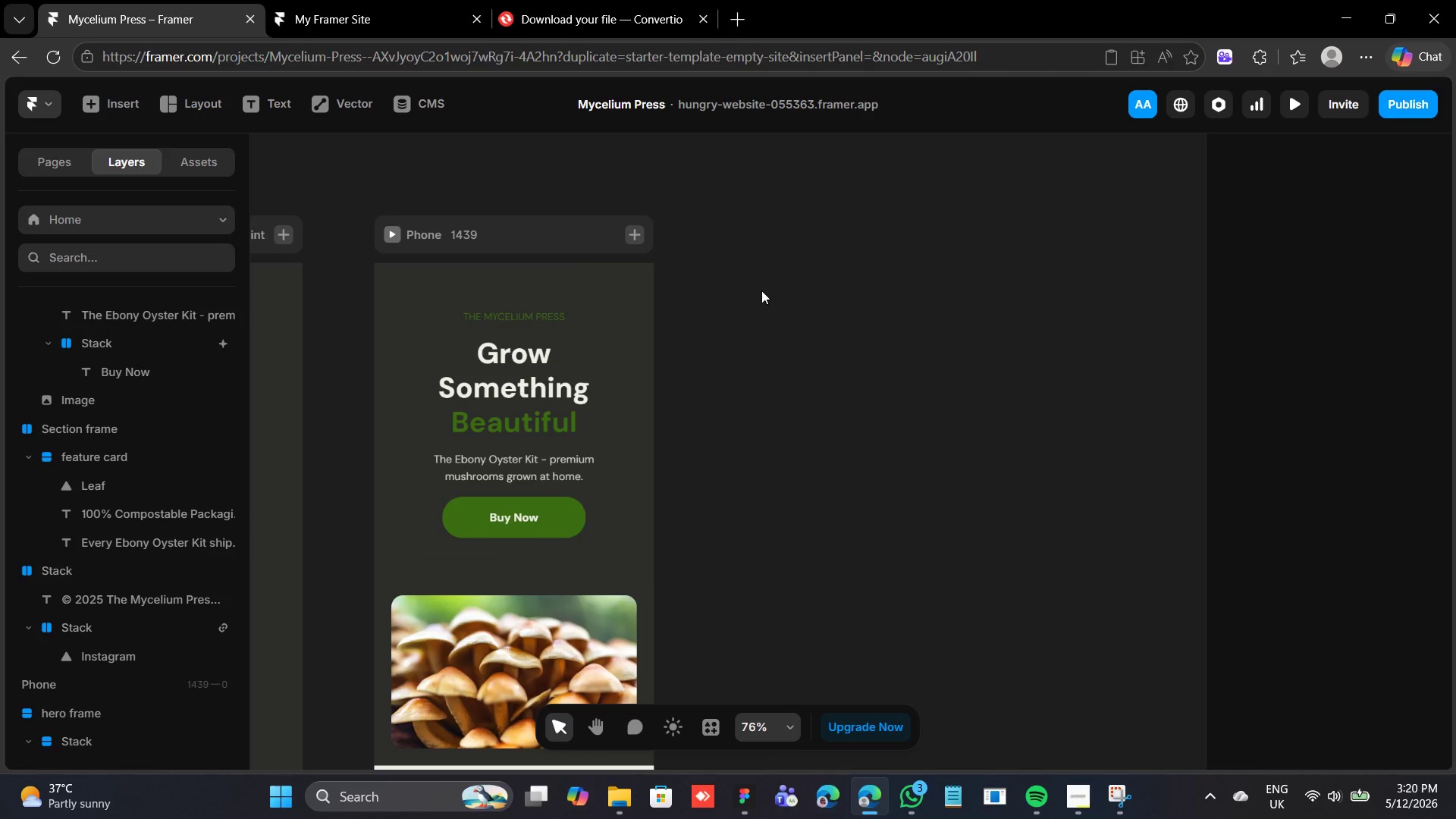 
left_click([761, 290])
 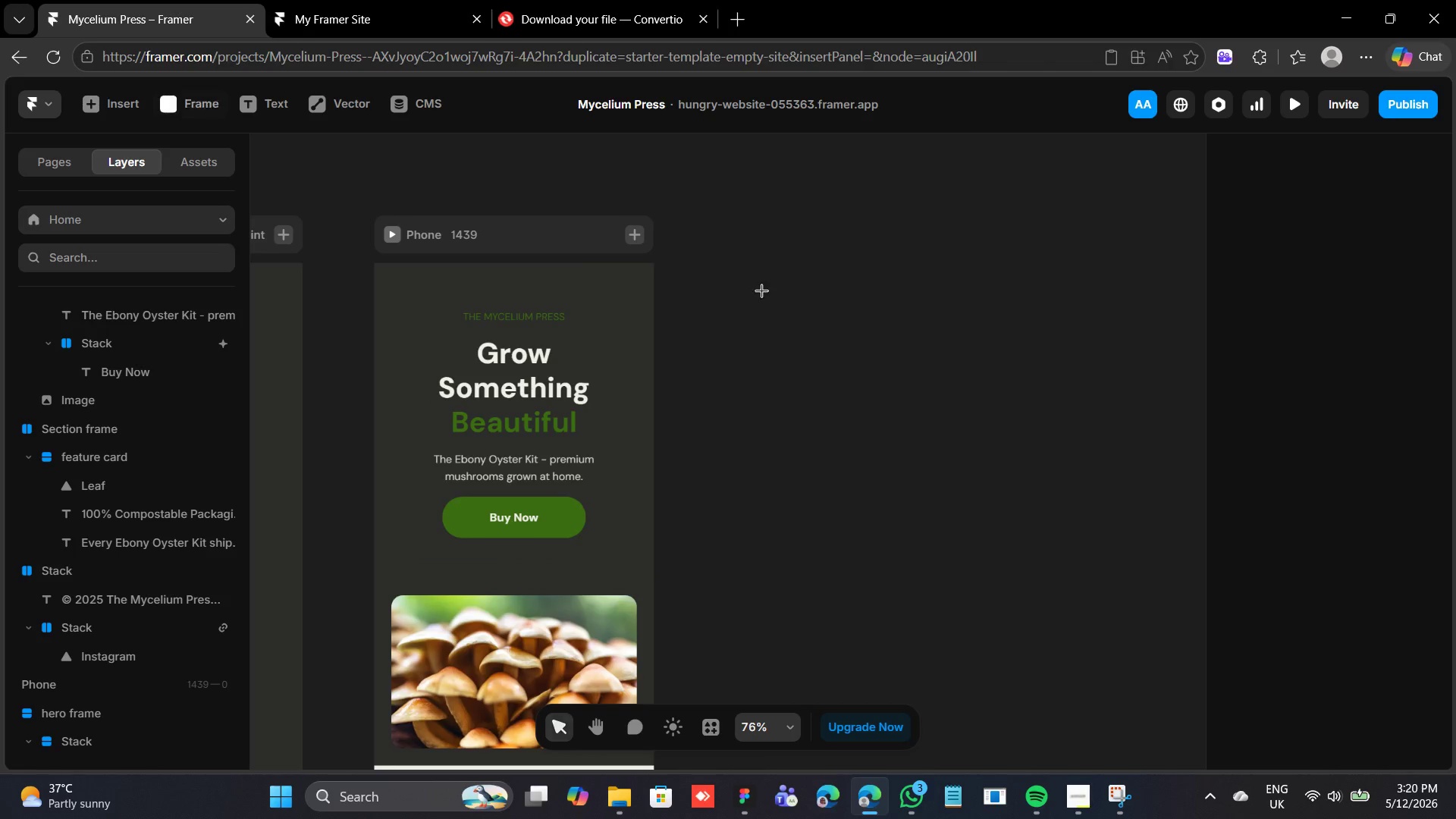 
key(F)
 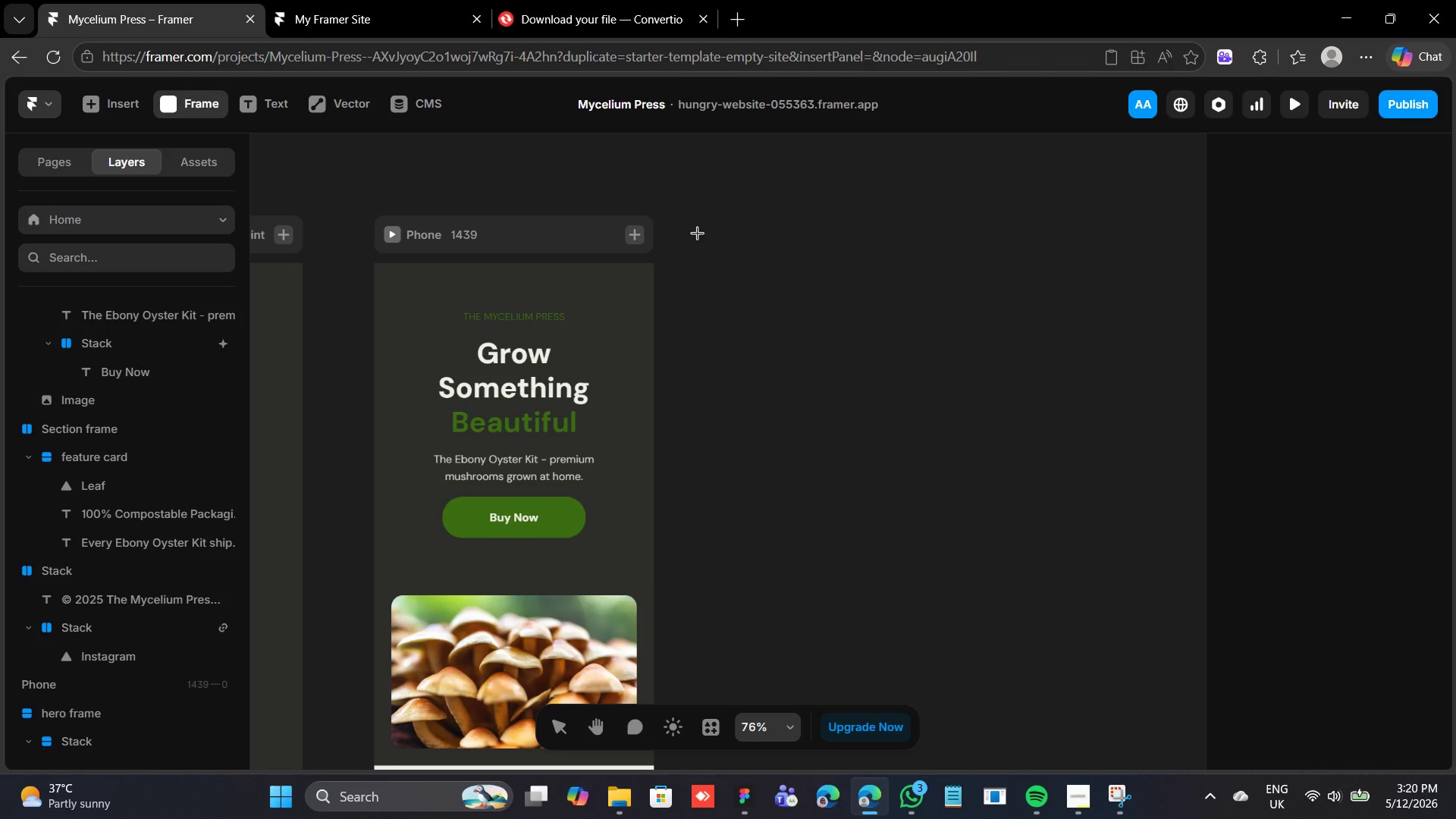 
left_click_drag(start_coordinate=[695, 256], to_coordinate=[1177, 650])
 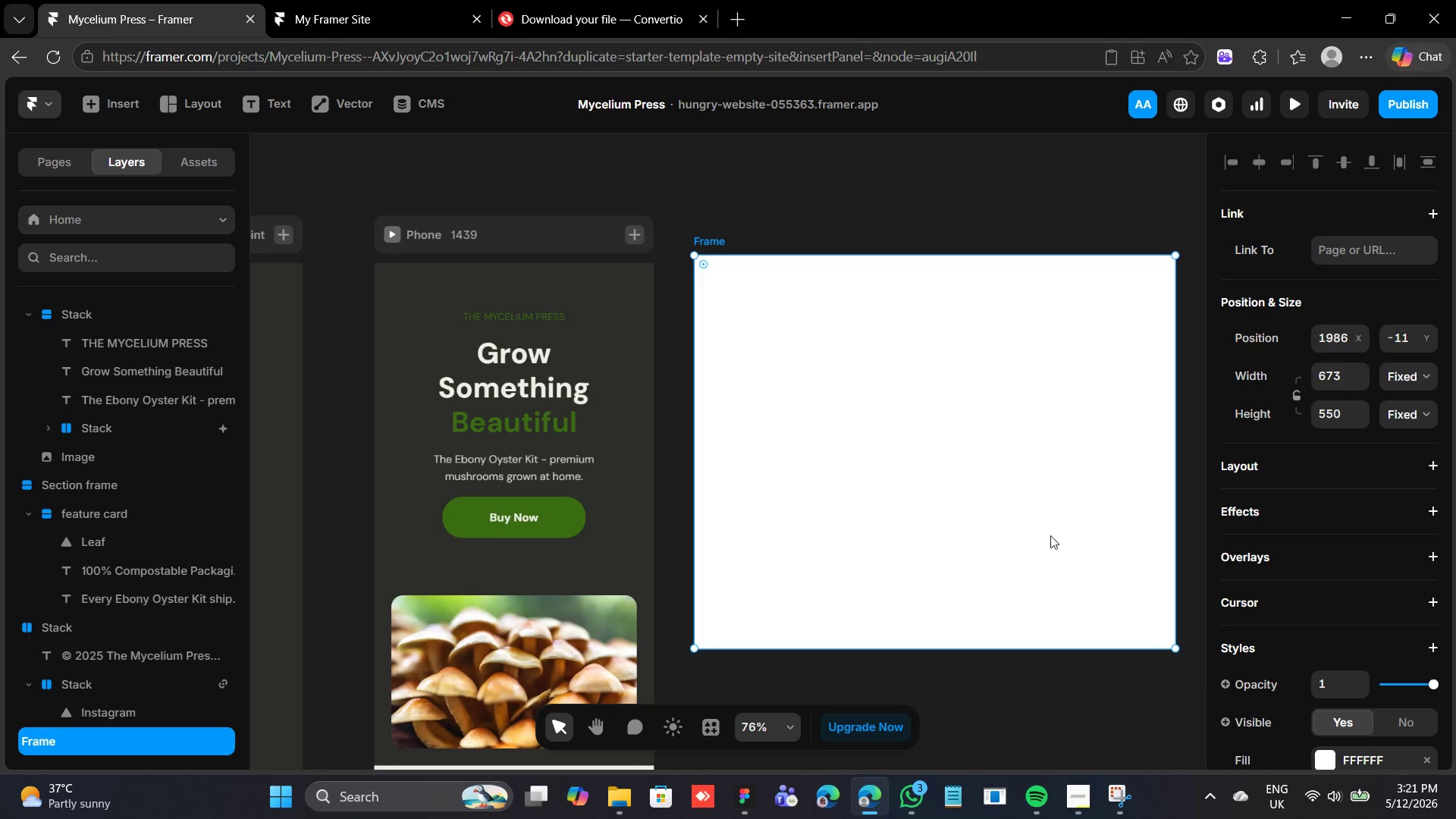 
mouse_move([1012, 481])
 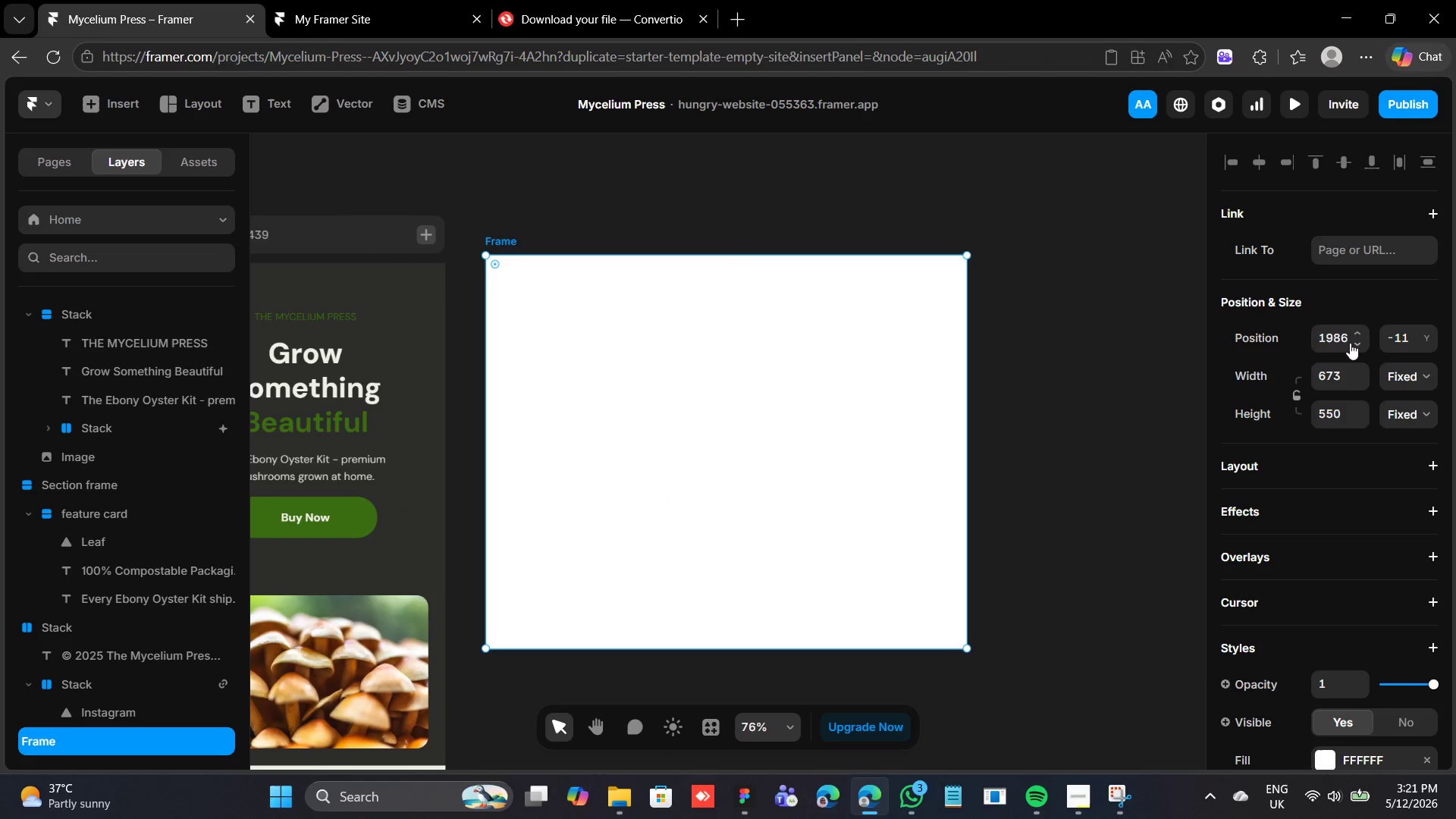 
left_click([1341, 334])
 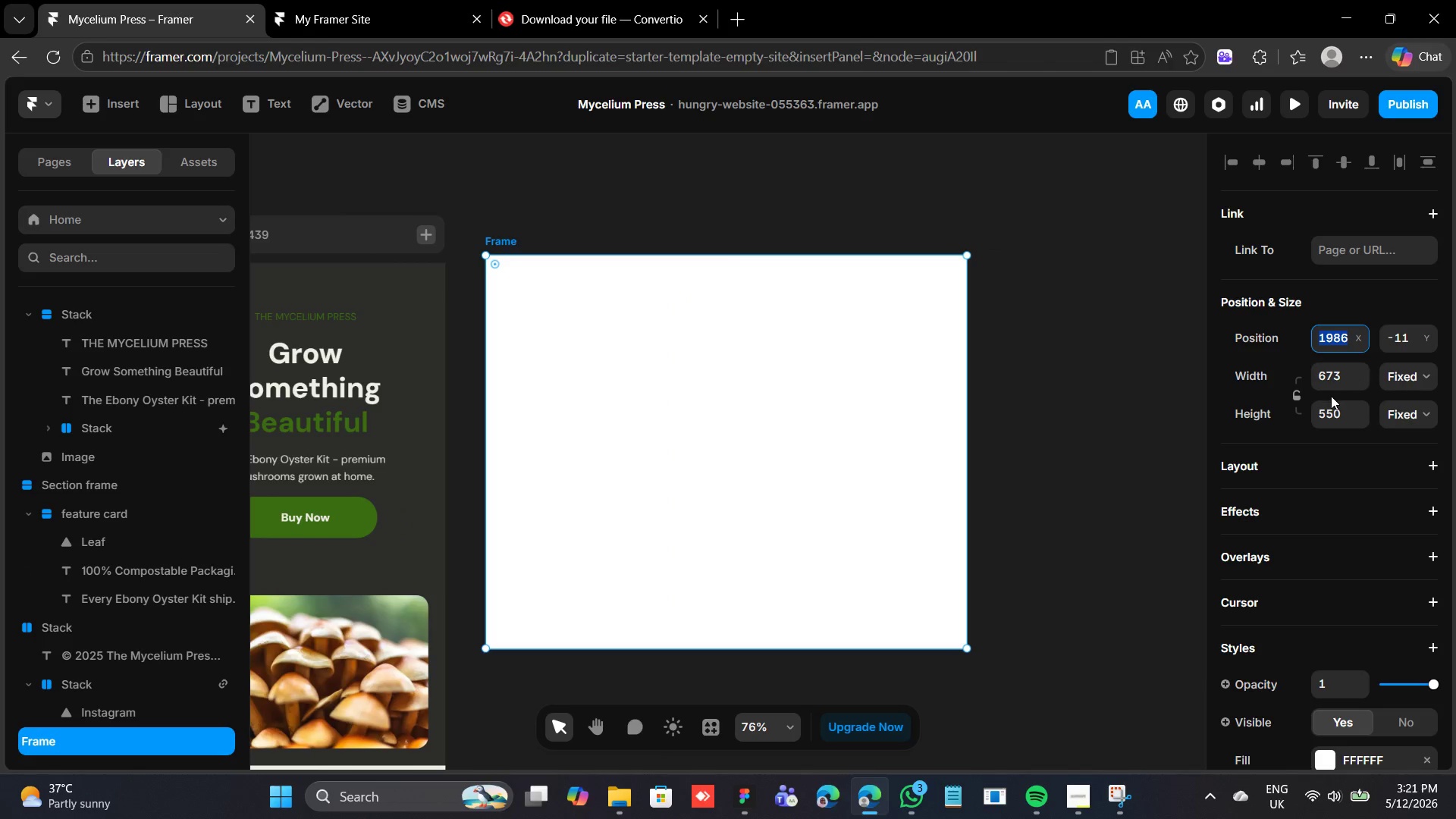 
left_click([1327, 372])
 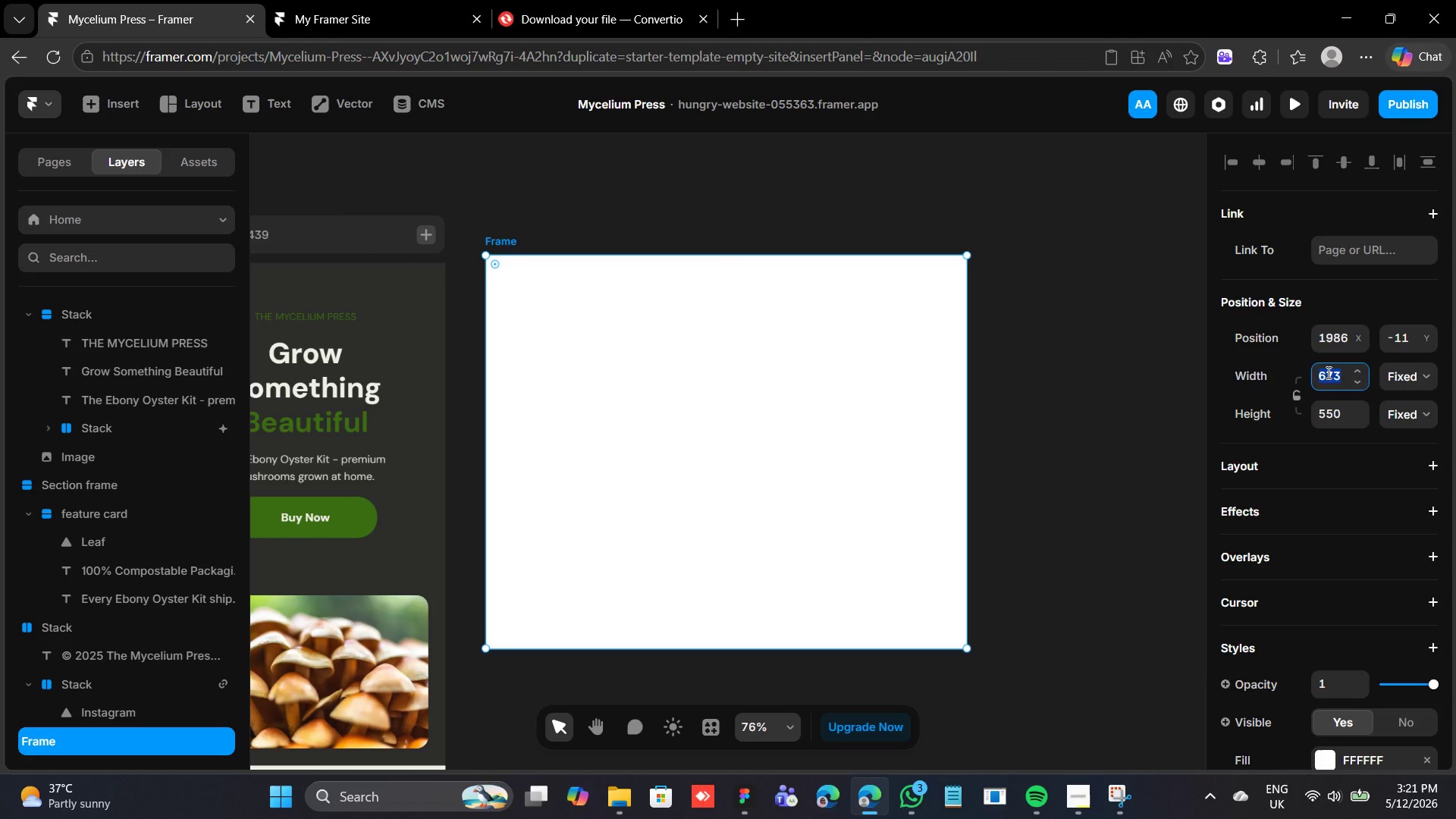 
type(1440)
 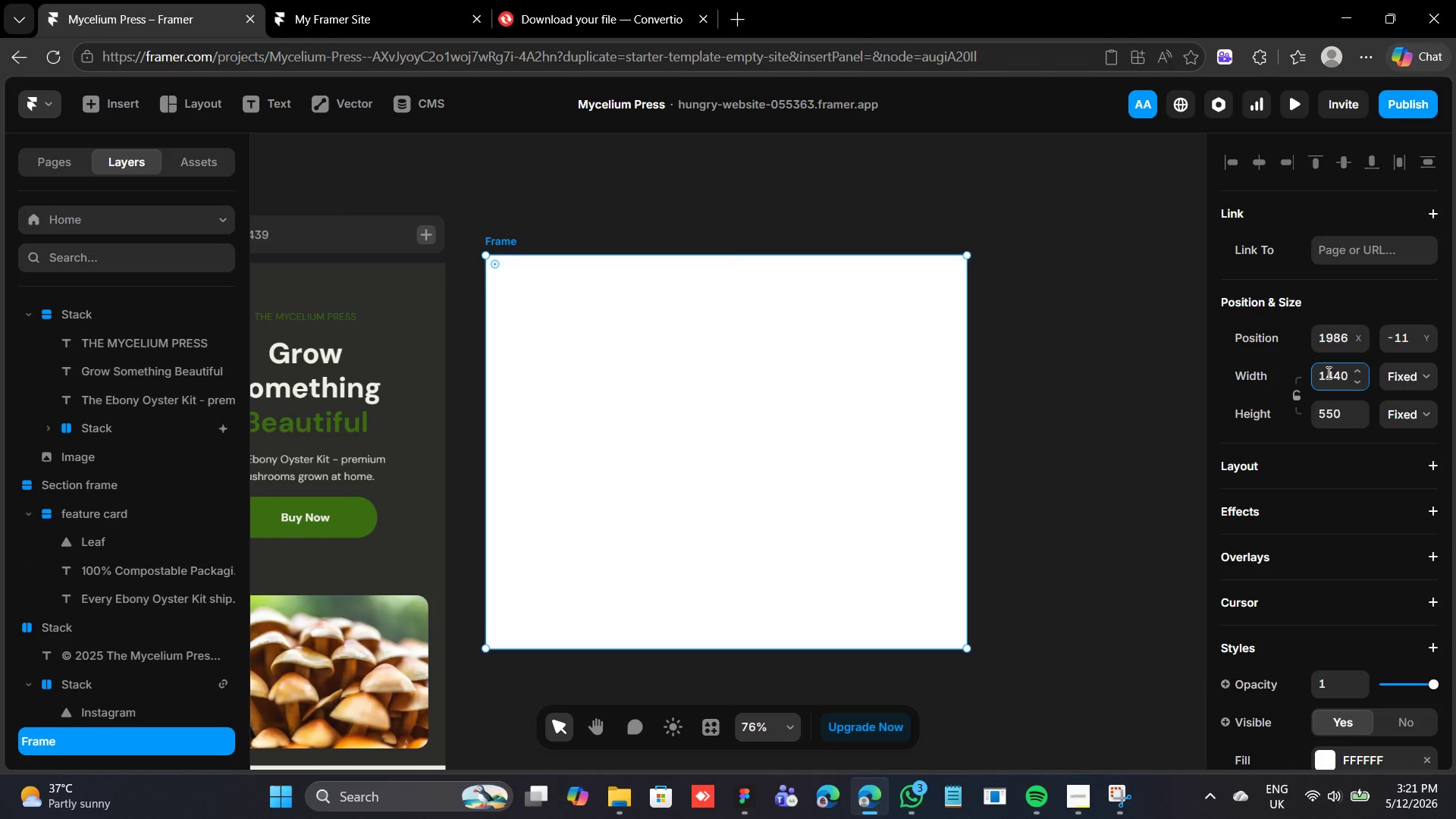 
key(Enter)
 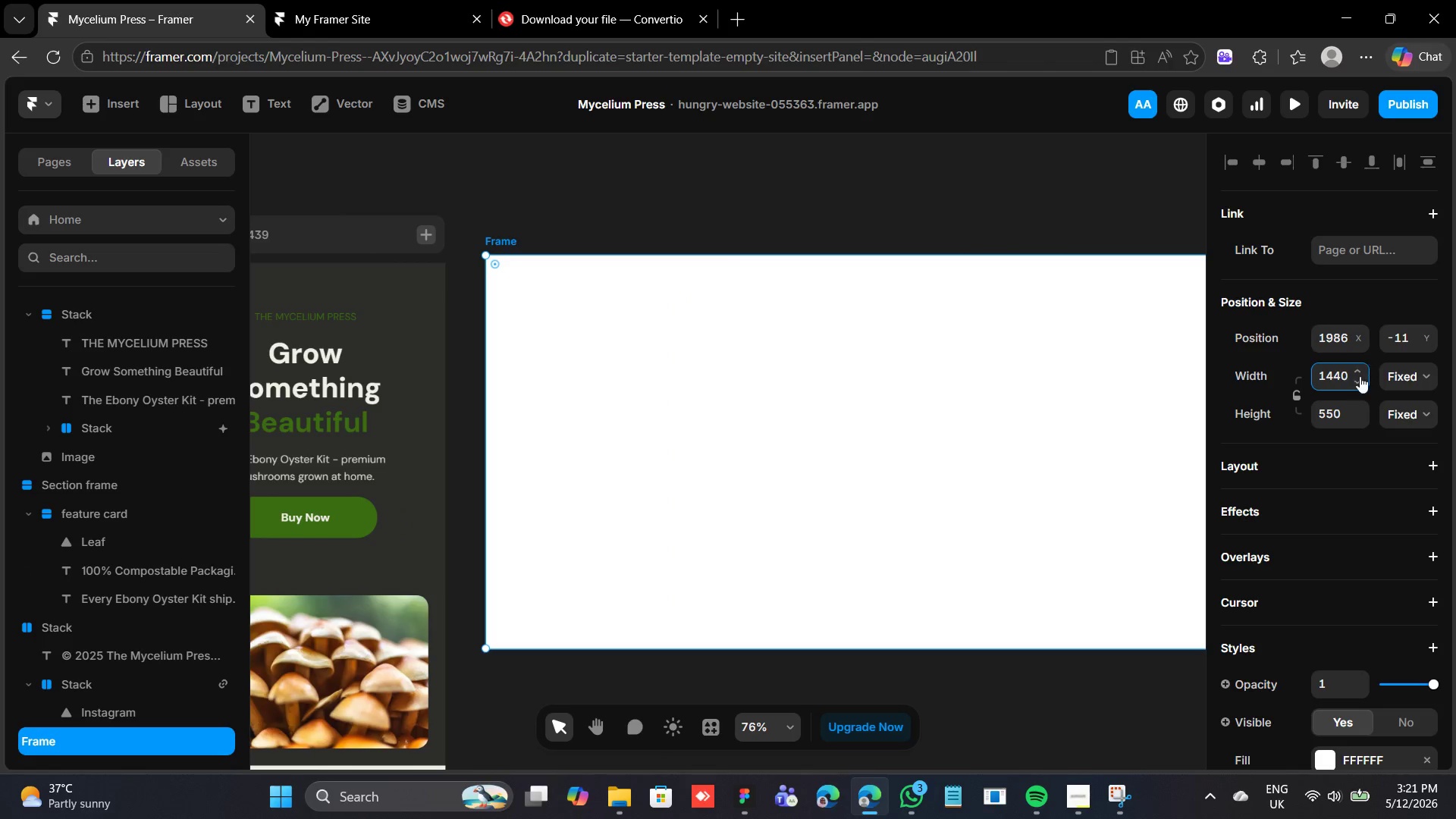 
left_click([1338, 418])
 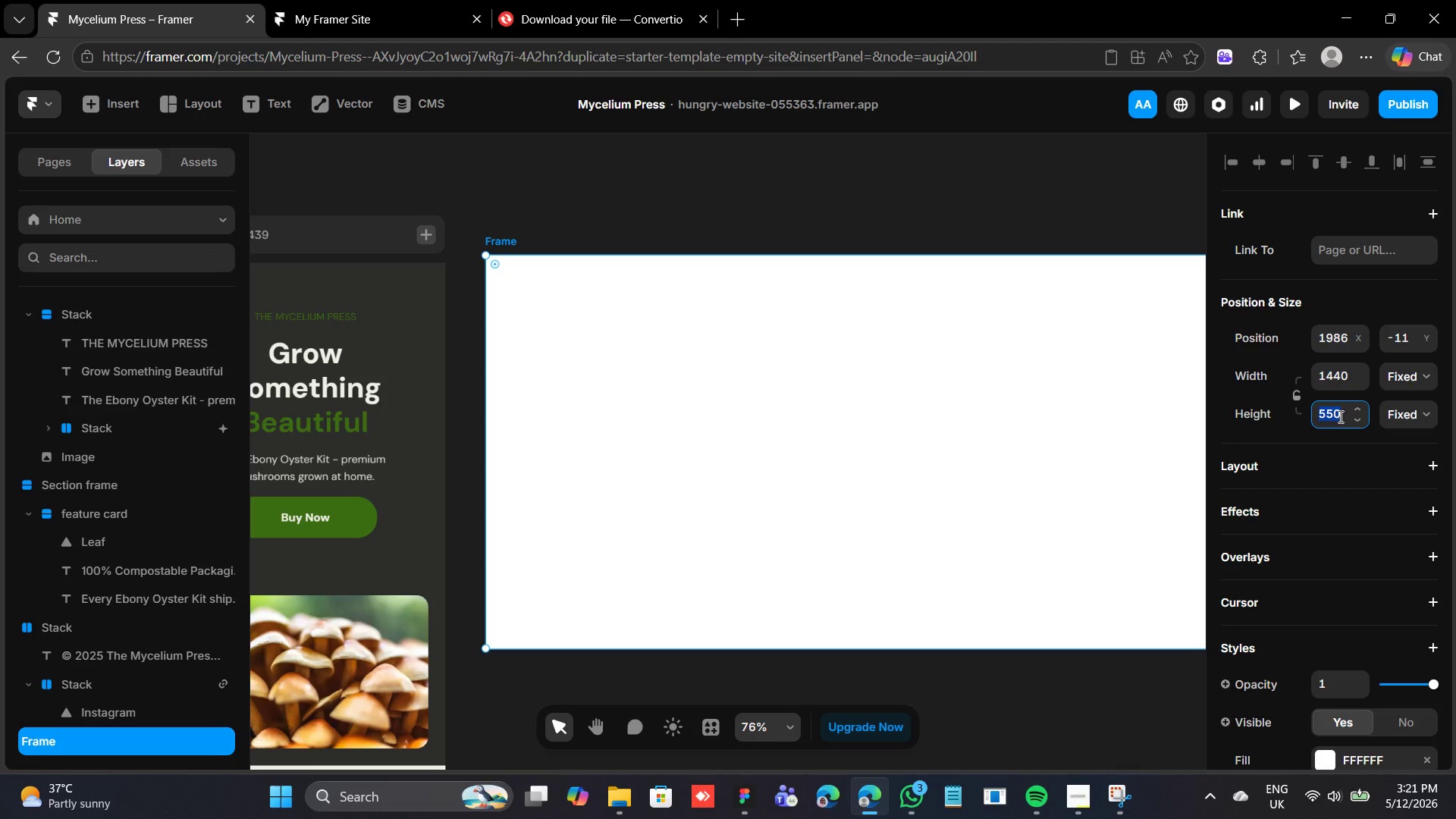 
type(1024)
 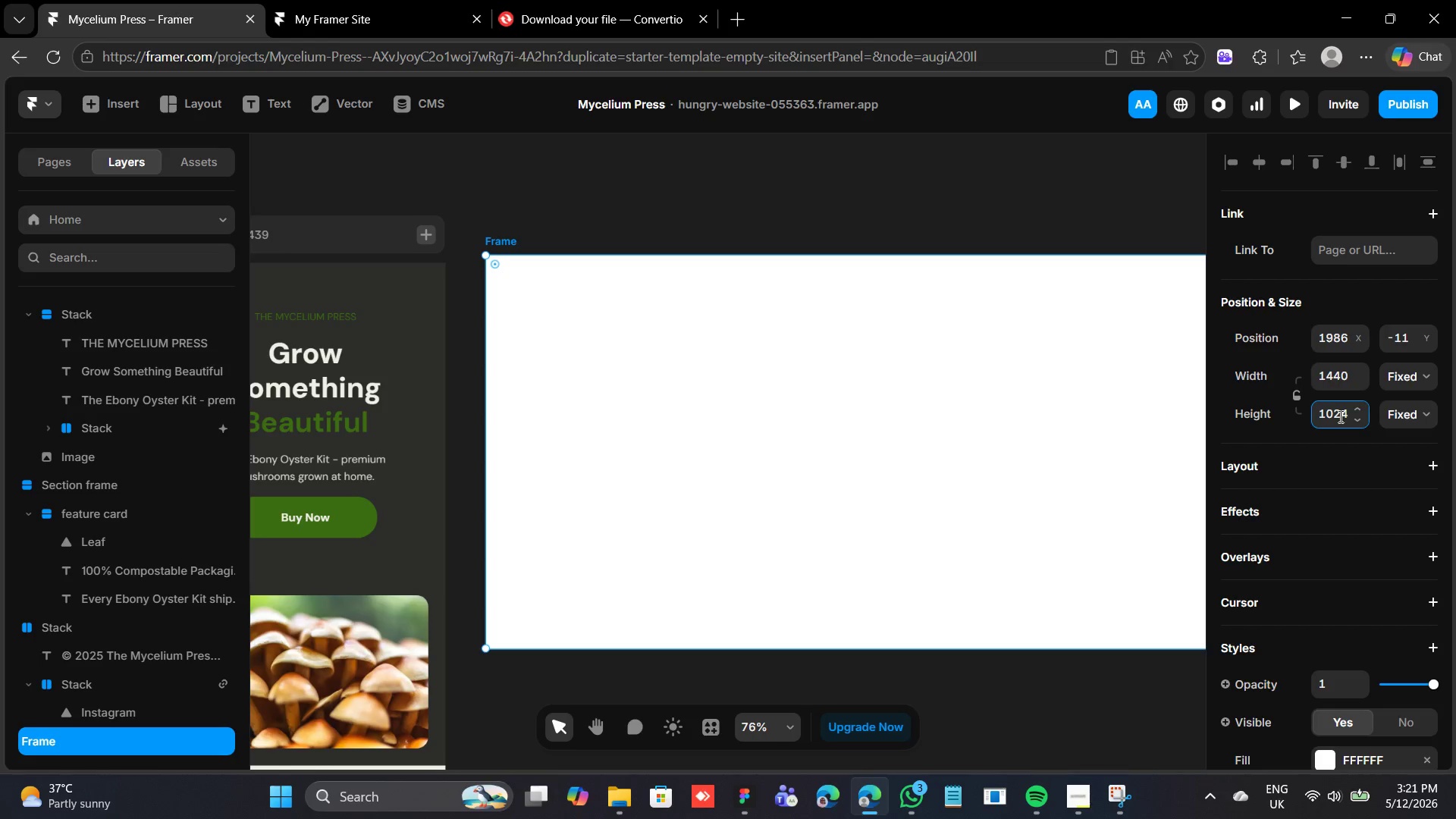 
key(Enter)
 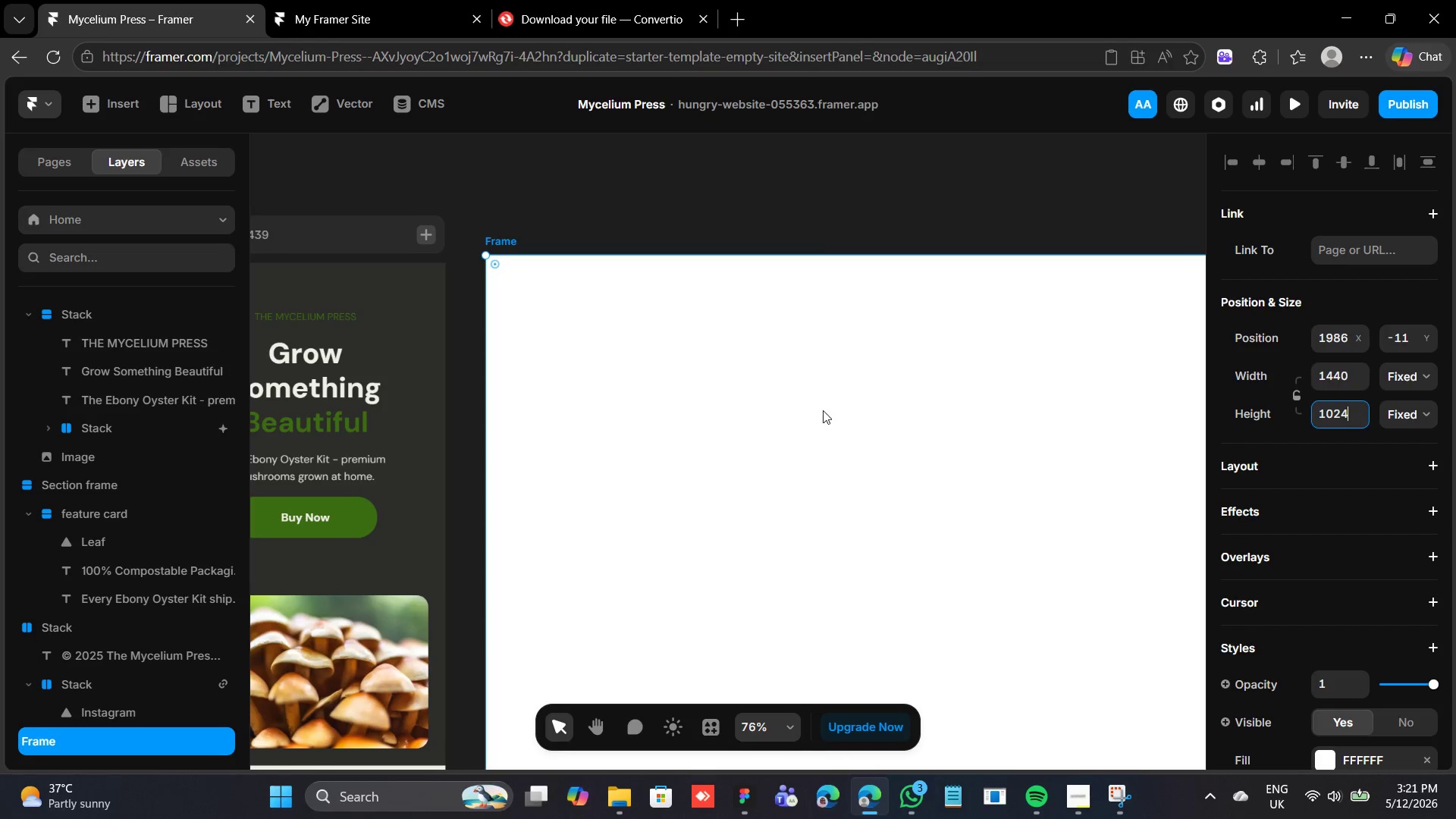 
scroll: coordinate [1323, 662], scroll_direction: down, amount: 2.0
 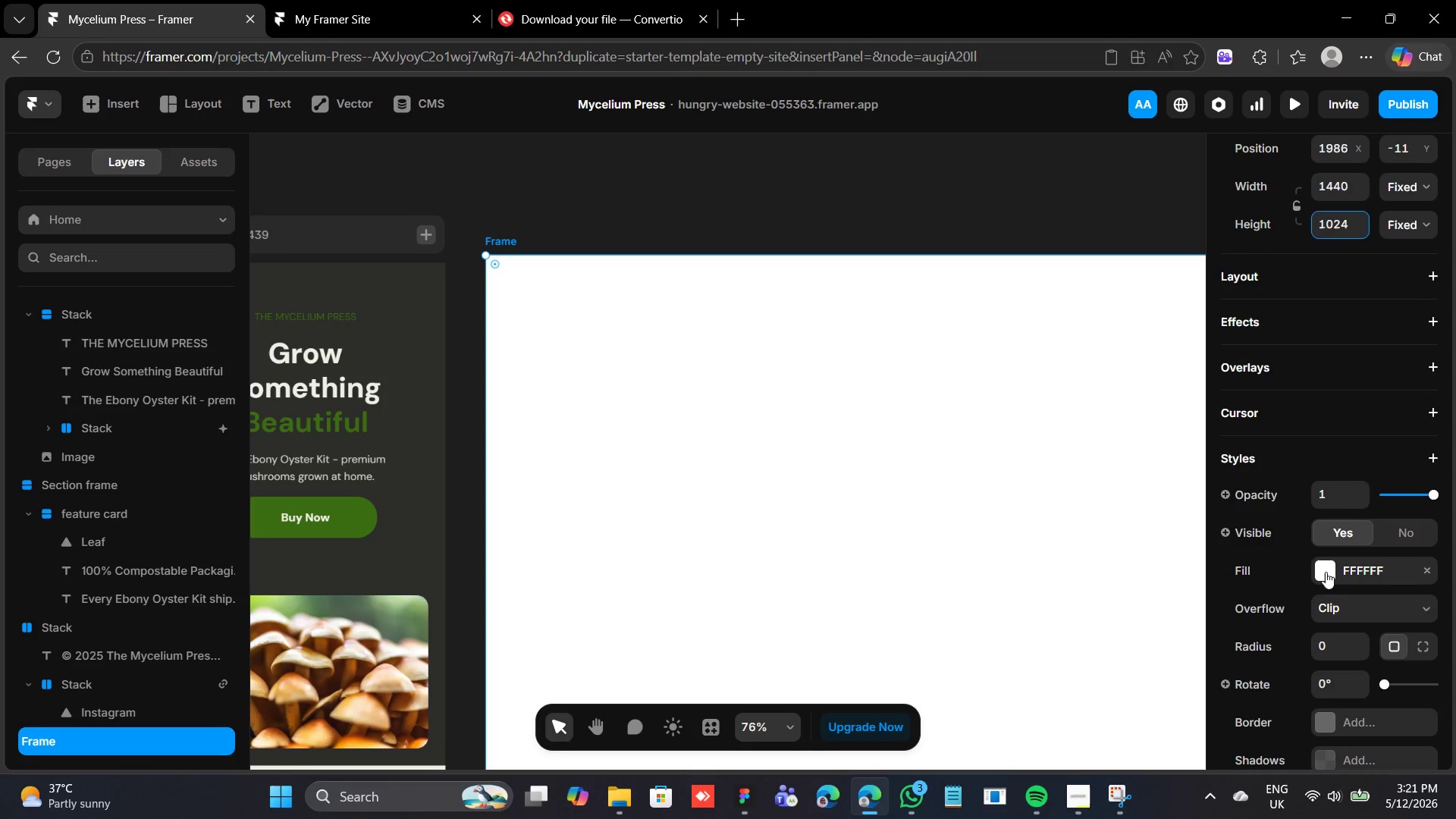 
left_click([1325, 569])
 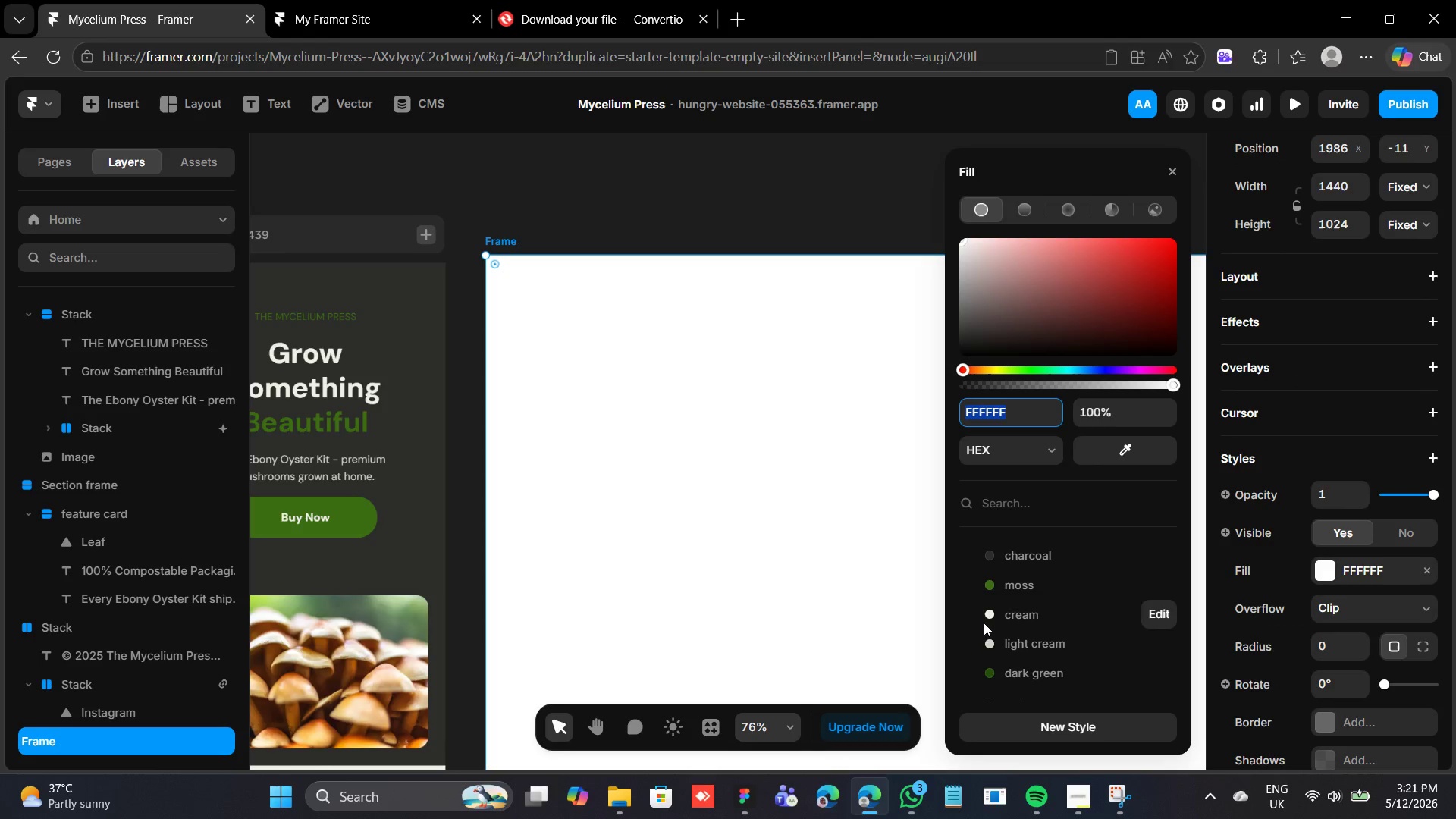 
left_click([994, 644])
 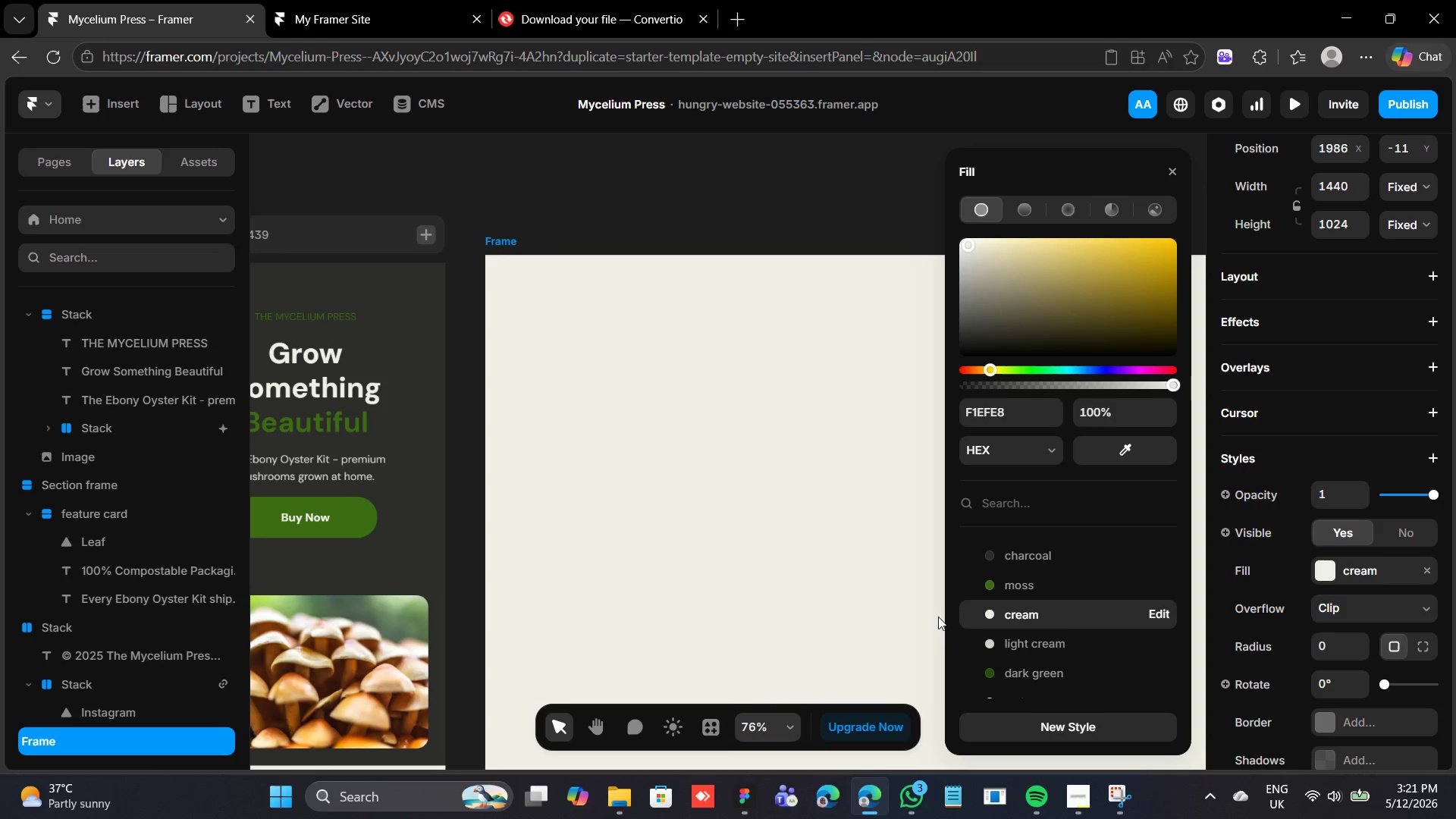 
left_click([1169, 171])
 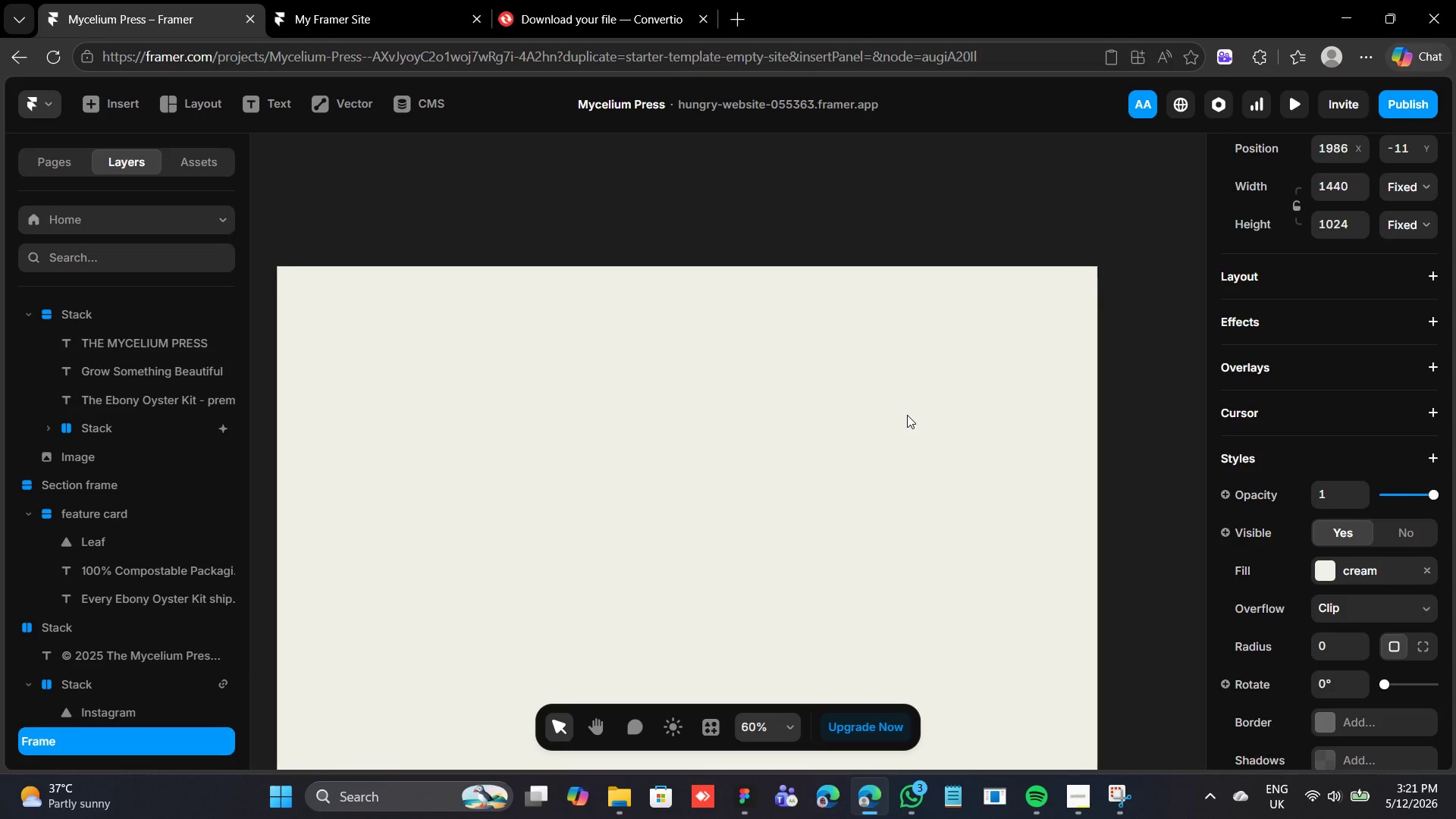 
wait(15.58)
 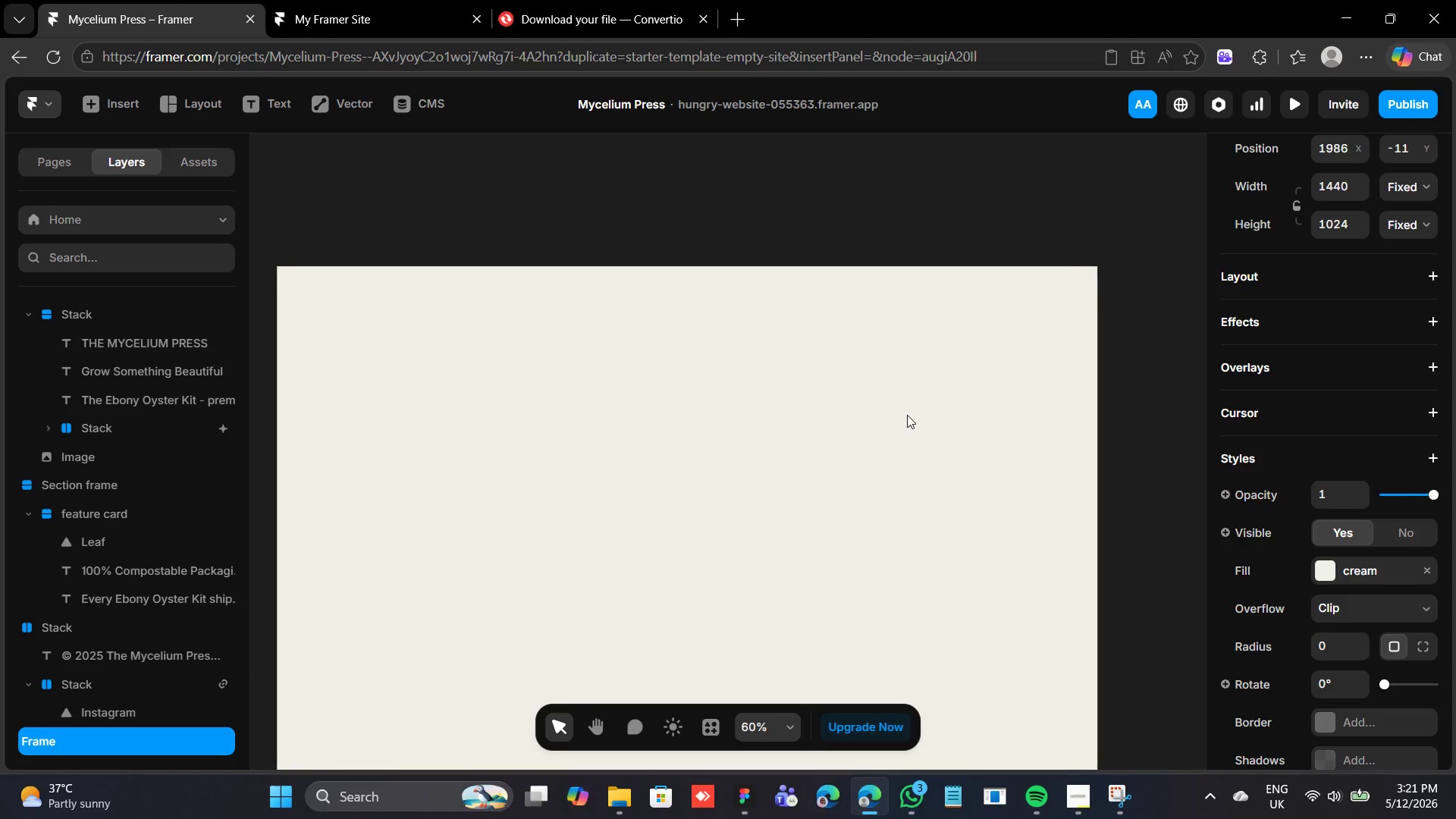 
mouse_move([519, 353])
 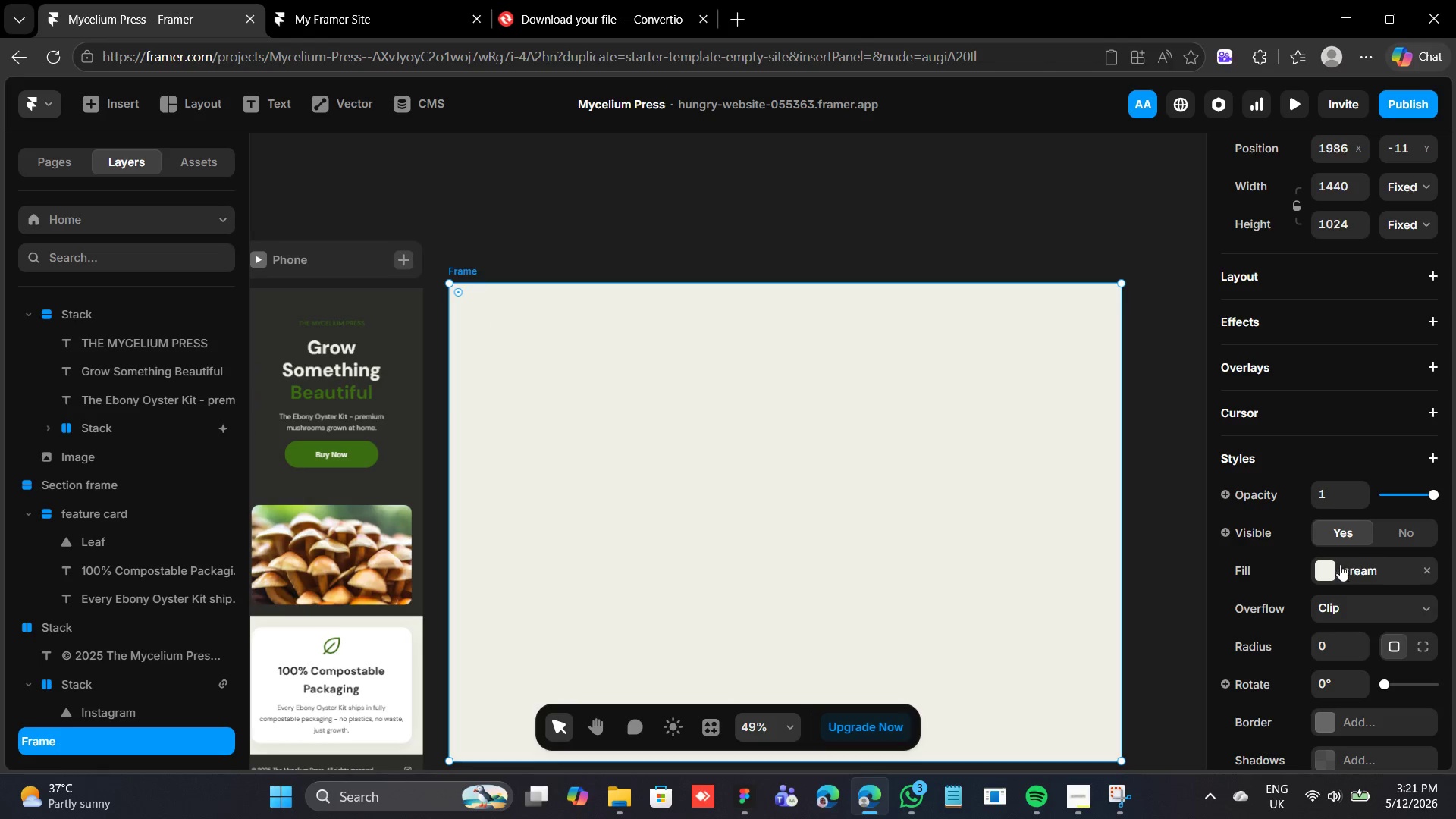 
left_click([1323, 565])
 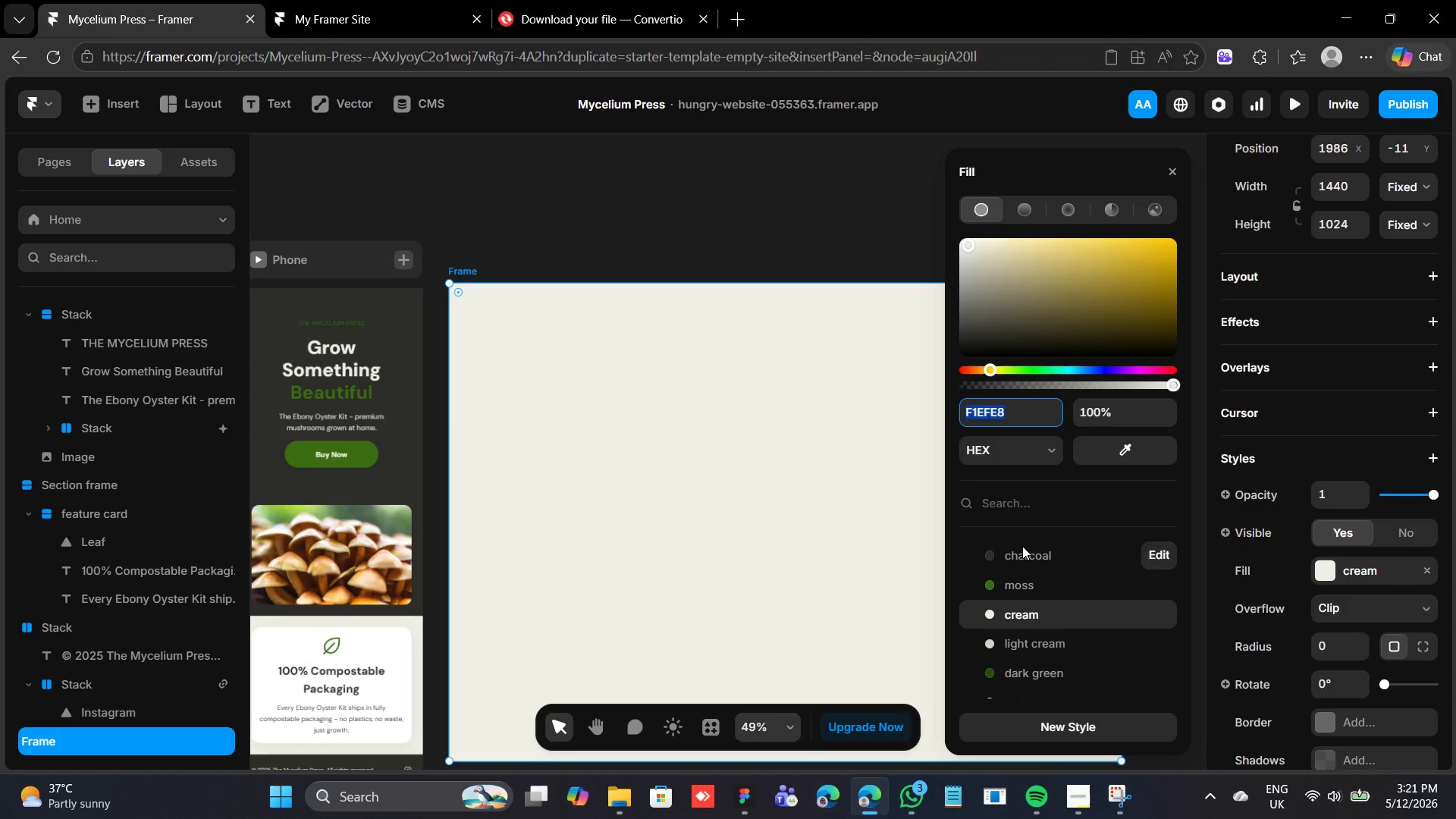 
left_click([1018, 557])
 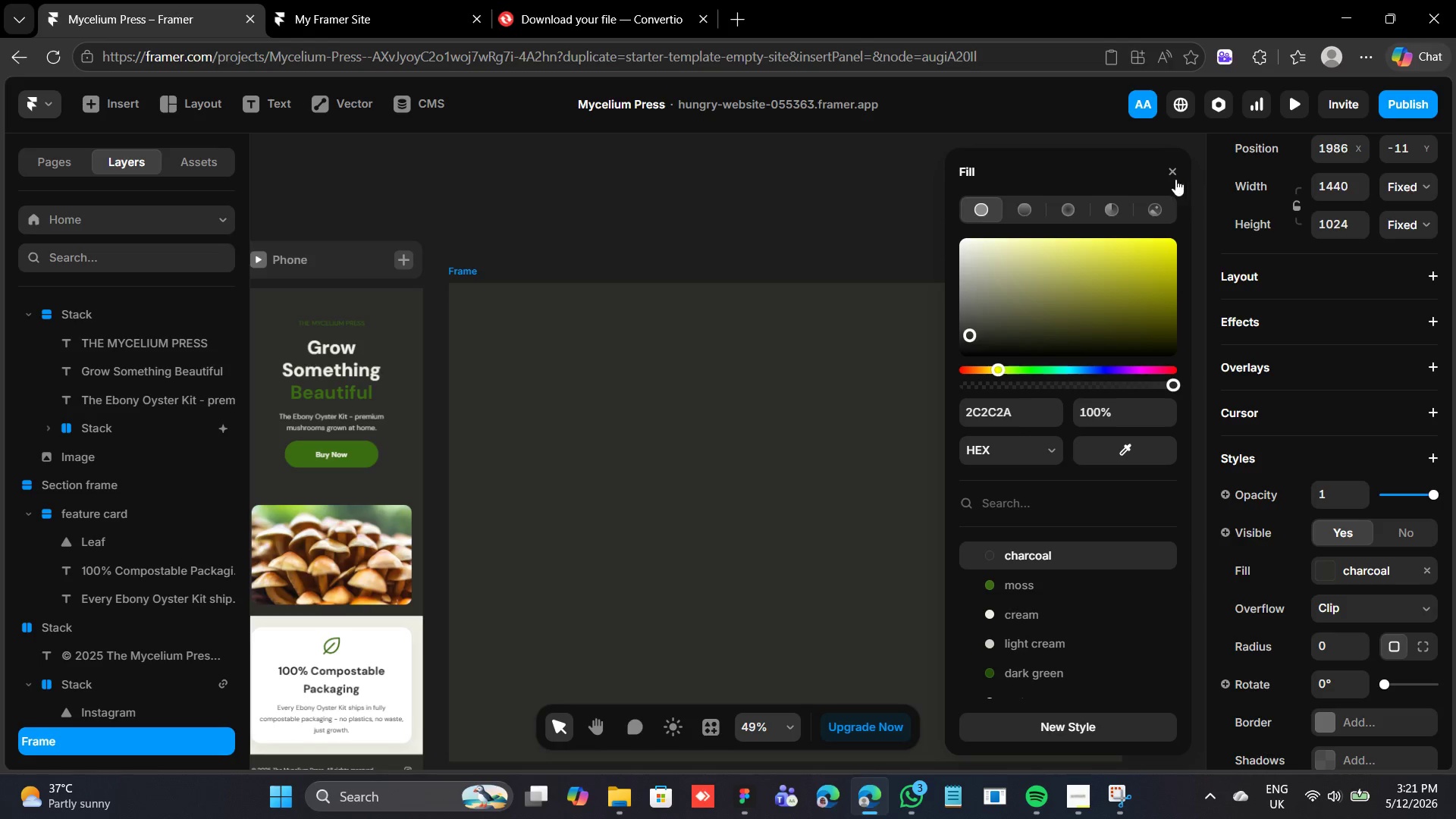 
left_click([1166, 175])
 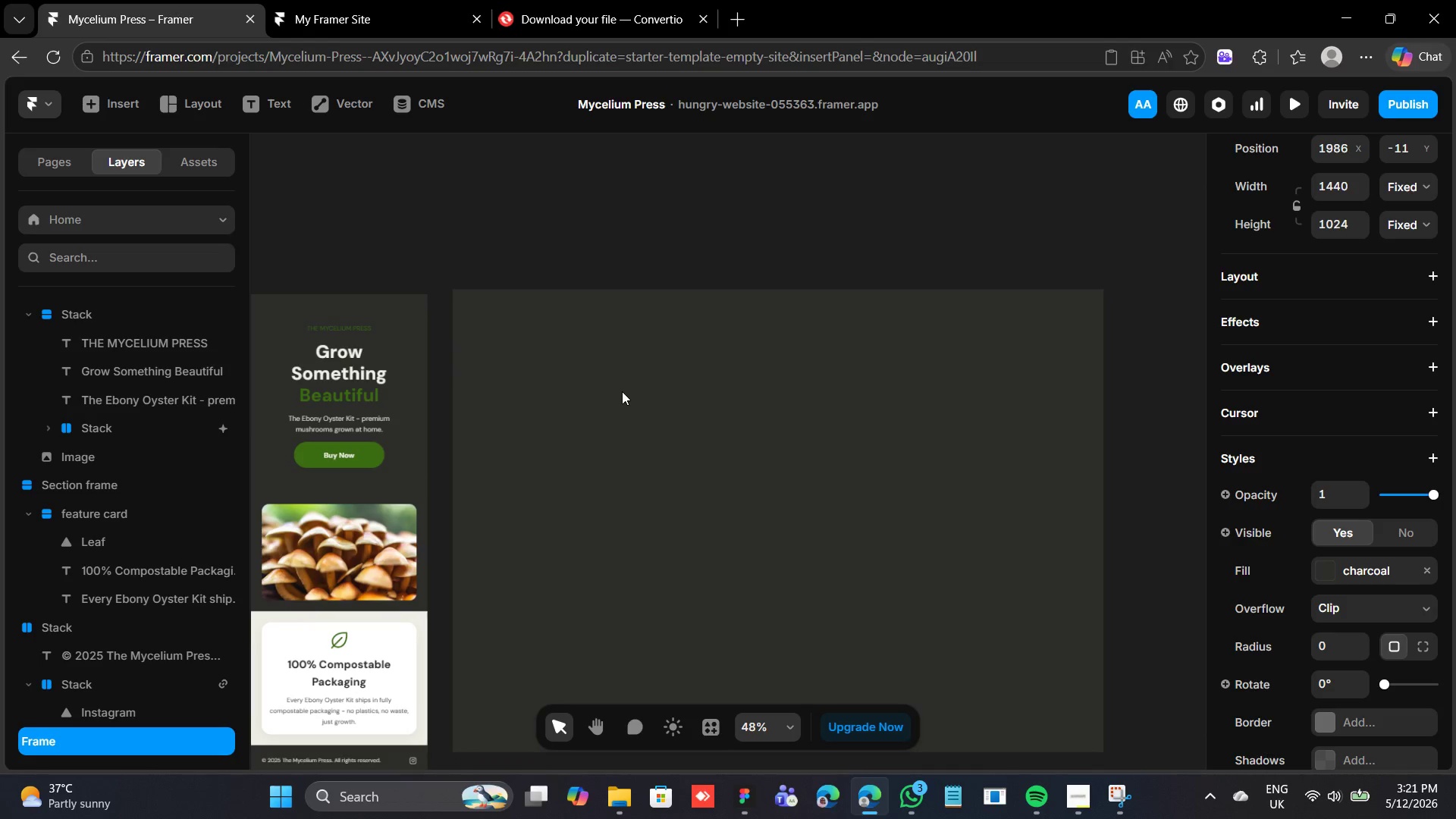 
wait(9.06)
 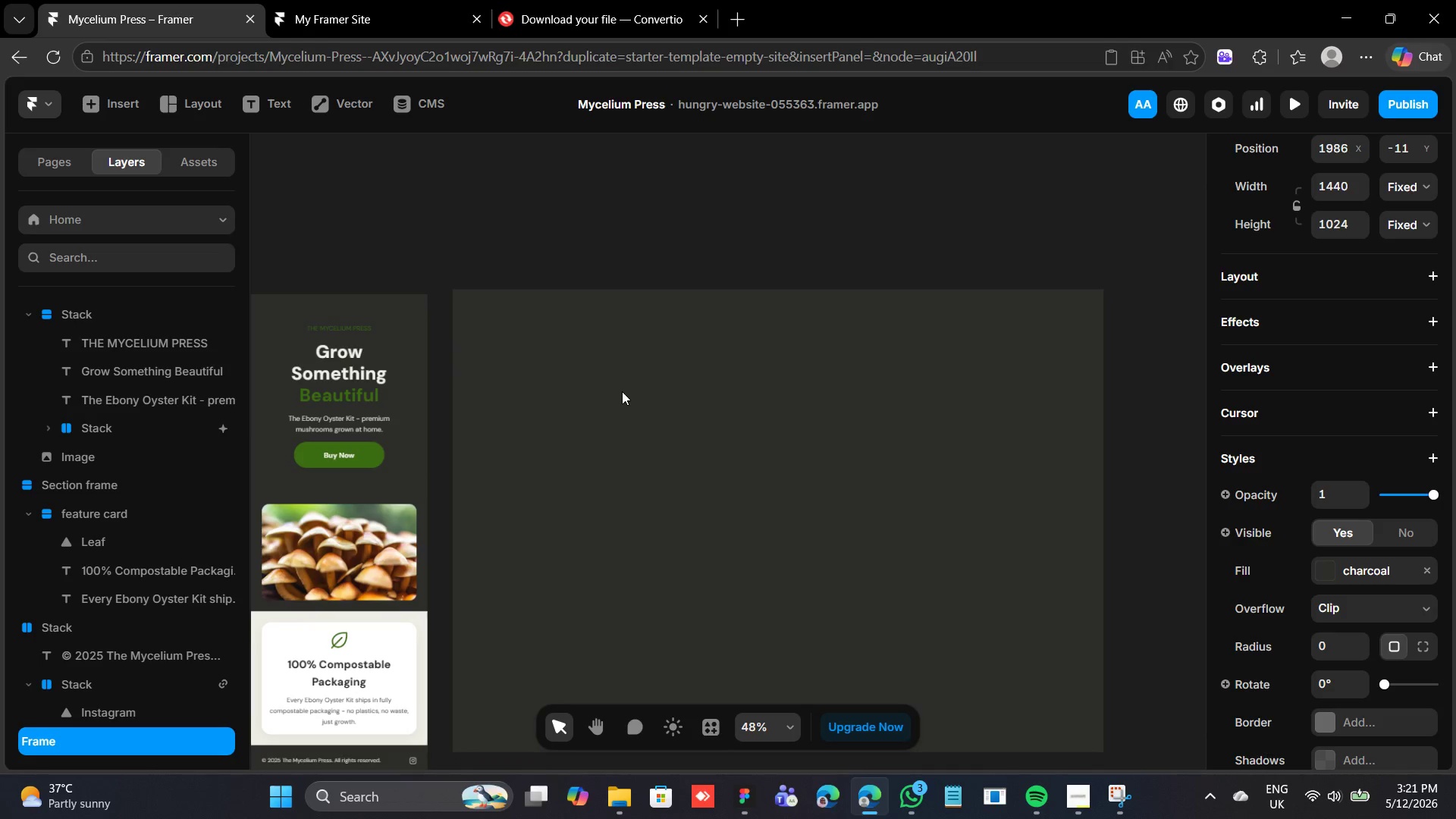 
left_click([396, 419])
 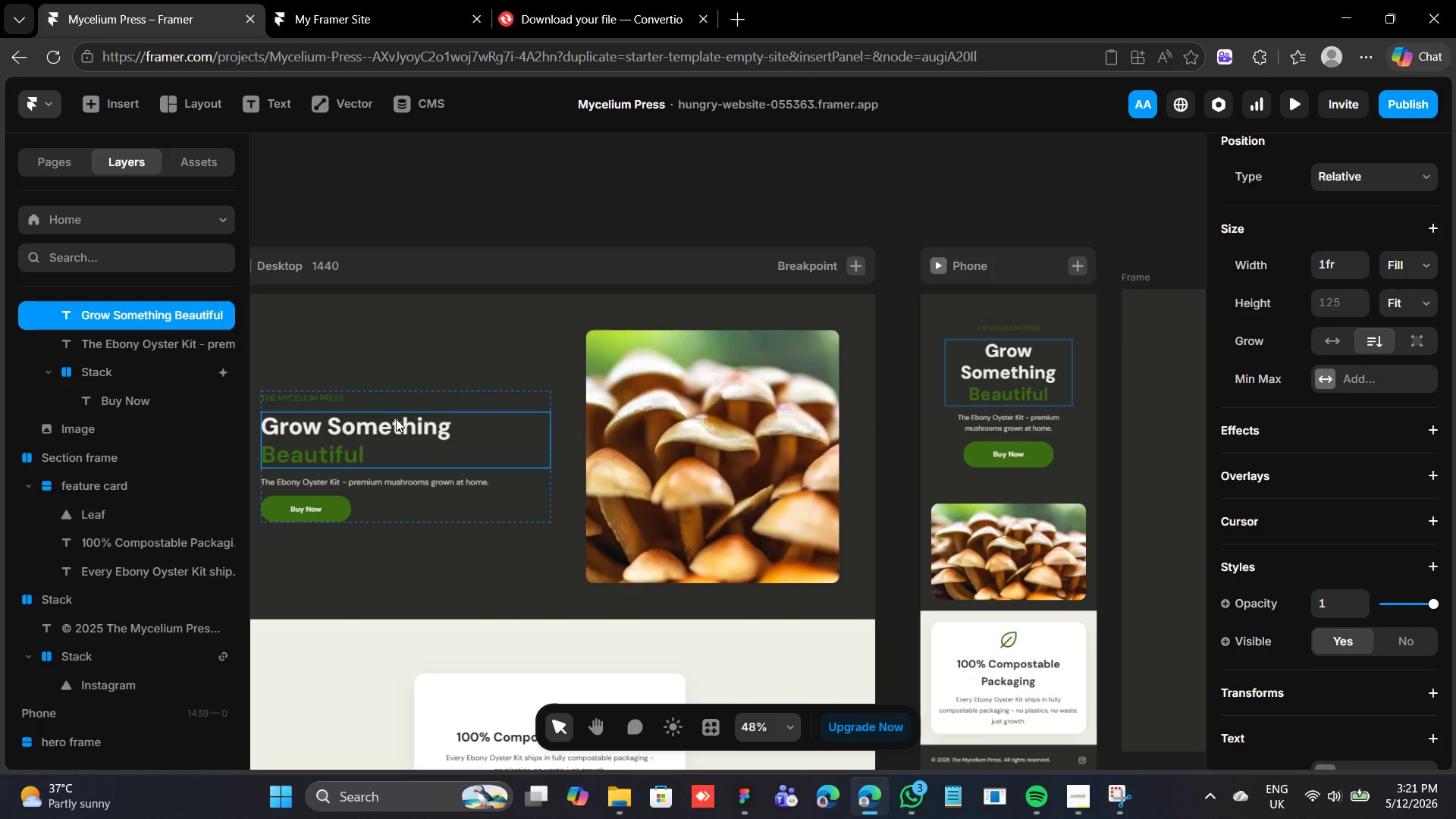 
right_click([396, 419])
 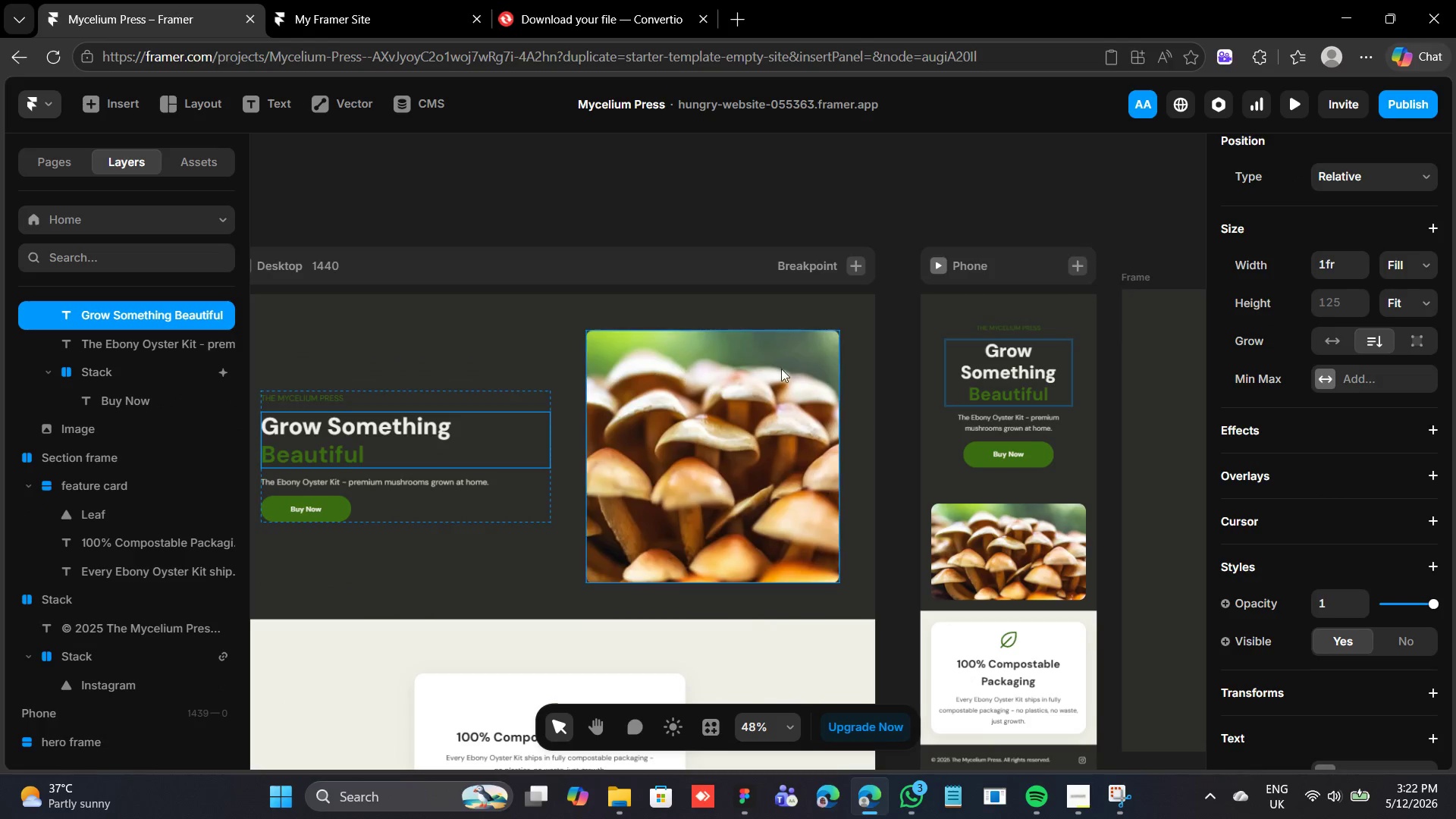 
left_click([1185, 378])
 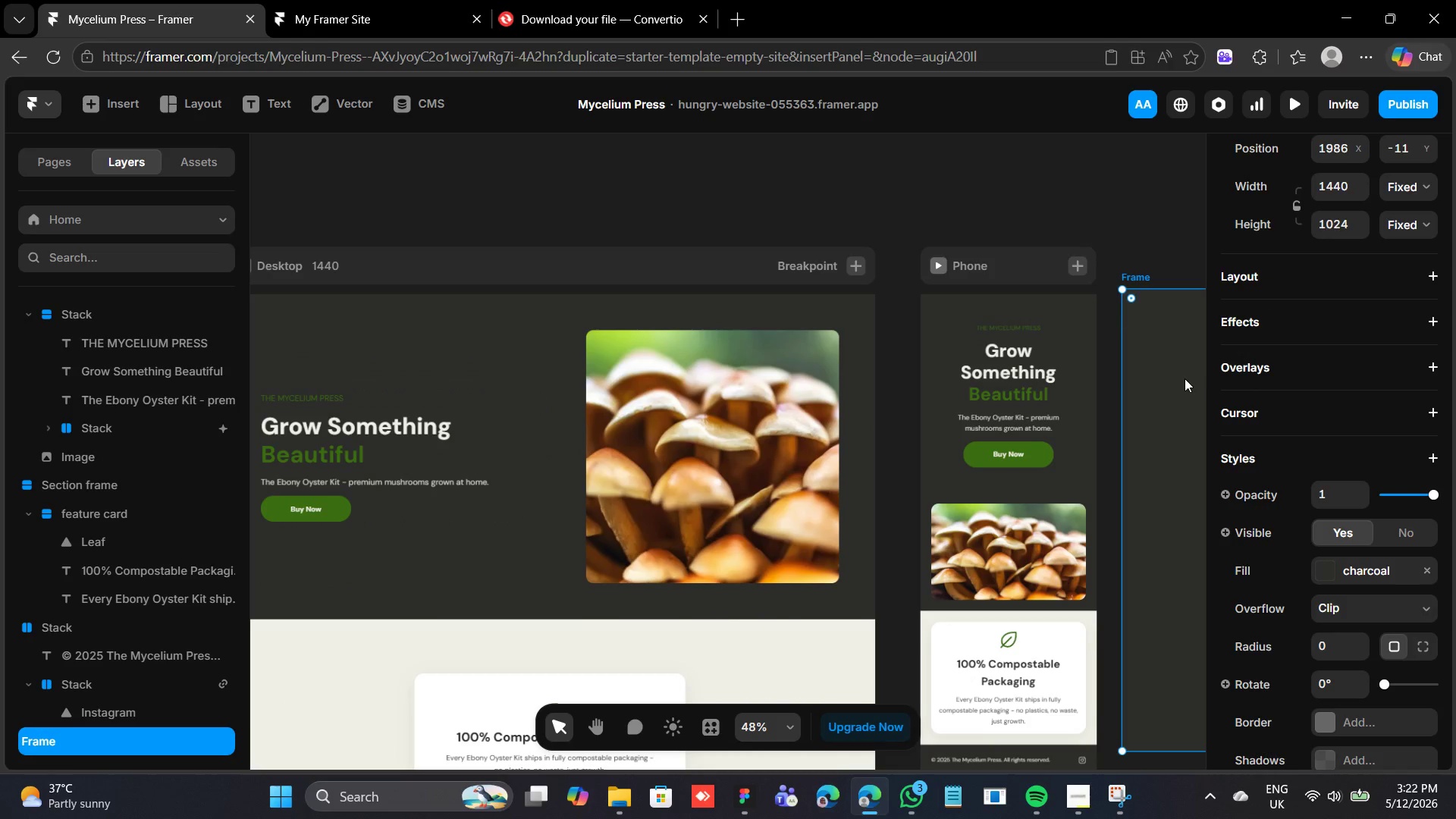 
right_click([1185, 378])
 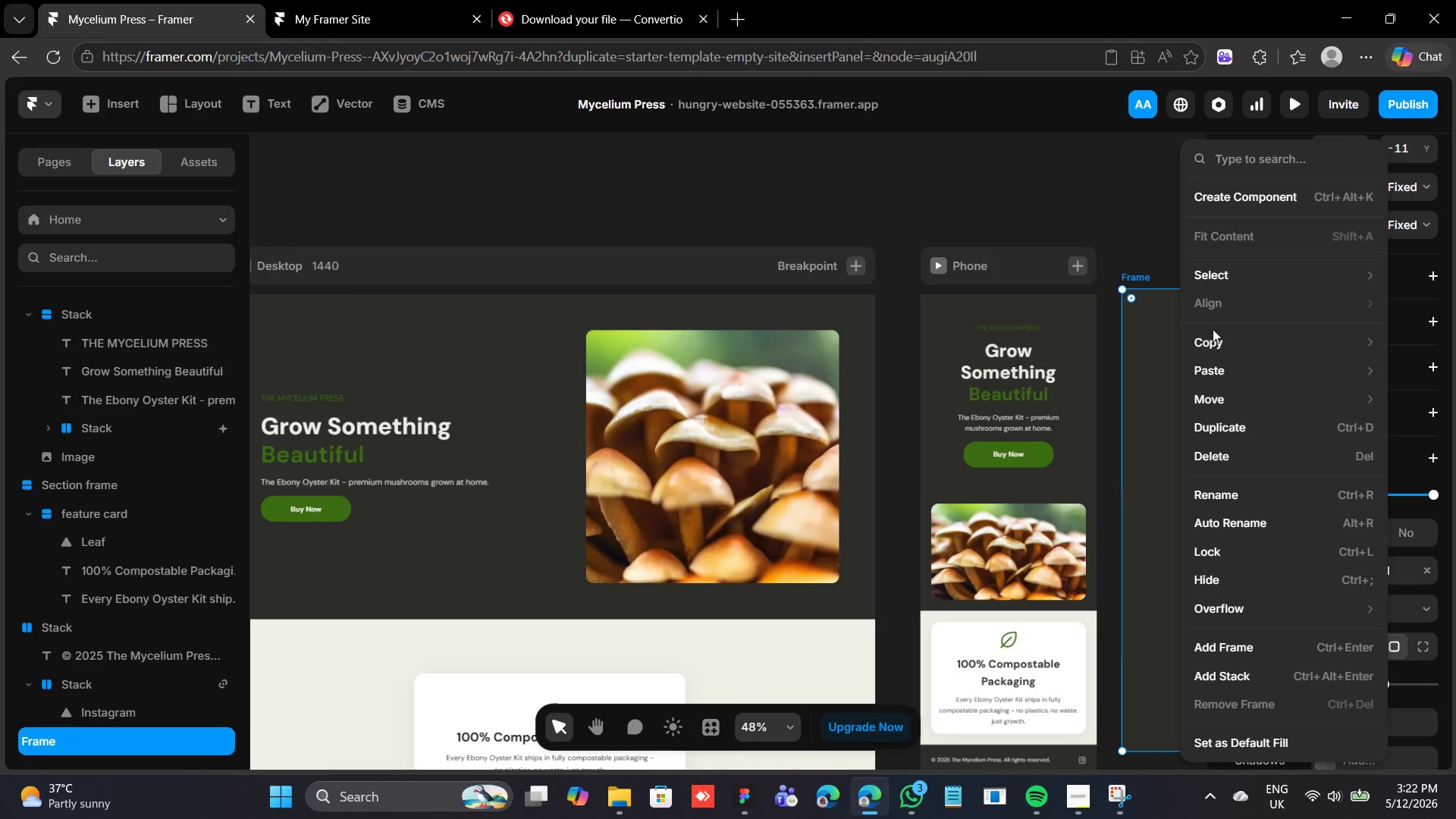 
left_click([1213, 368])
 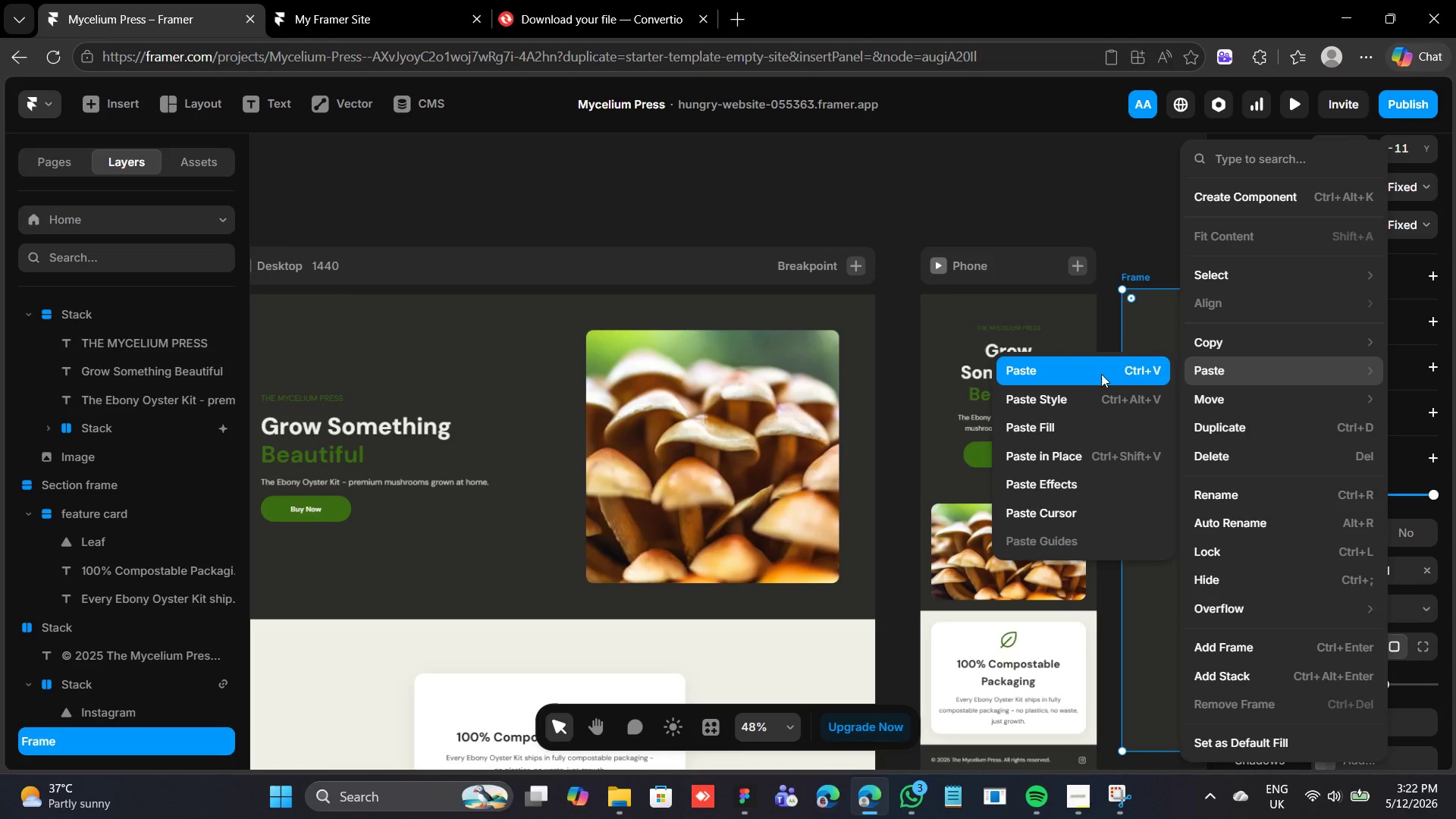 
left_click([1095, 375])
 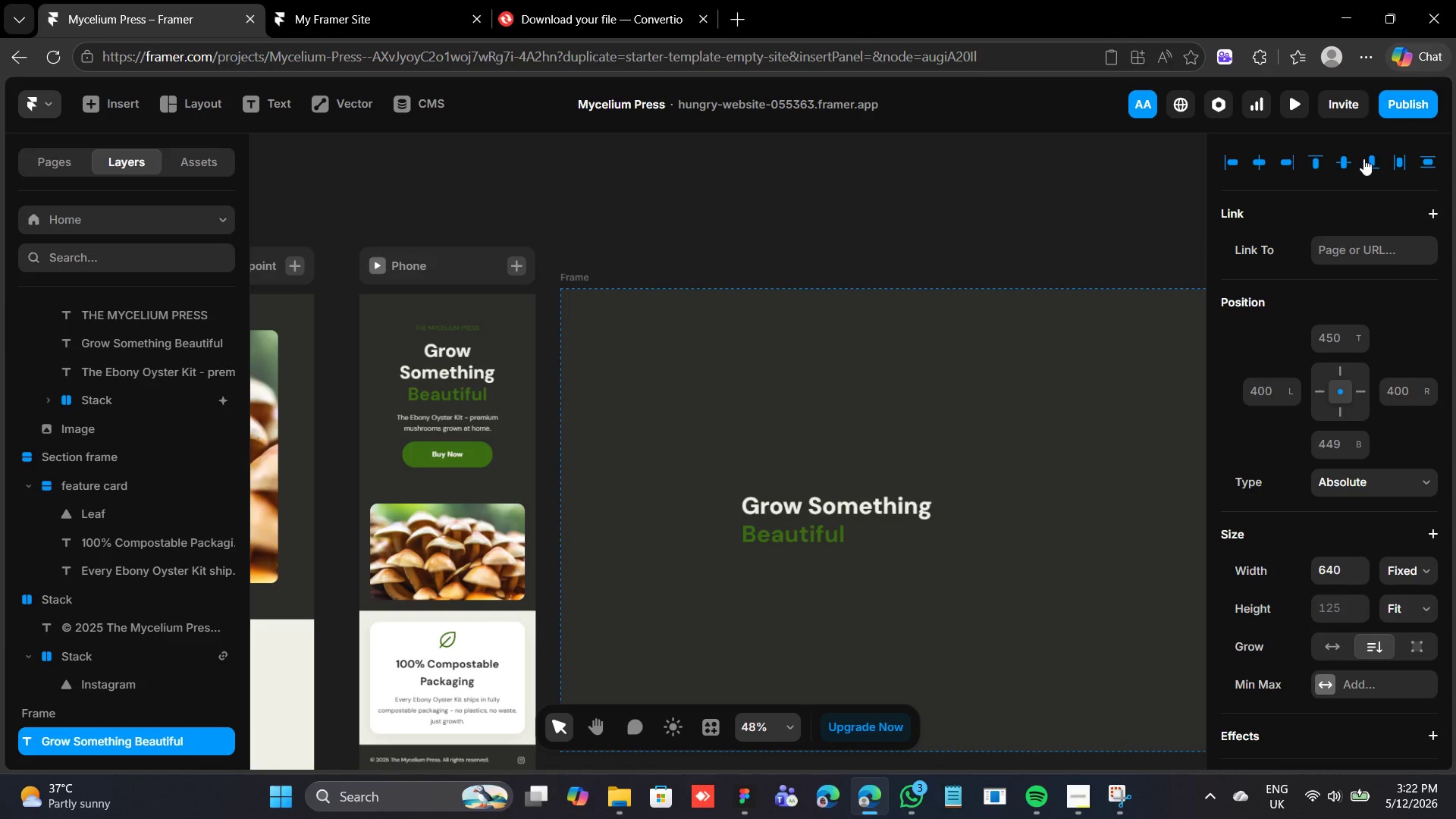 
wait(7.27)
 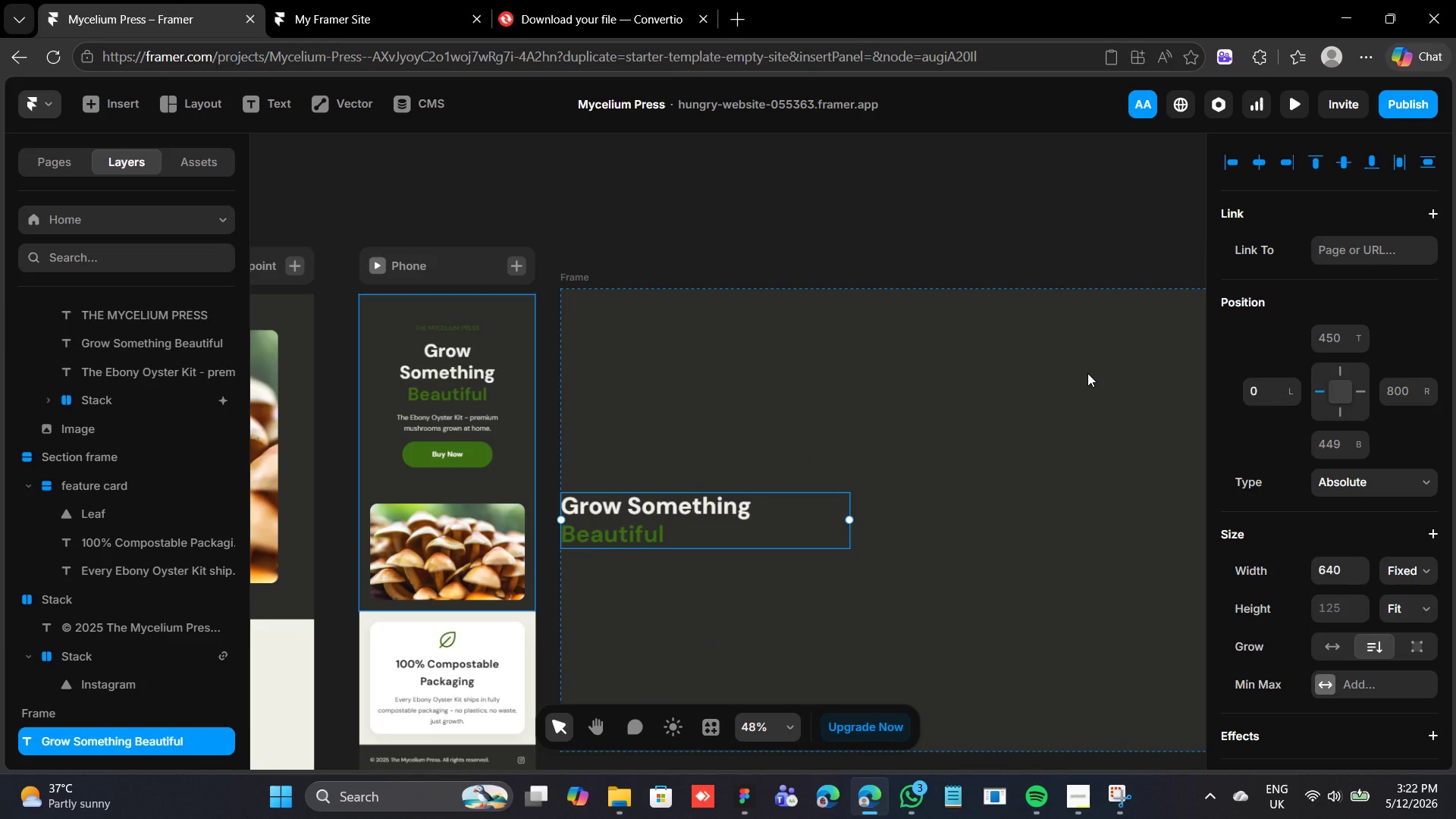 
left_click([1258, 162])
 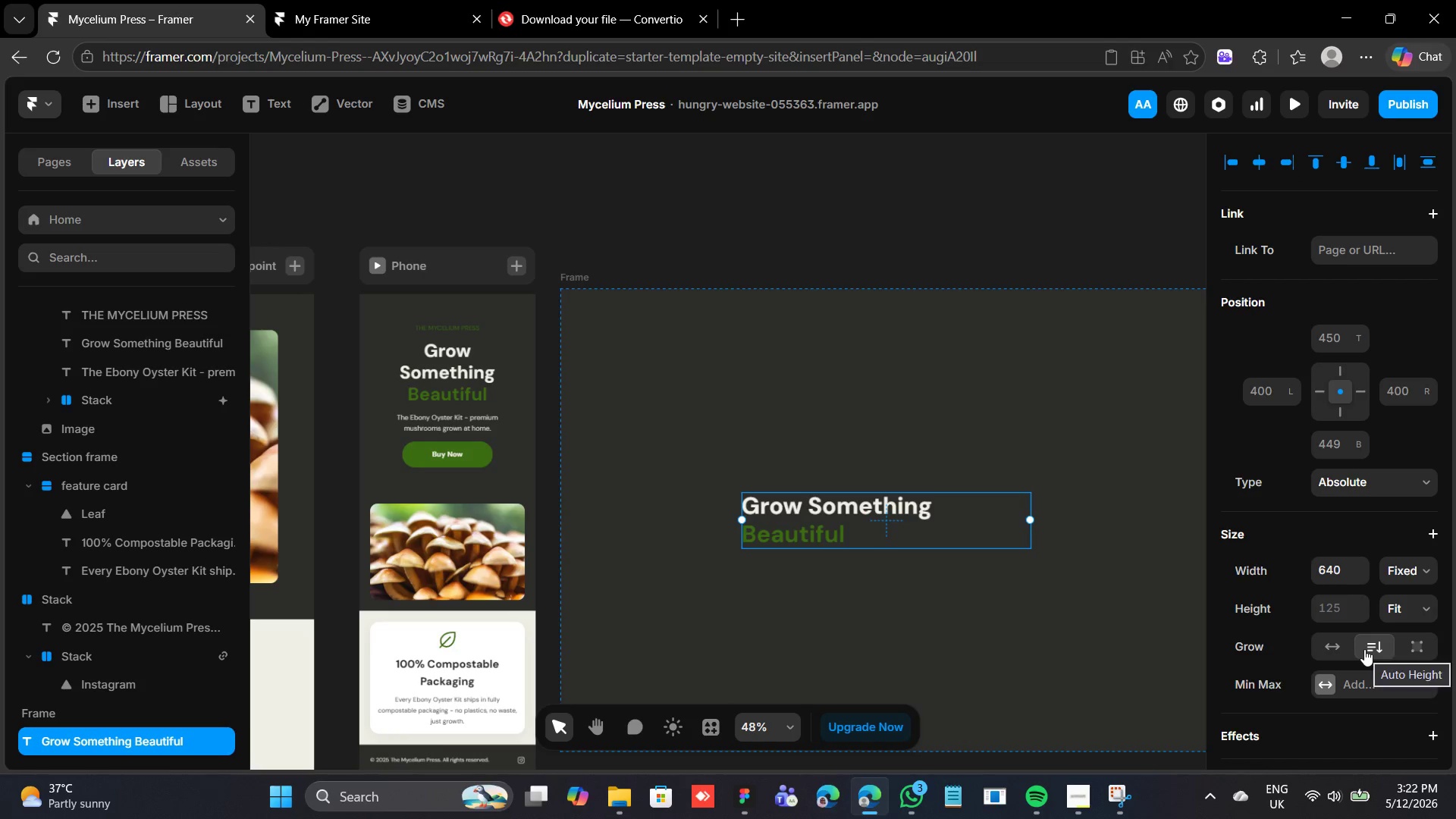 
scroll: coordinate [1335, 674], scroll_direction: down, amount: 8.0
 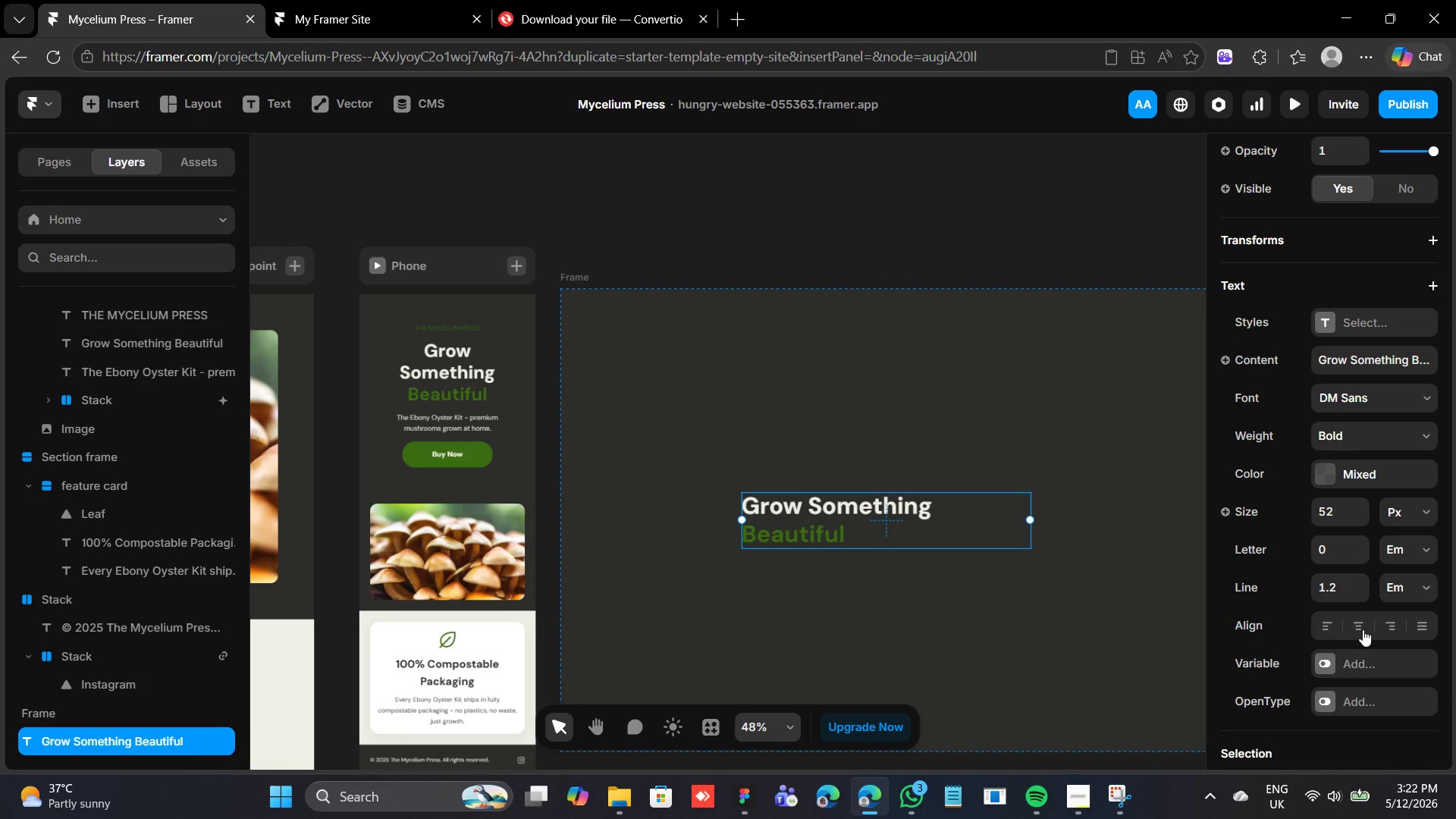 
left_click([1355, 621])
 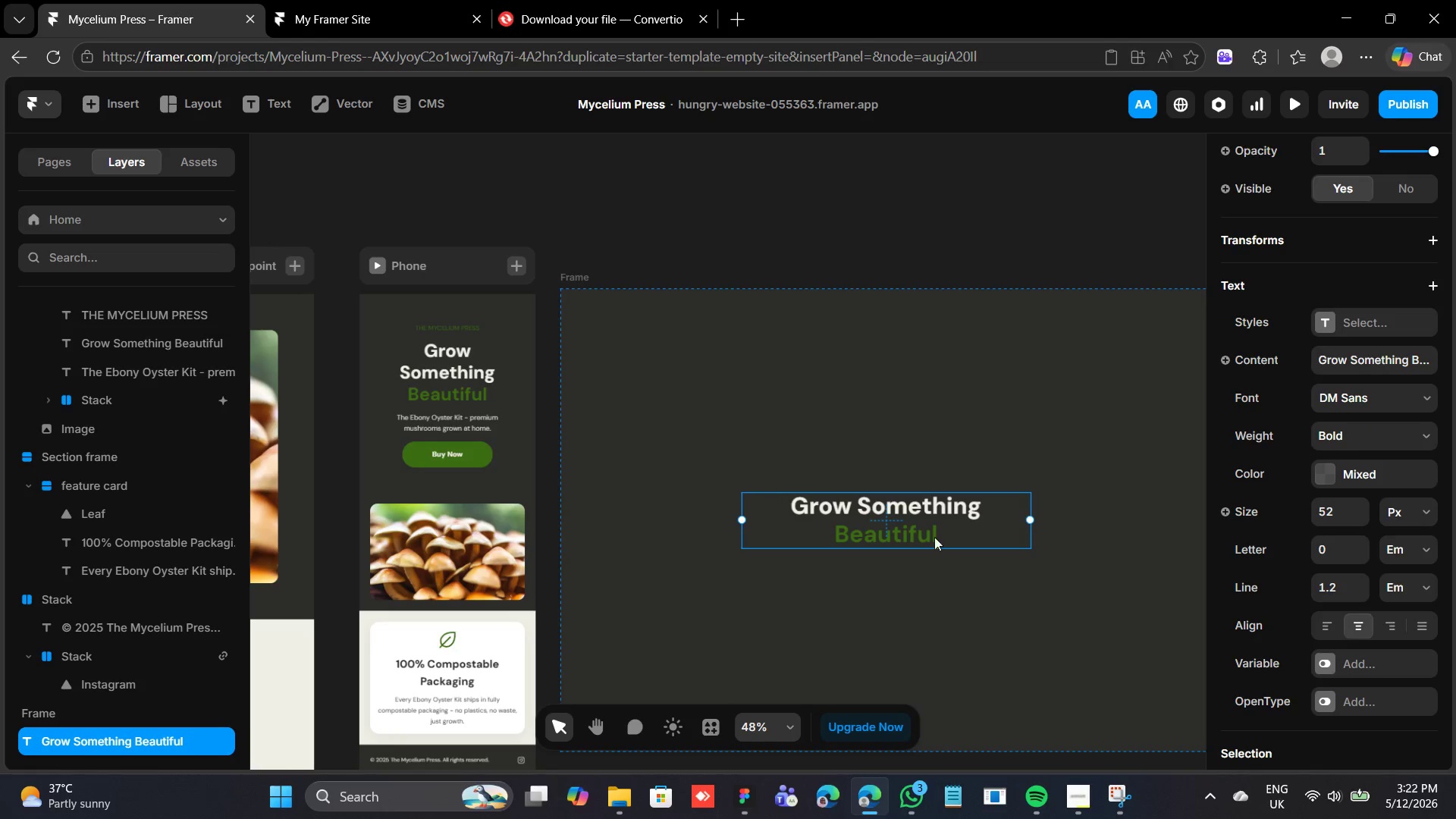 
left_click_drag(start_coordinate=[908, 519], to_coordinate=[940, 400])
 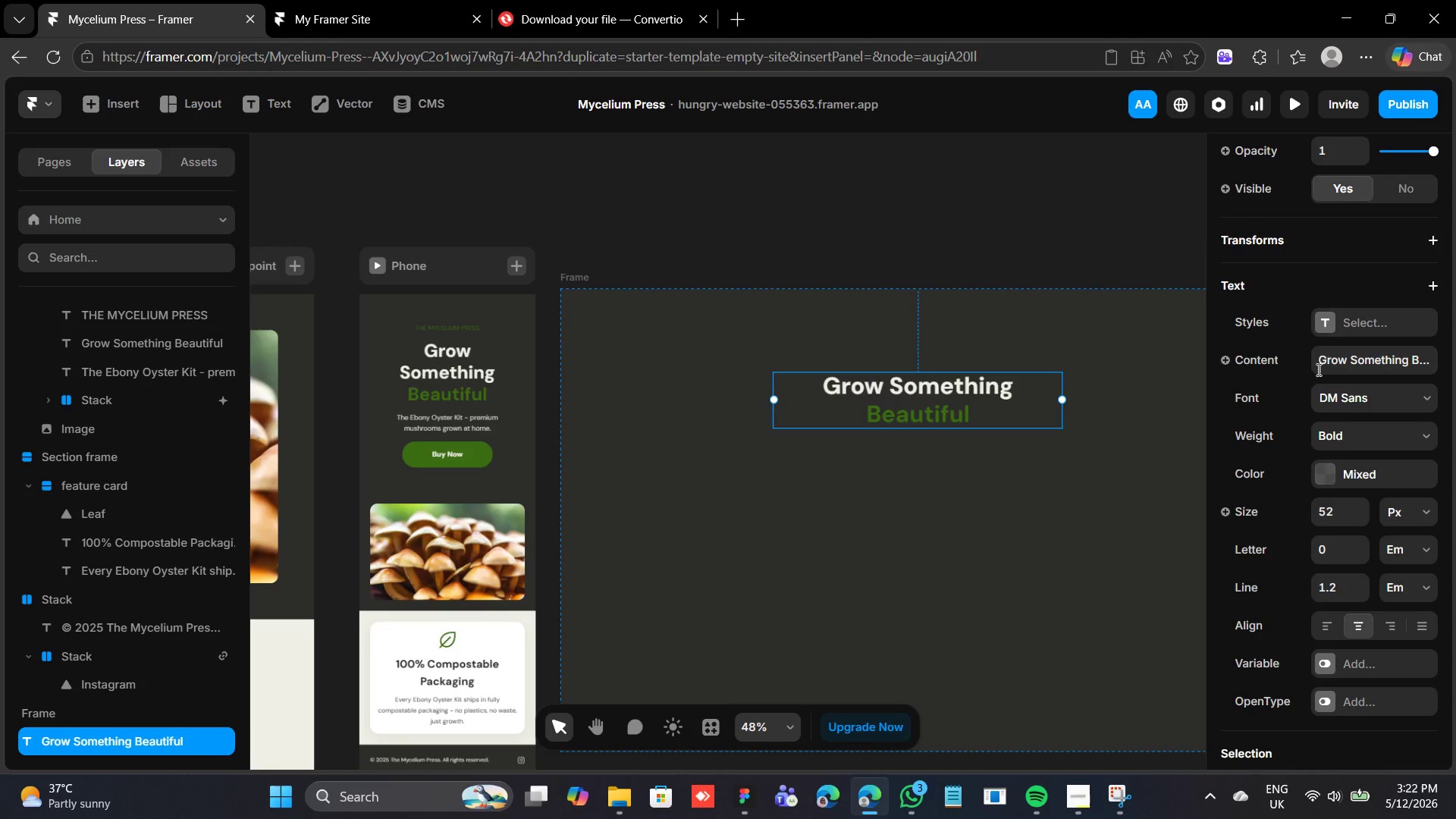 
scroll: coordinate [1325, 359], scroll_direction: up, amount: 10.0
 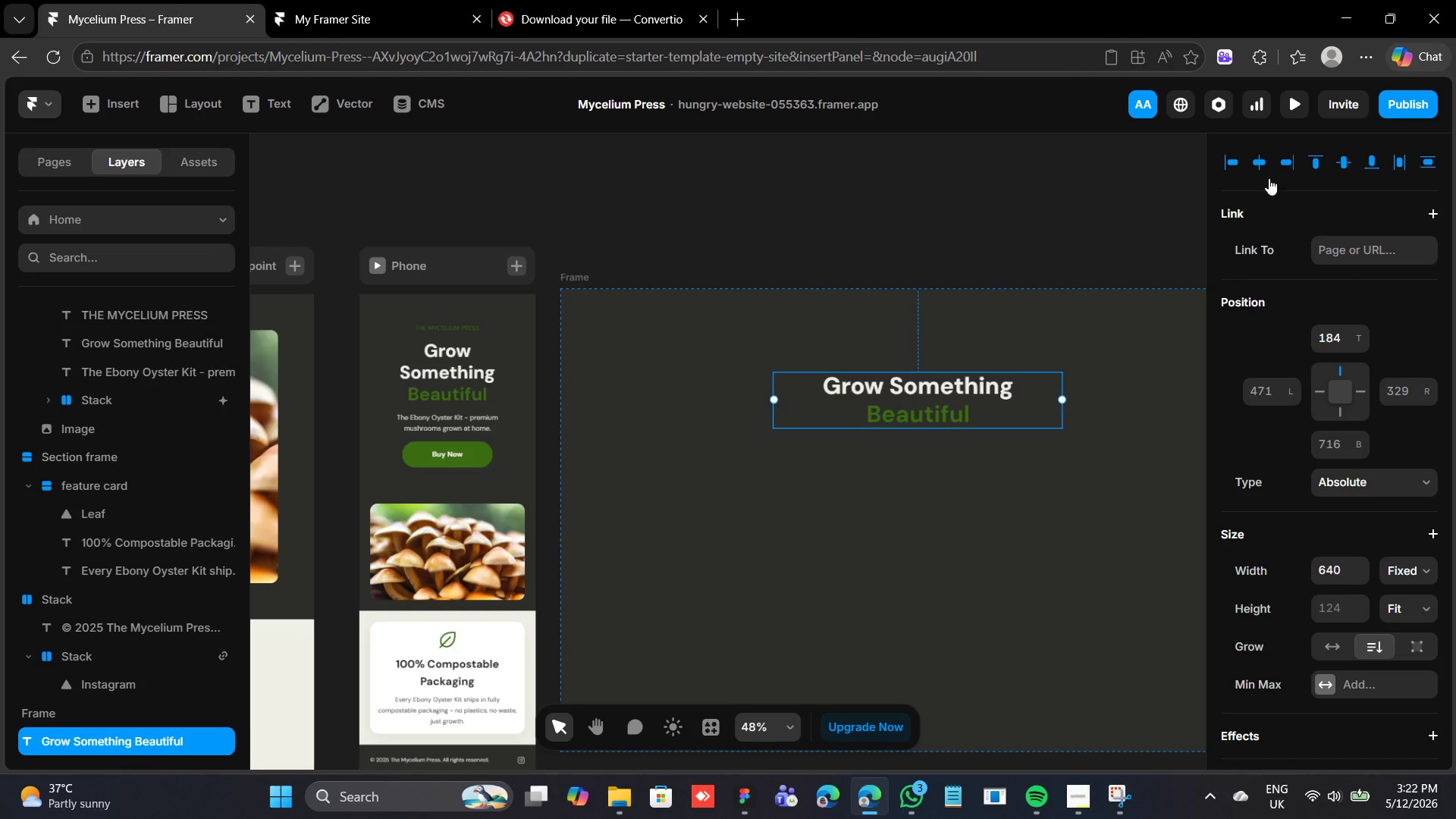 
left_click([1254, 151])
 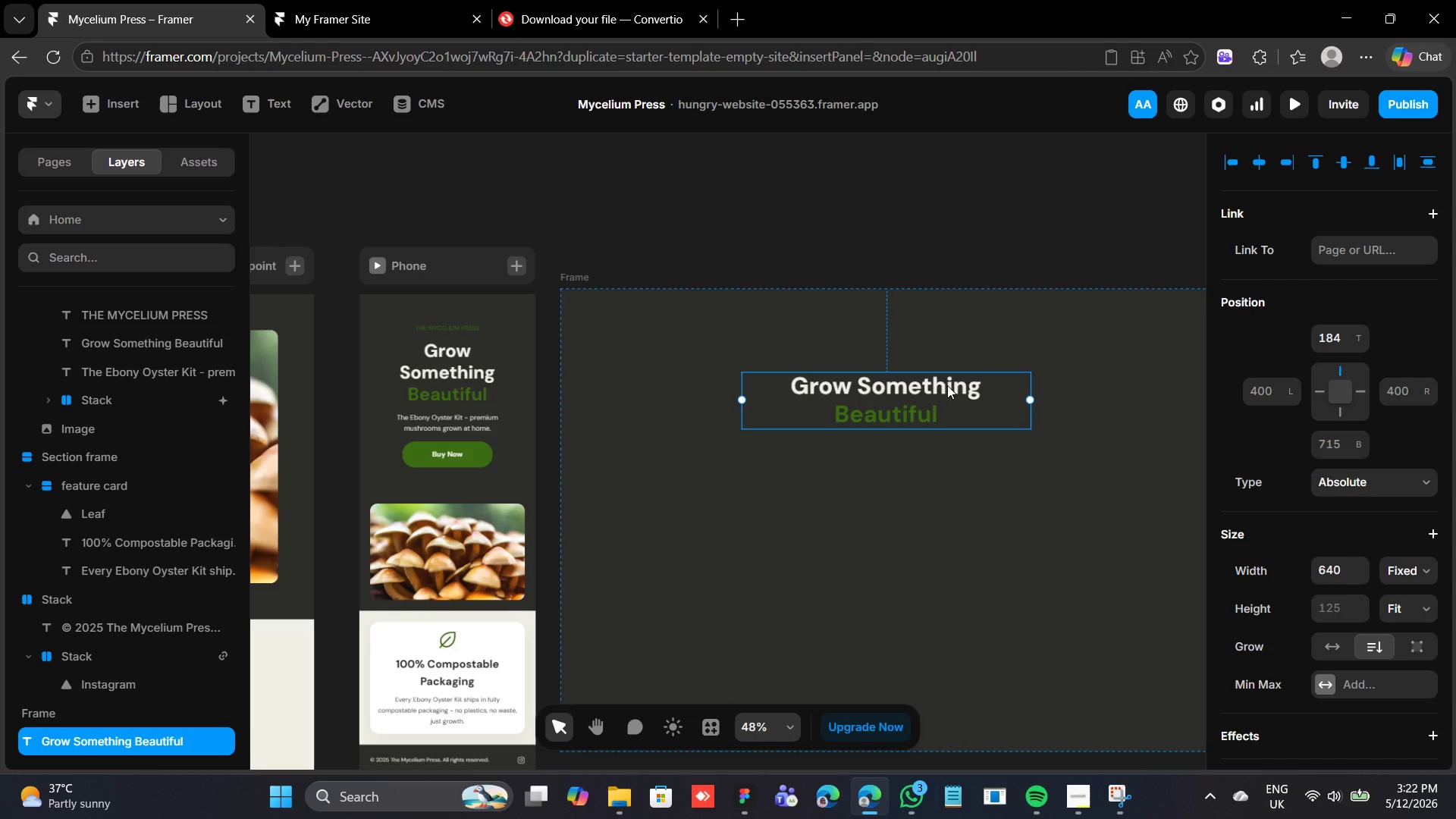 
double_click([947, 385])
 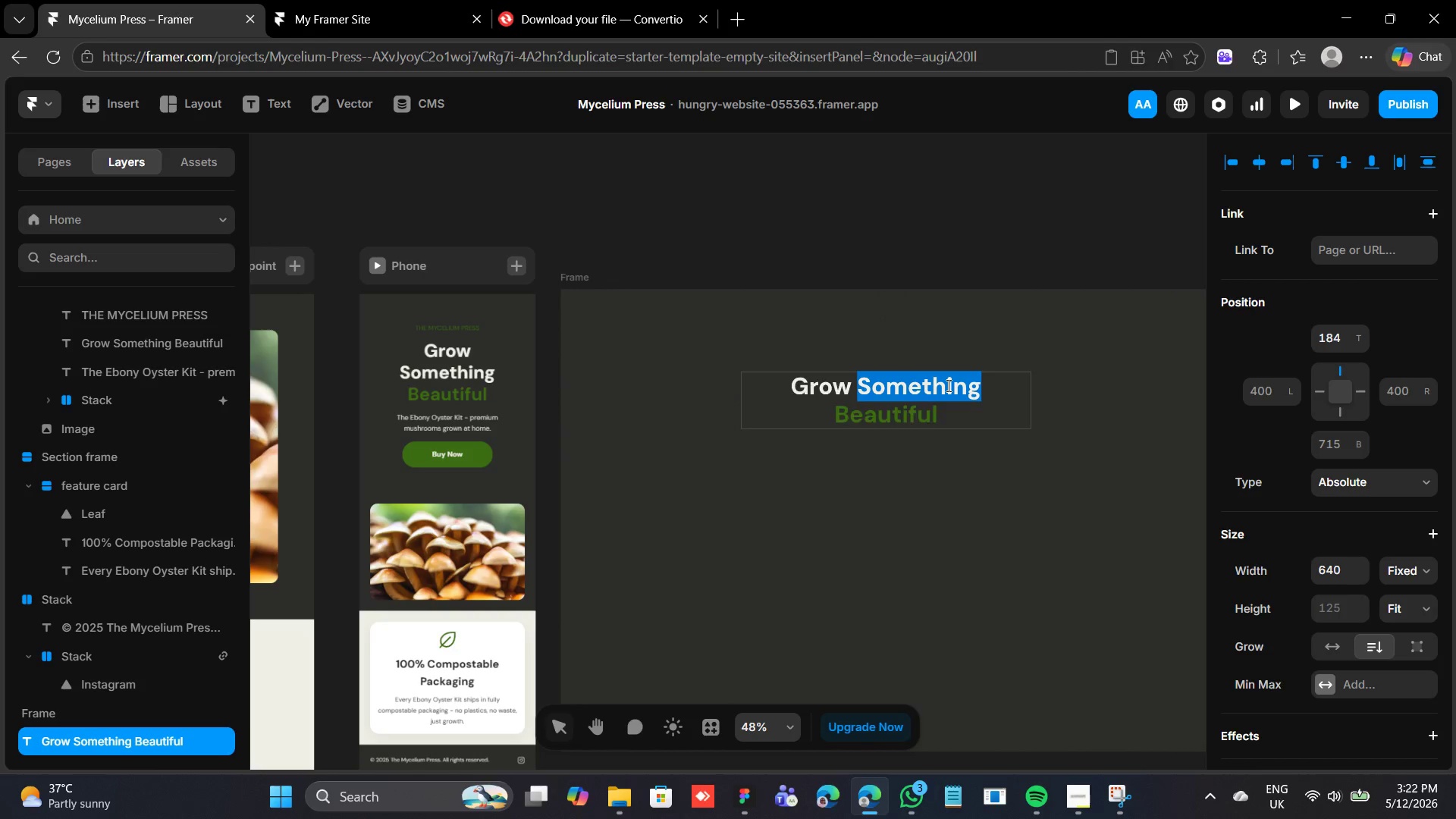 
triple_click([947, 385])
 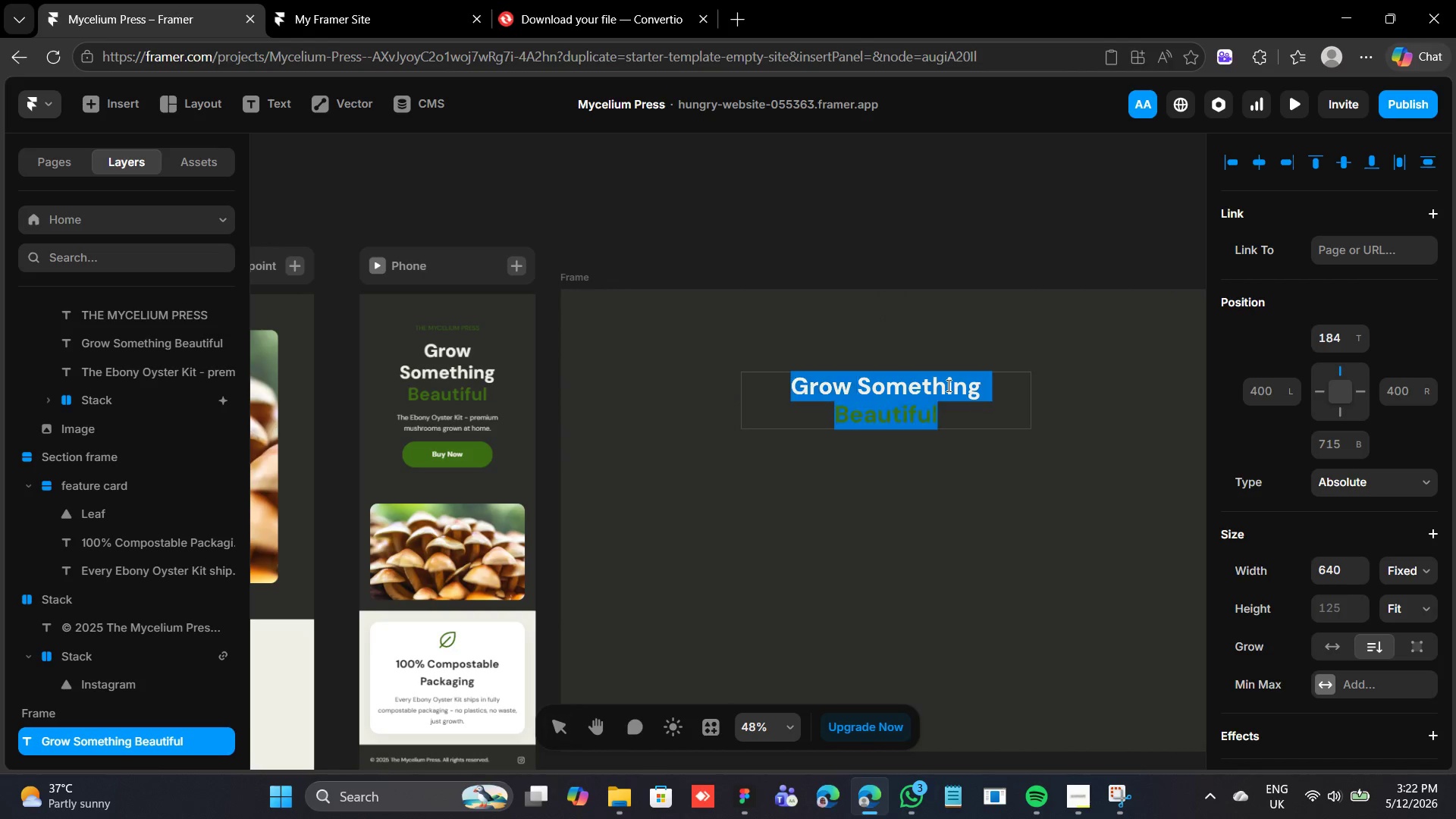 
triple_click([947, 385])
 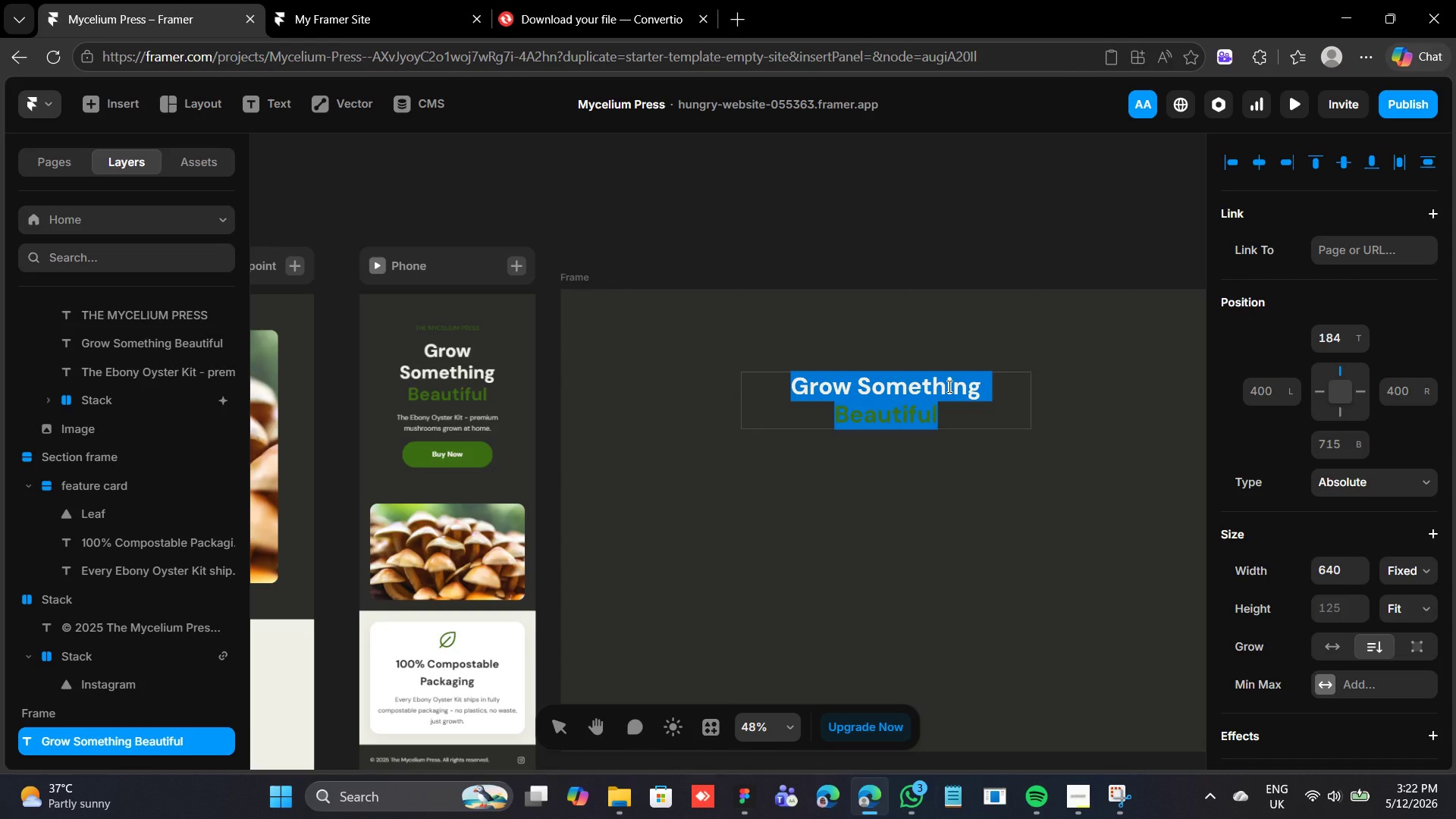 
type(Asset Documentation)
 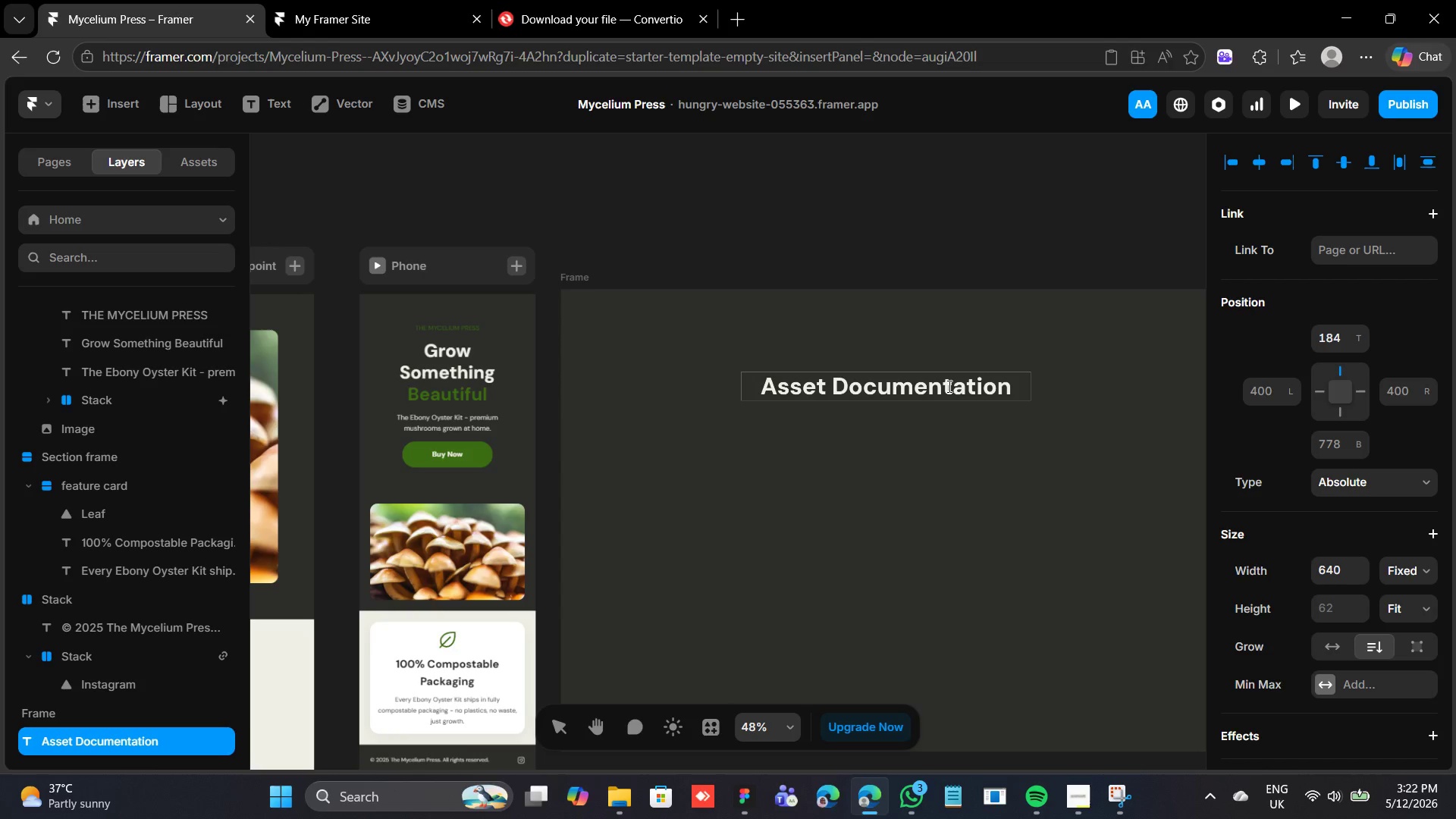 
wait(5.41)
 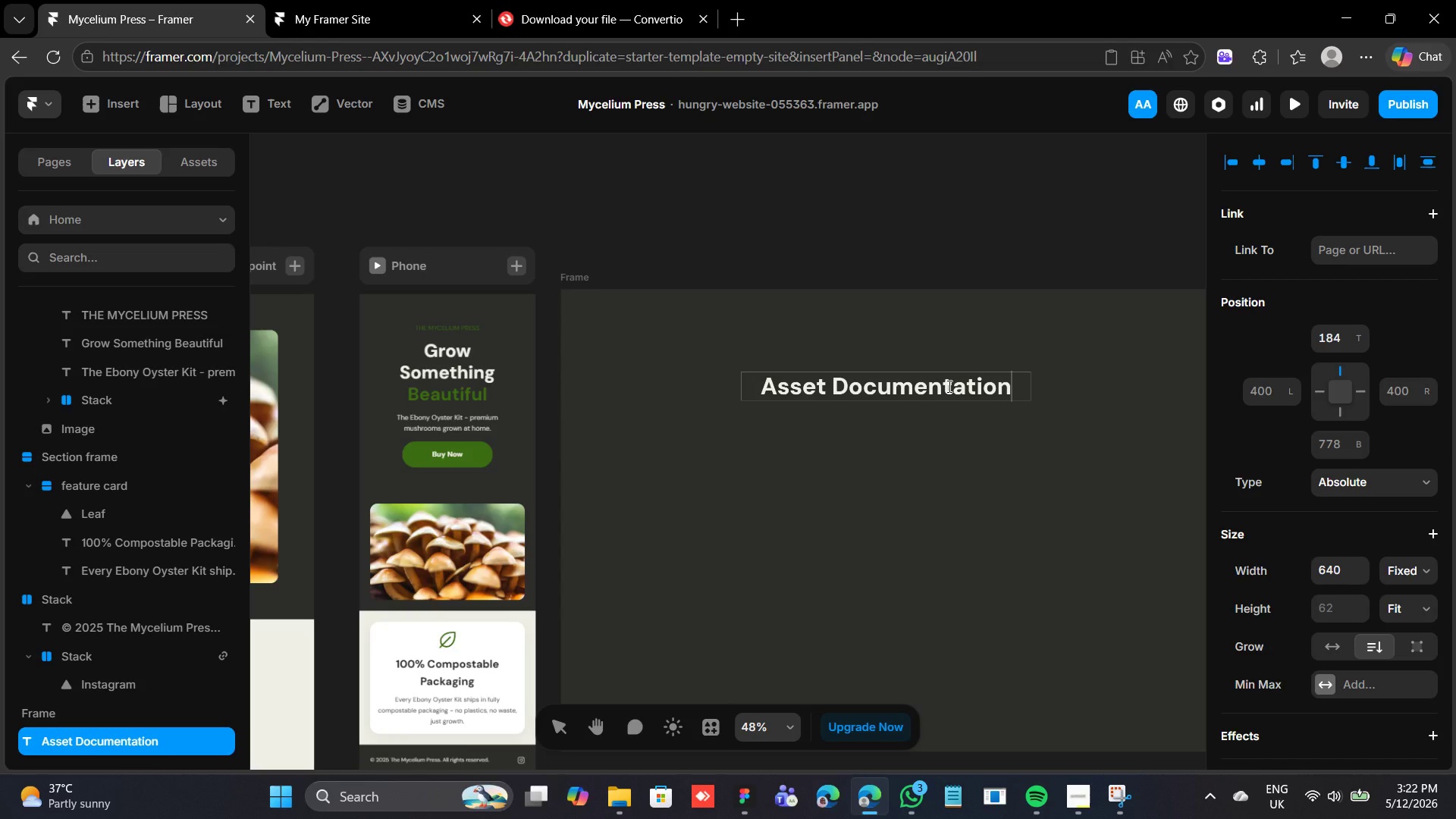 
left_click([810, 488])
 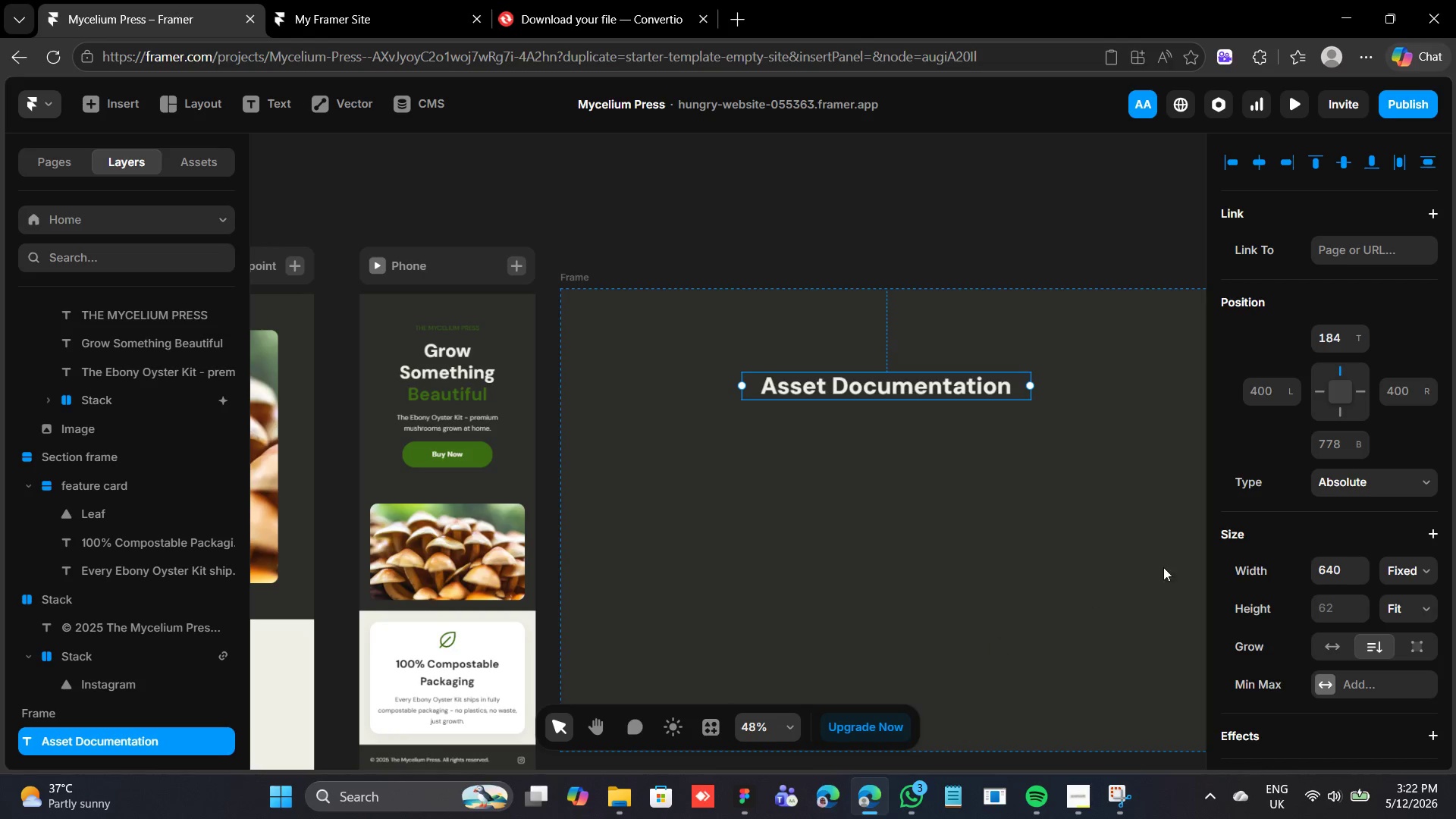 
wait(5.73)
 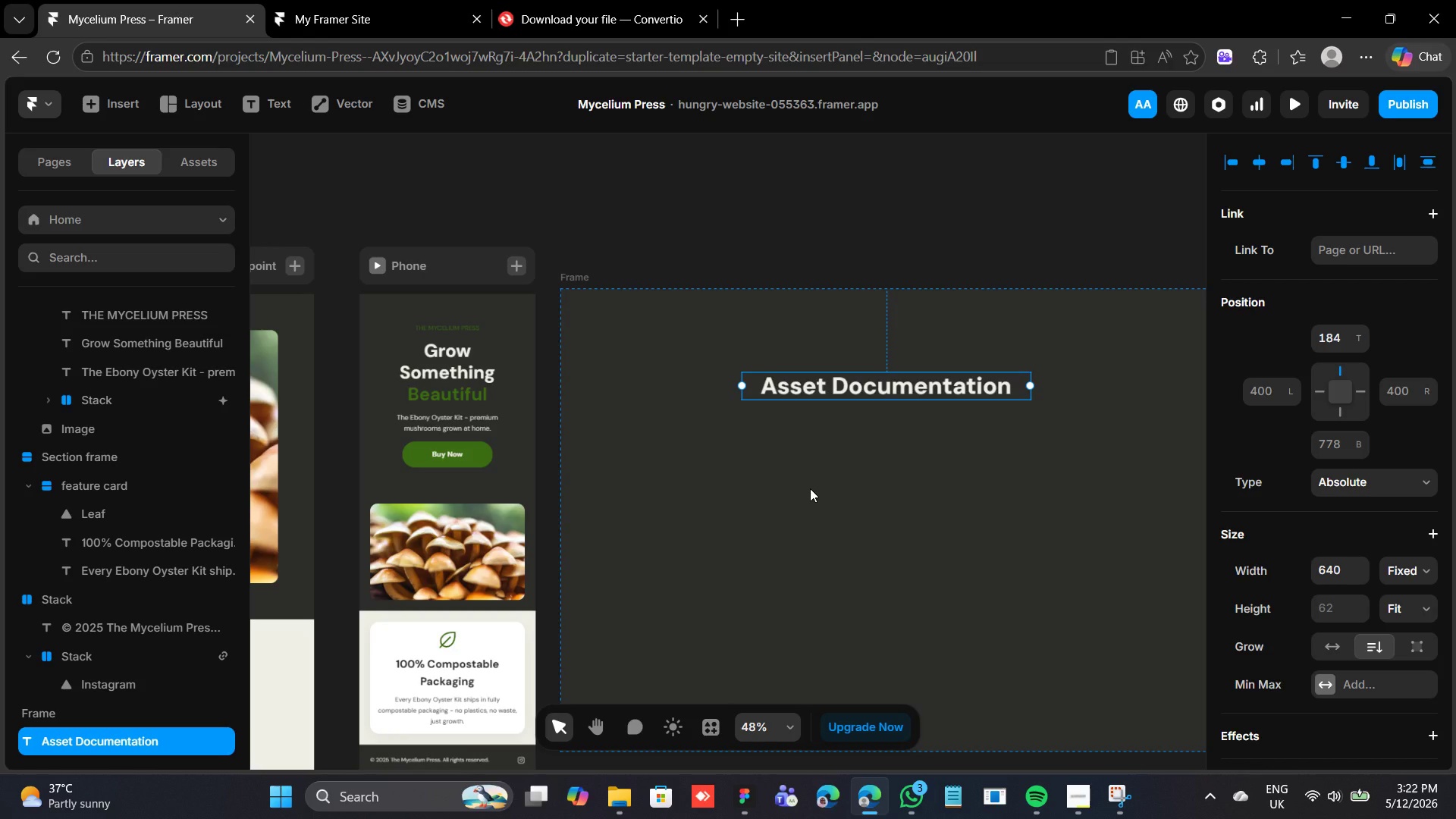 
left_click([435, 527])
 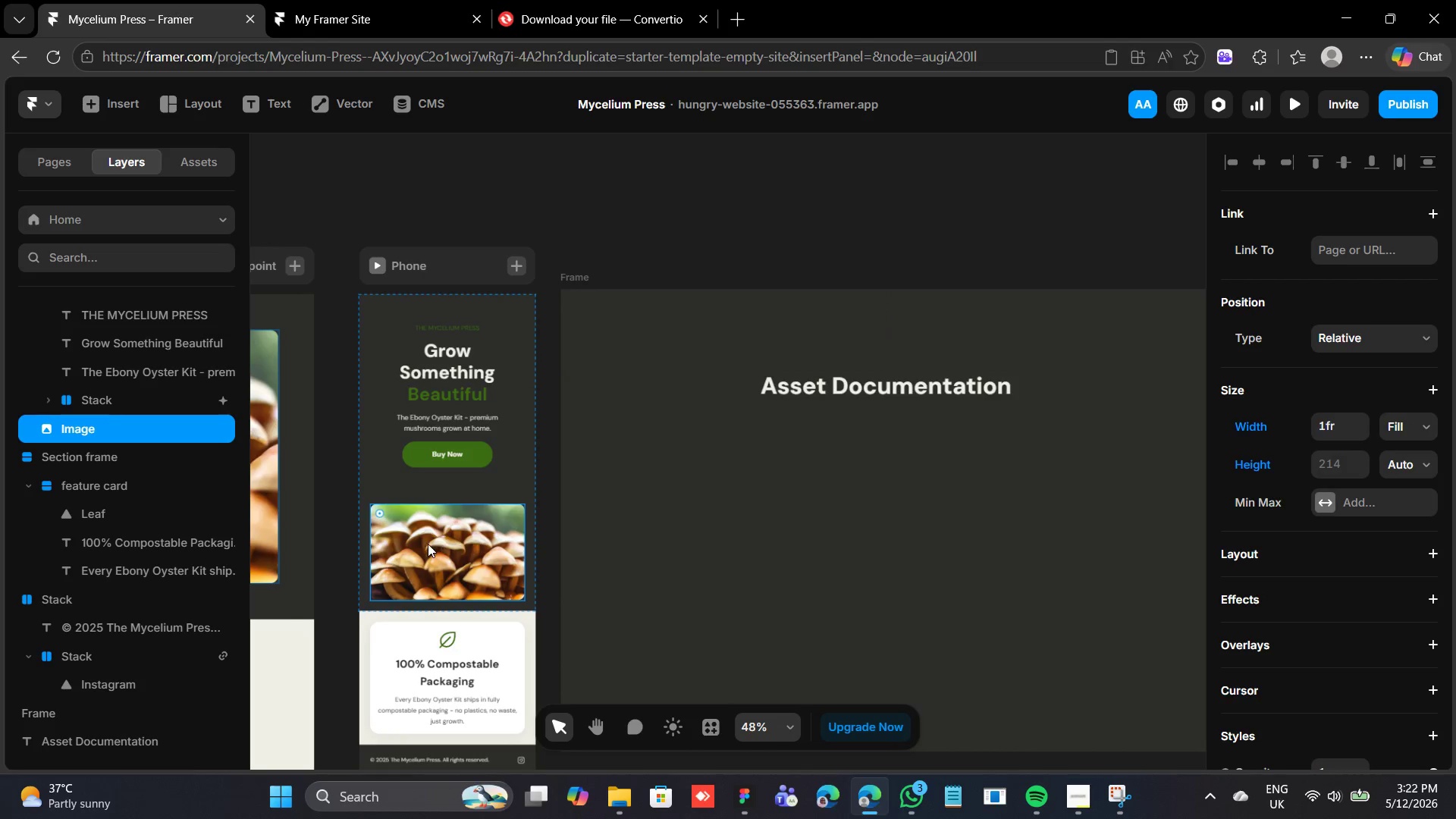 
right_click([428, 541])
 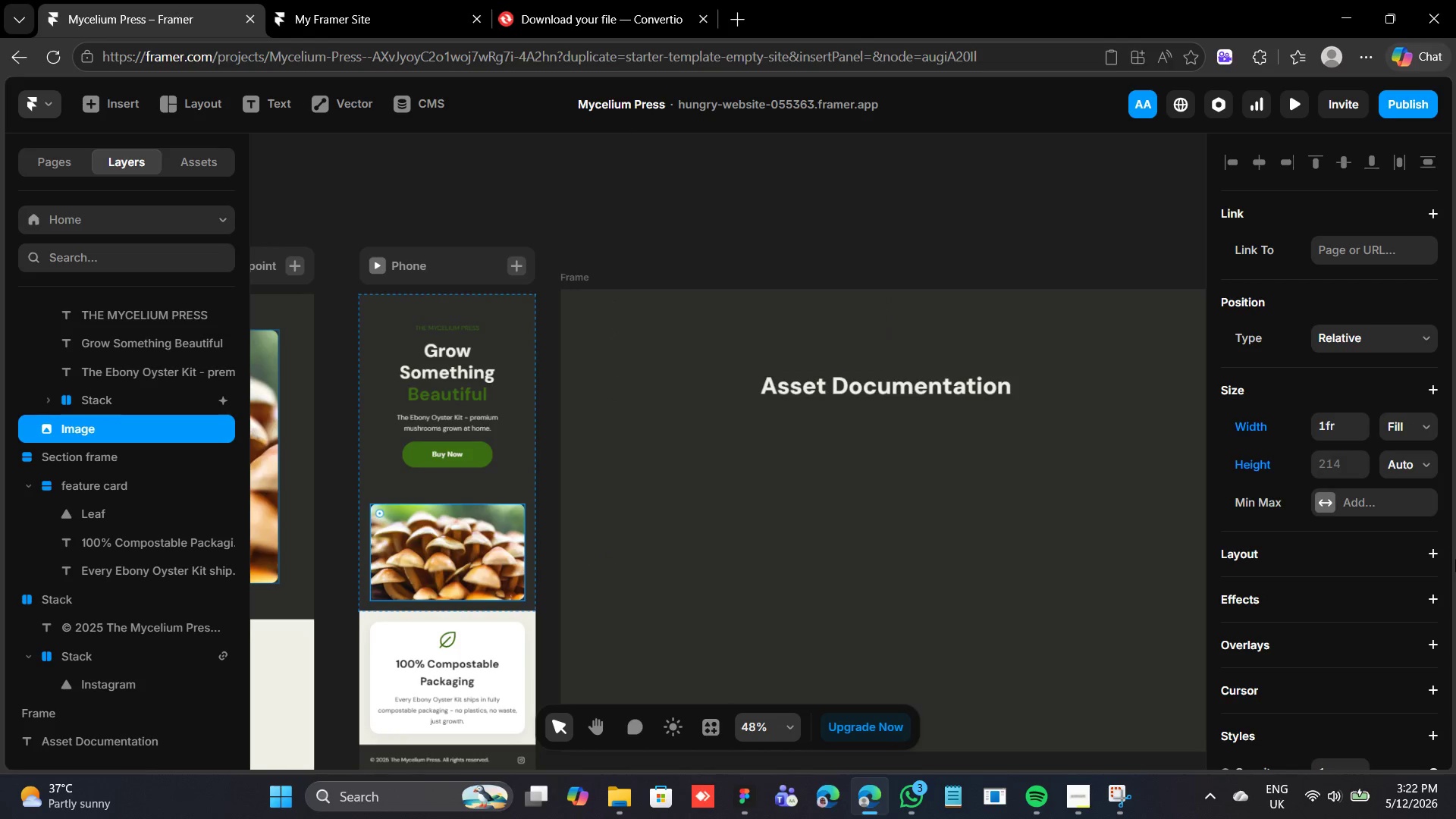 
scroll: coordinate [1370, 499], scroll_direction: down, amount: 2.0
 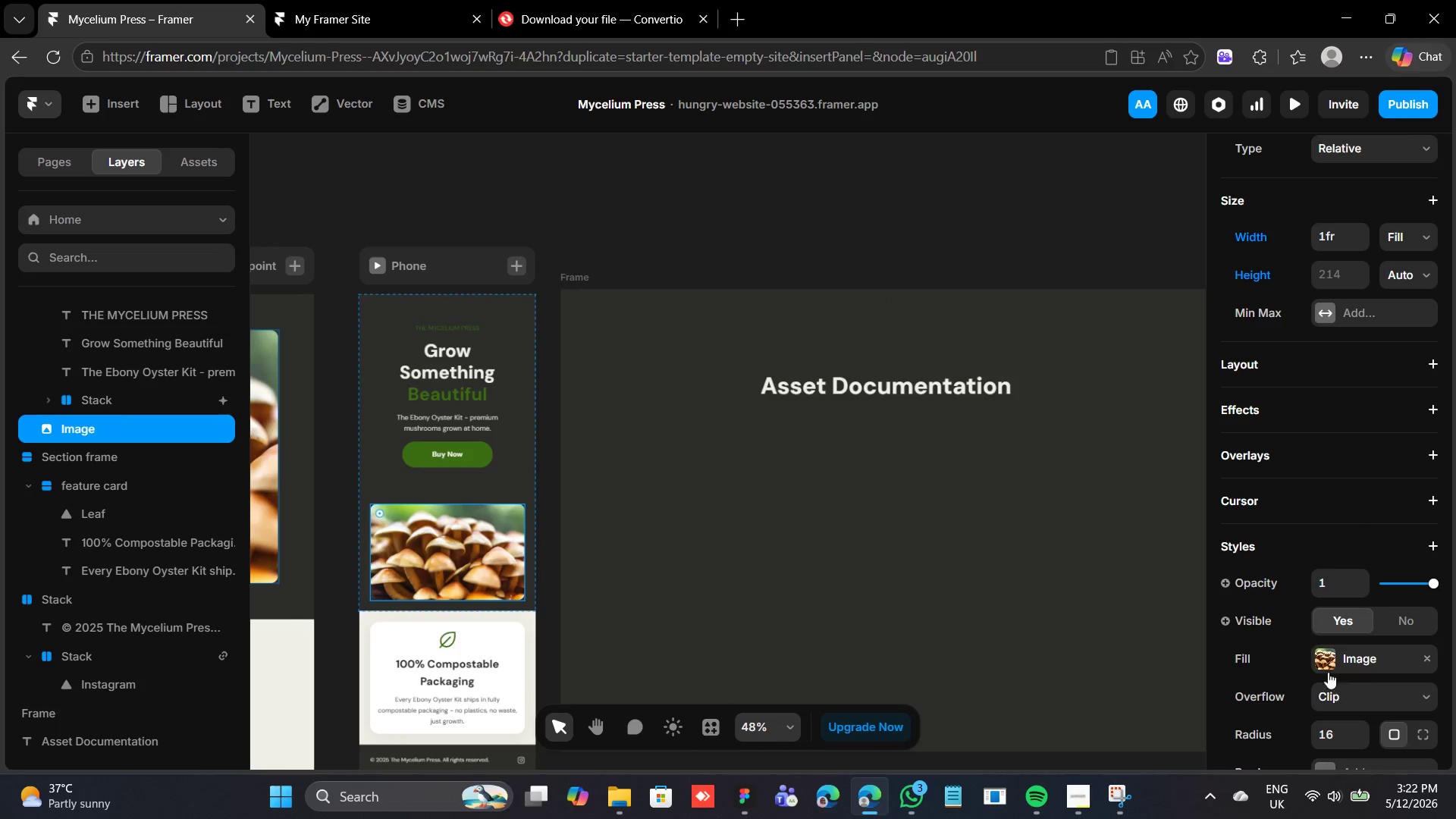 
left_click([1318, 654])
 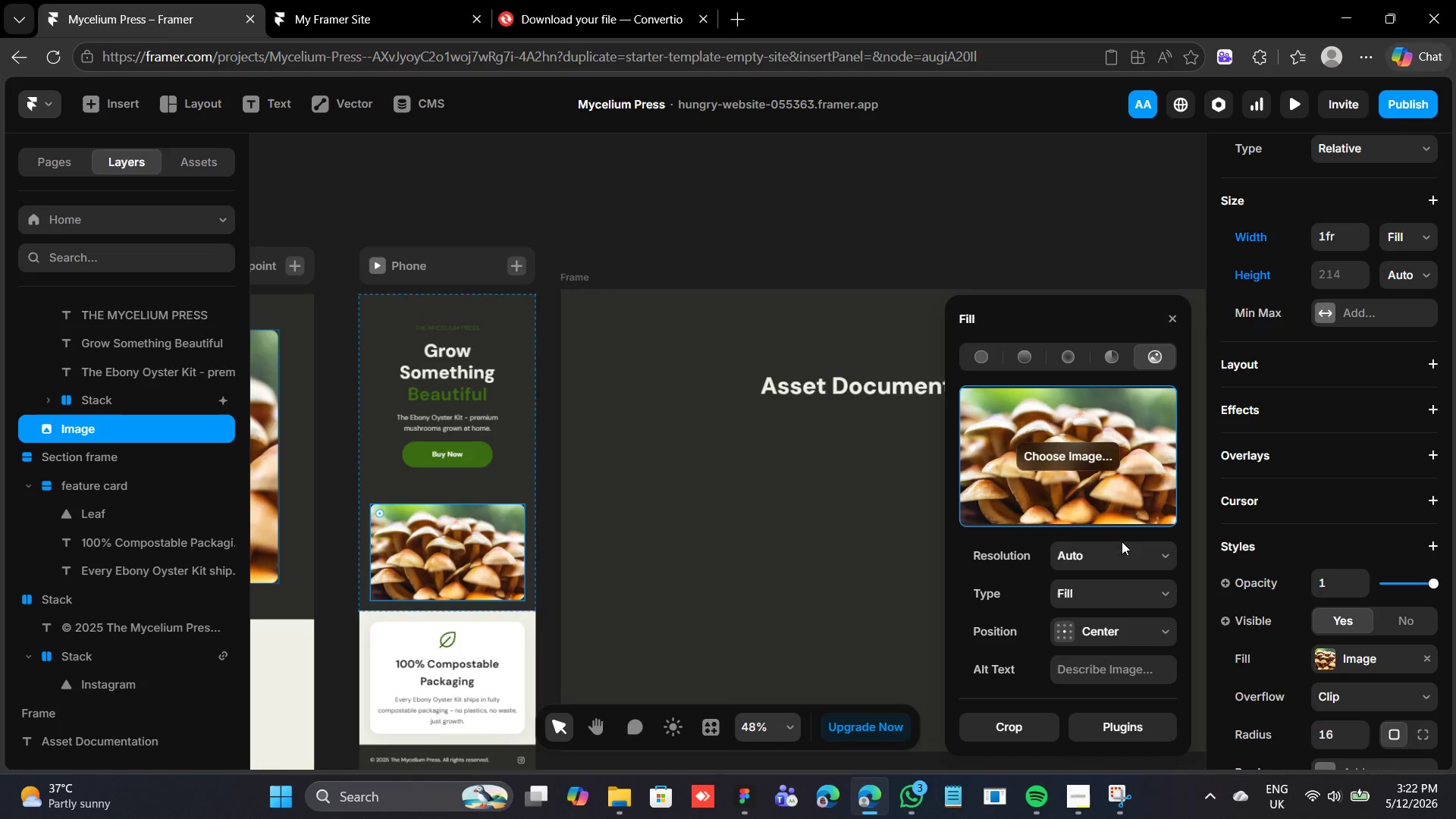 
mouse_move([1100, 699])
 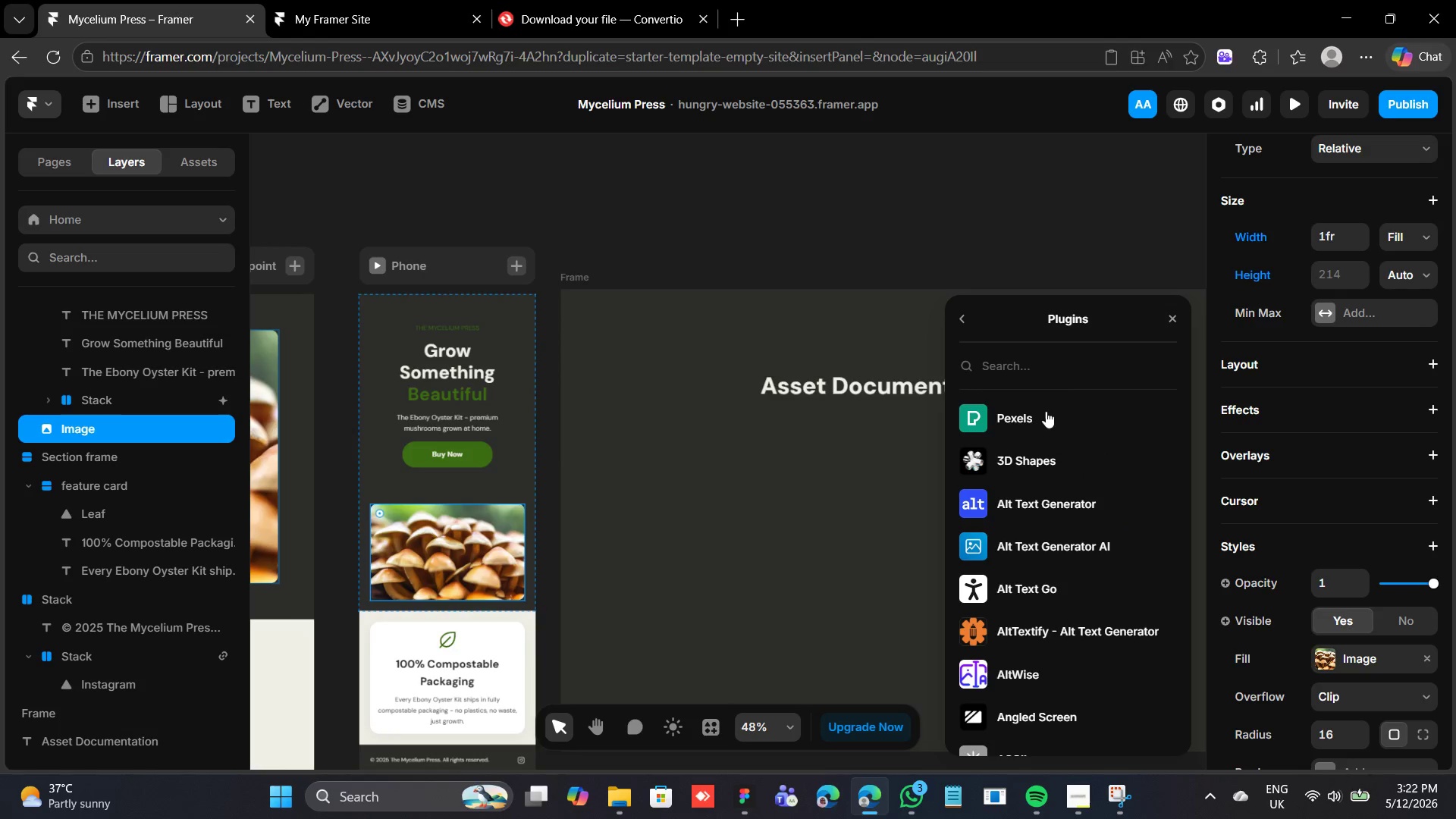 
left_click([1046, 411])
 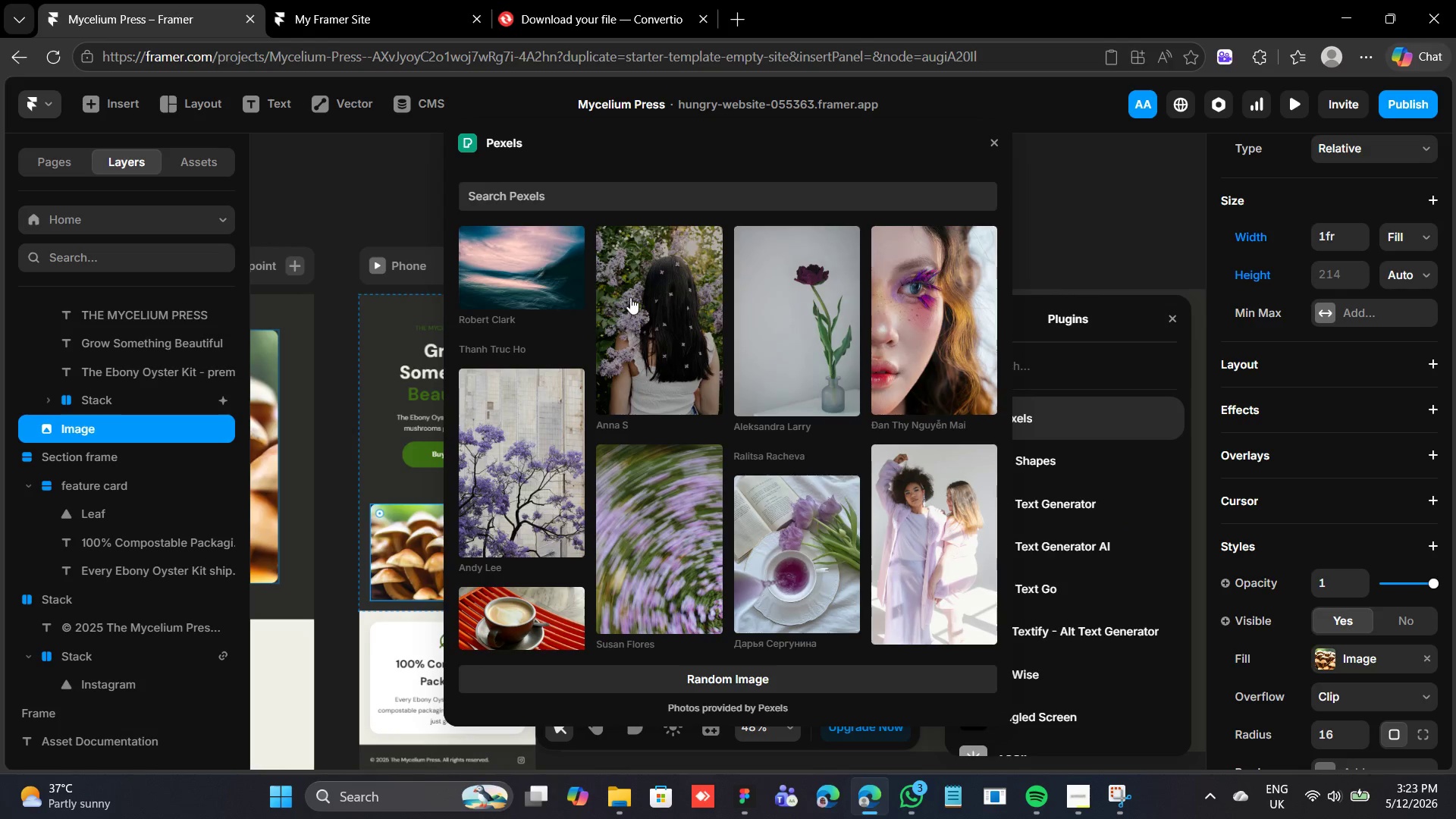 
left_click([627, 195])
 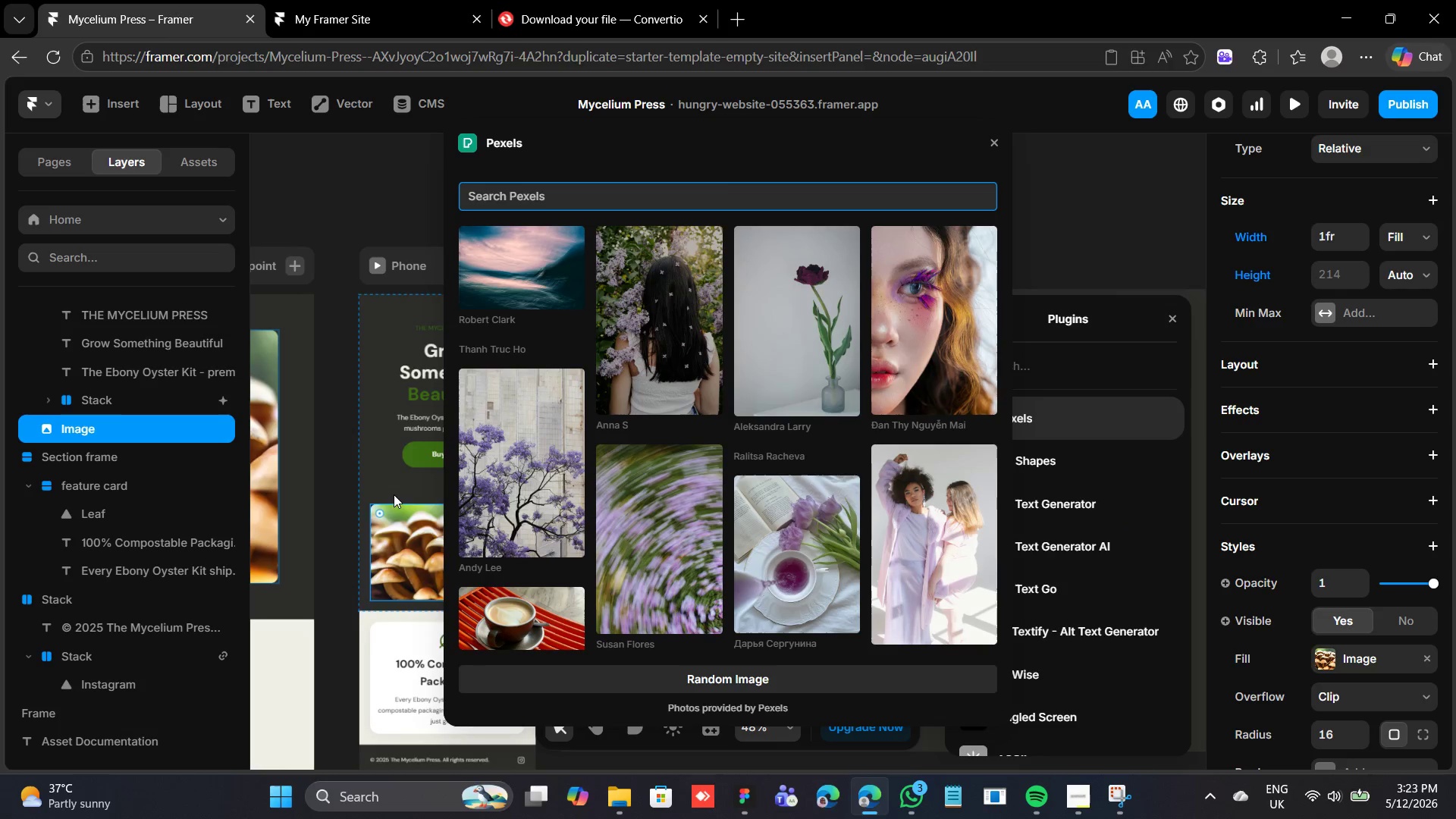 
wait(9.14)
 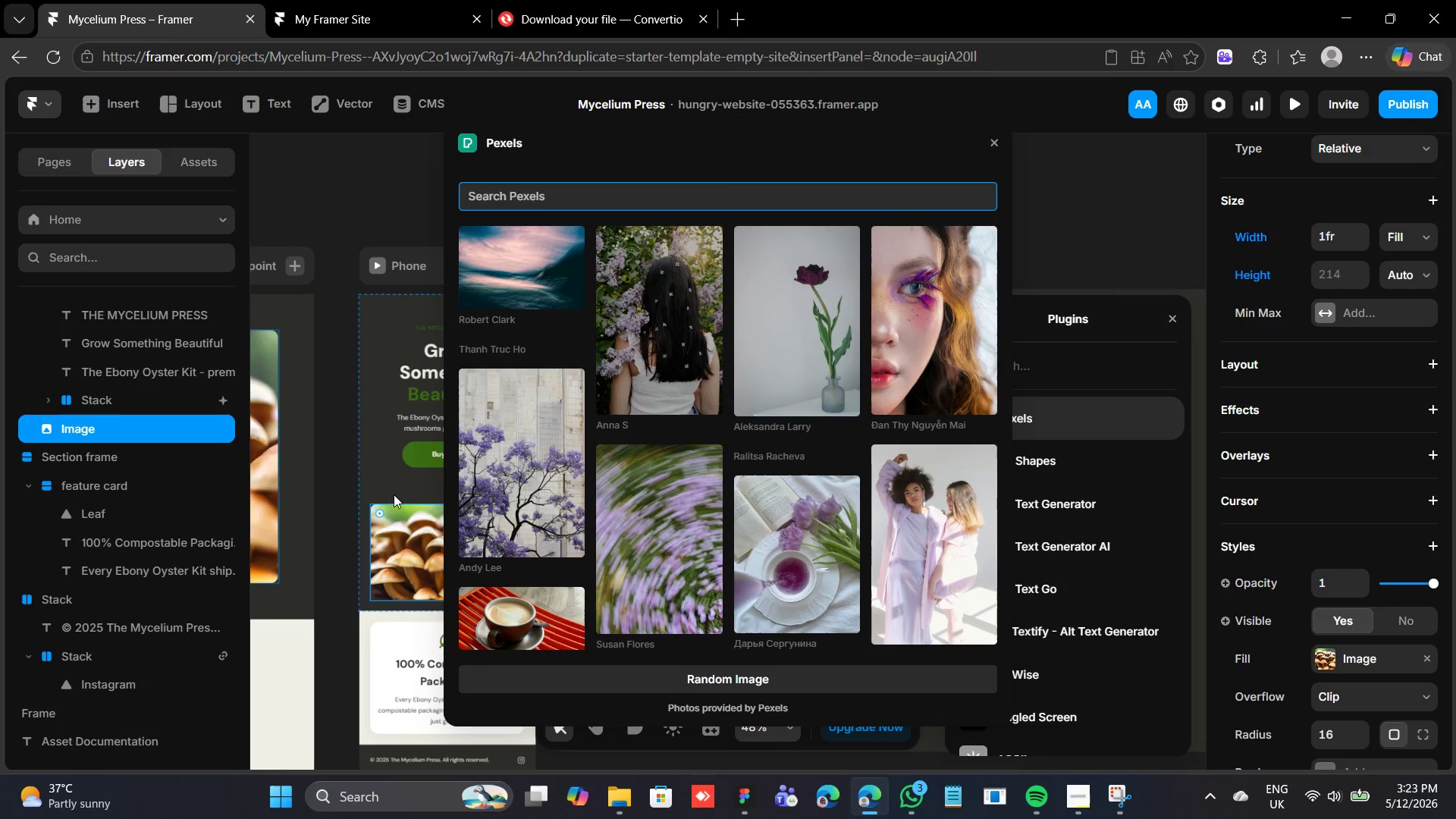 
right_click([531, 456])
 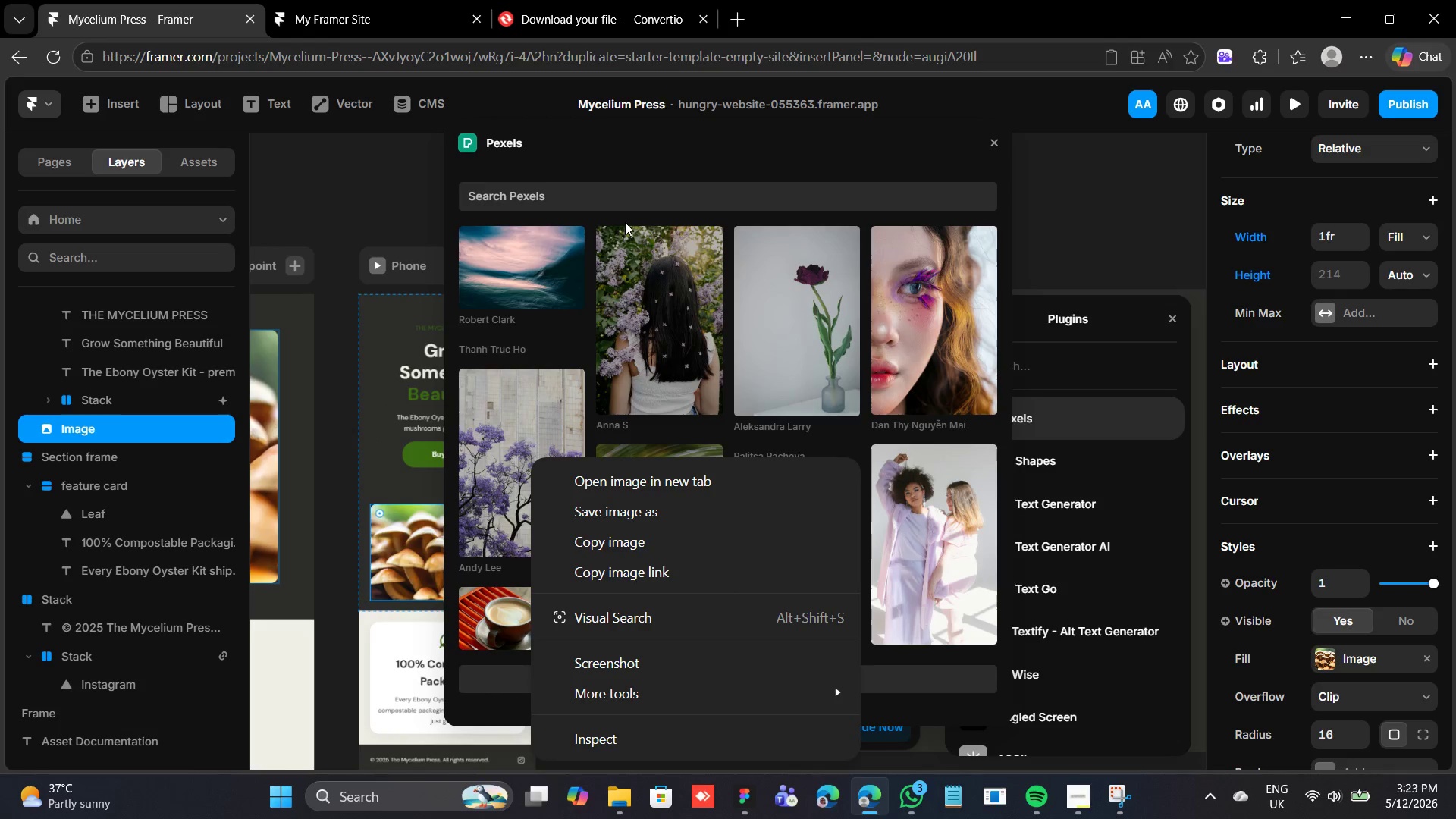 
left_click([634, 184])
 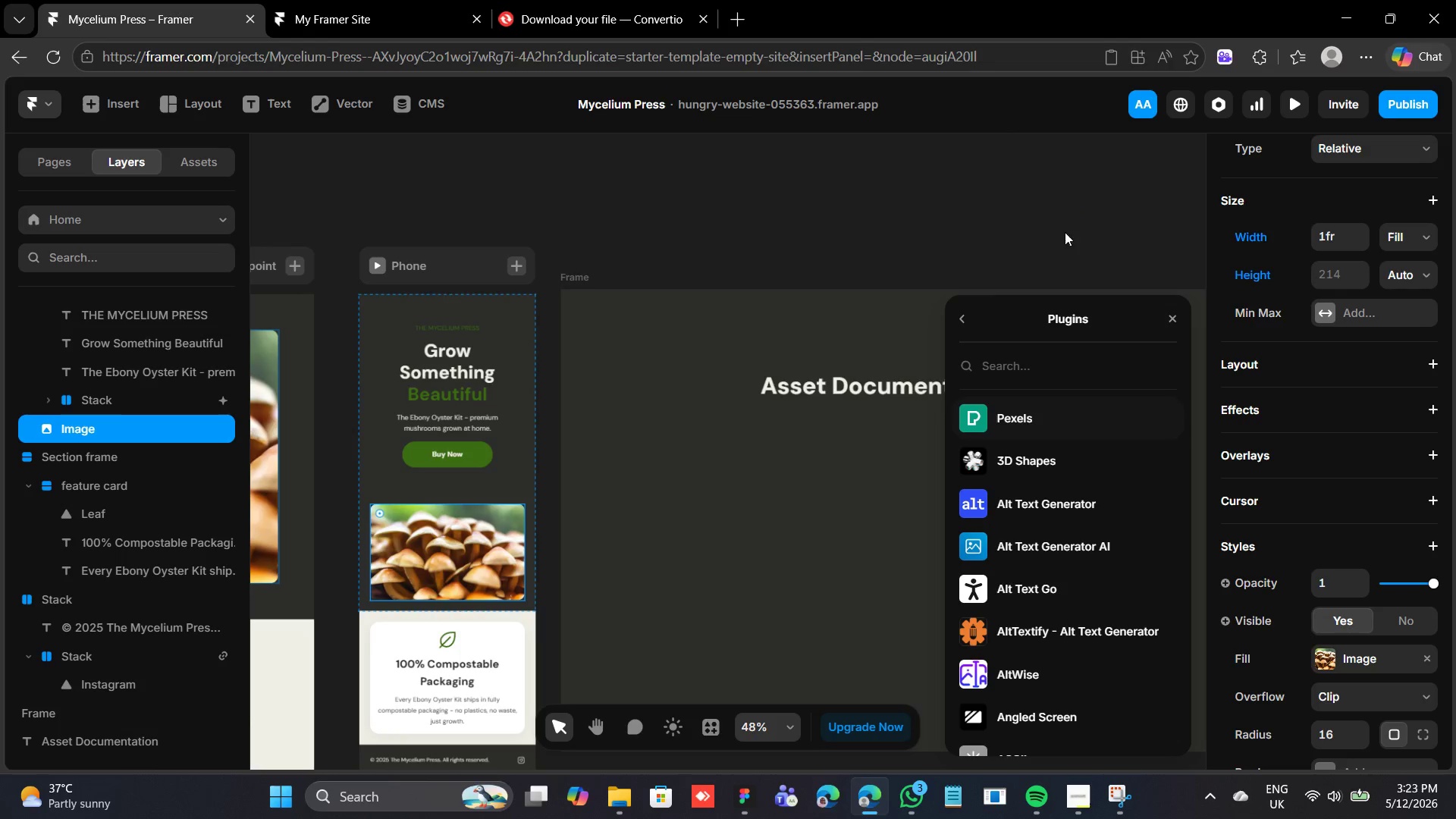 
wait(6.2)
 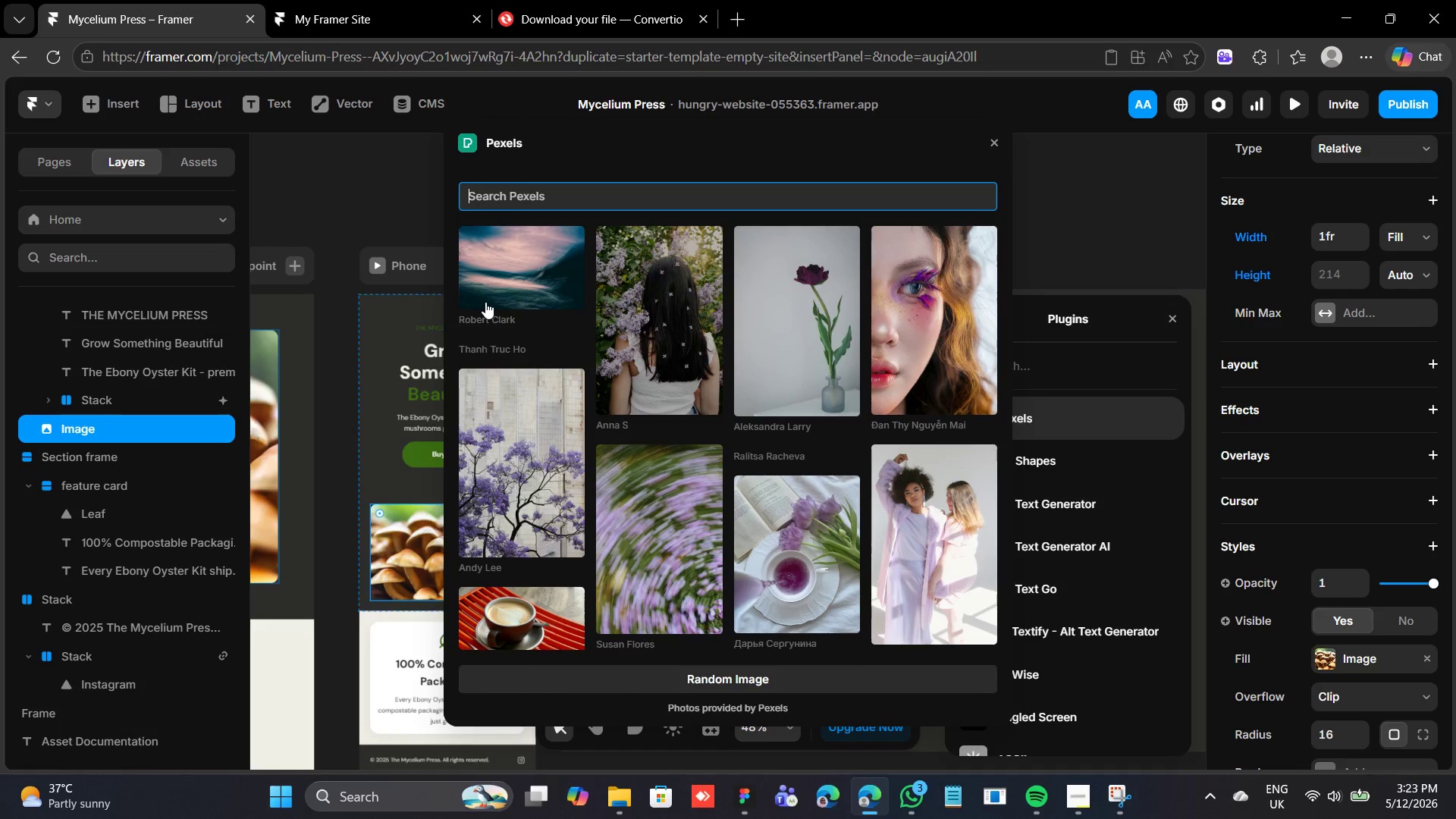 
left_click([438, 555])
 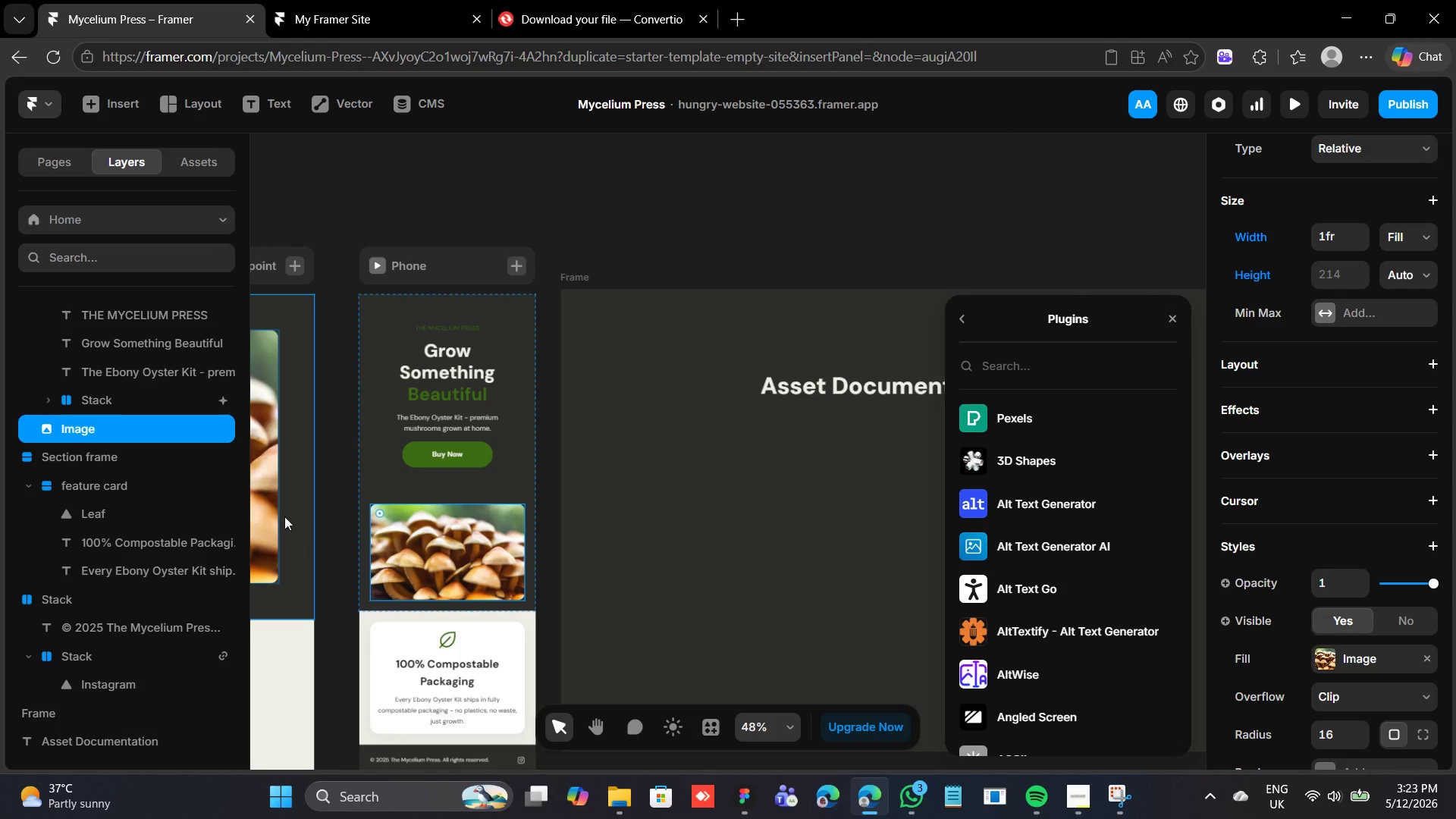 
left_click([259, 506])
 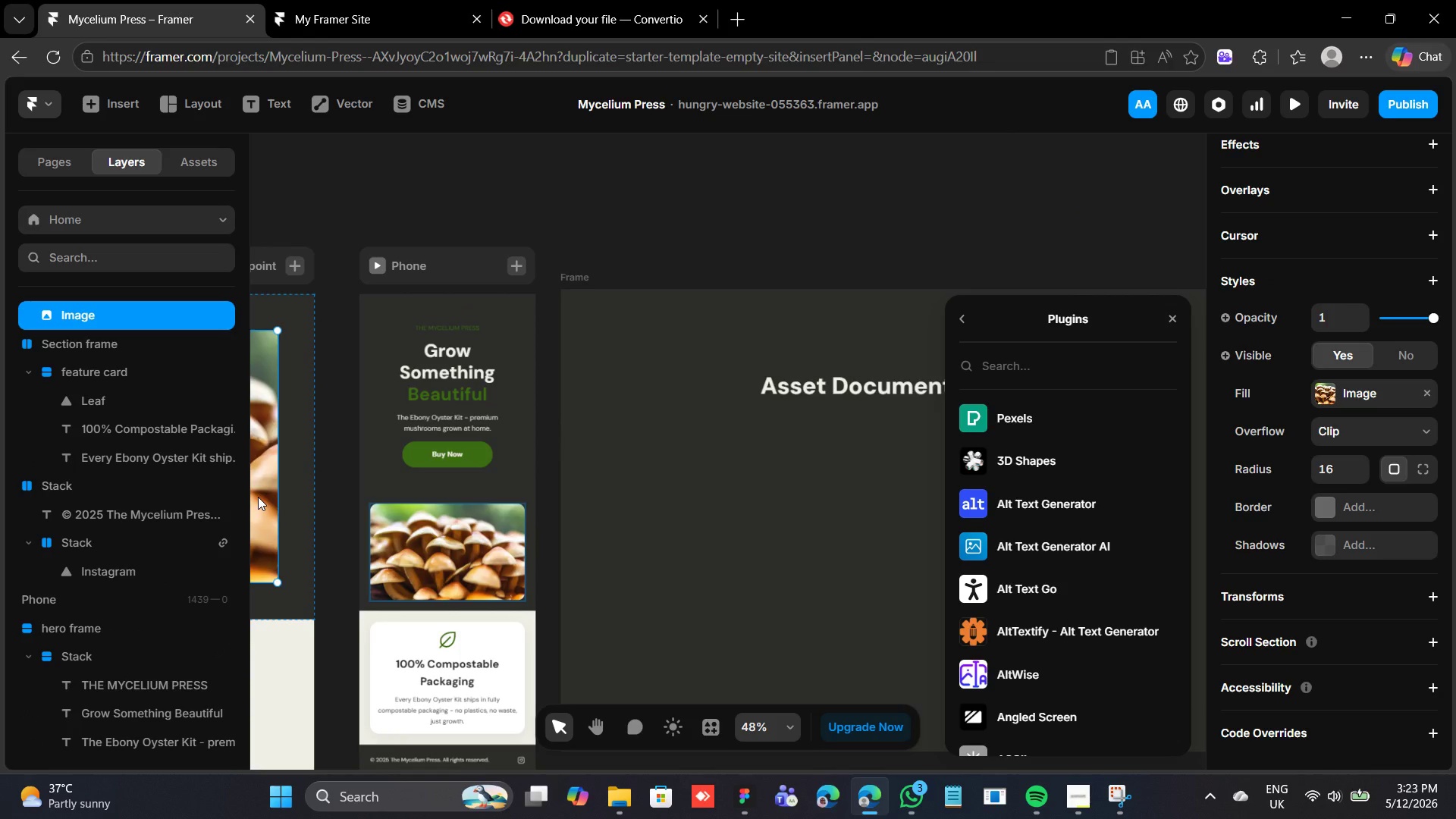 
hold_key(key=AltLeft, duration=2.92)
left_click_drag(start_coordinate=[262, 478], to_coordinate=[837, 574])
 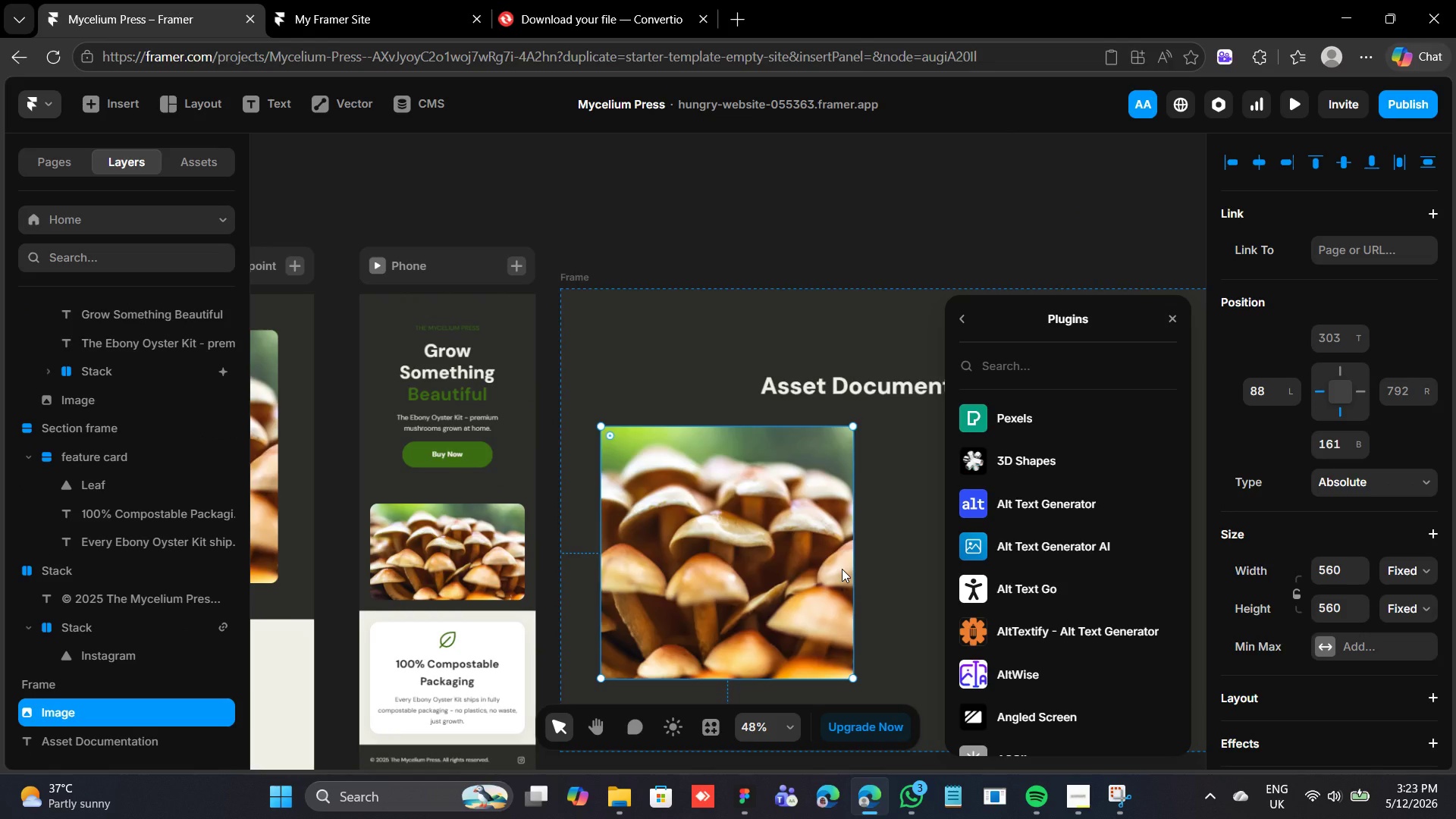 
wait(10.83)
 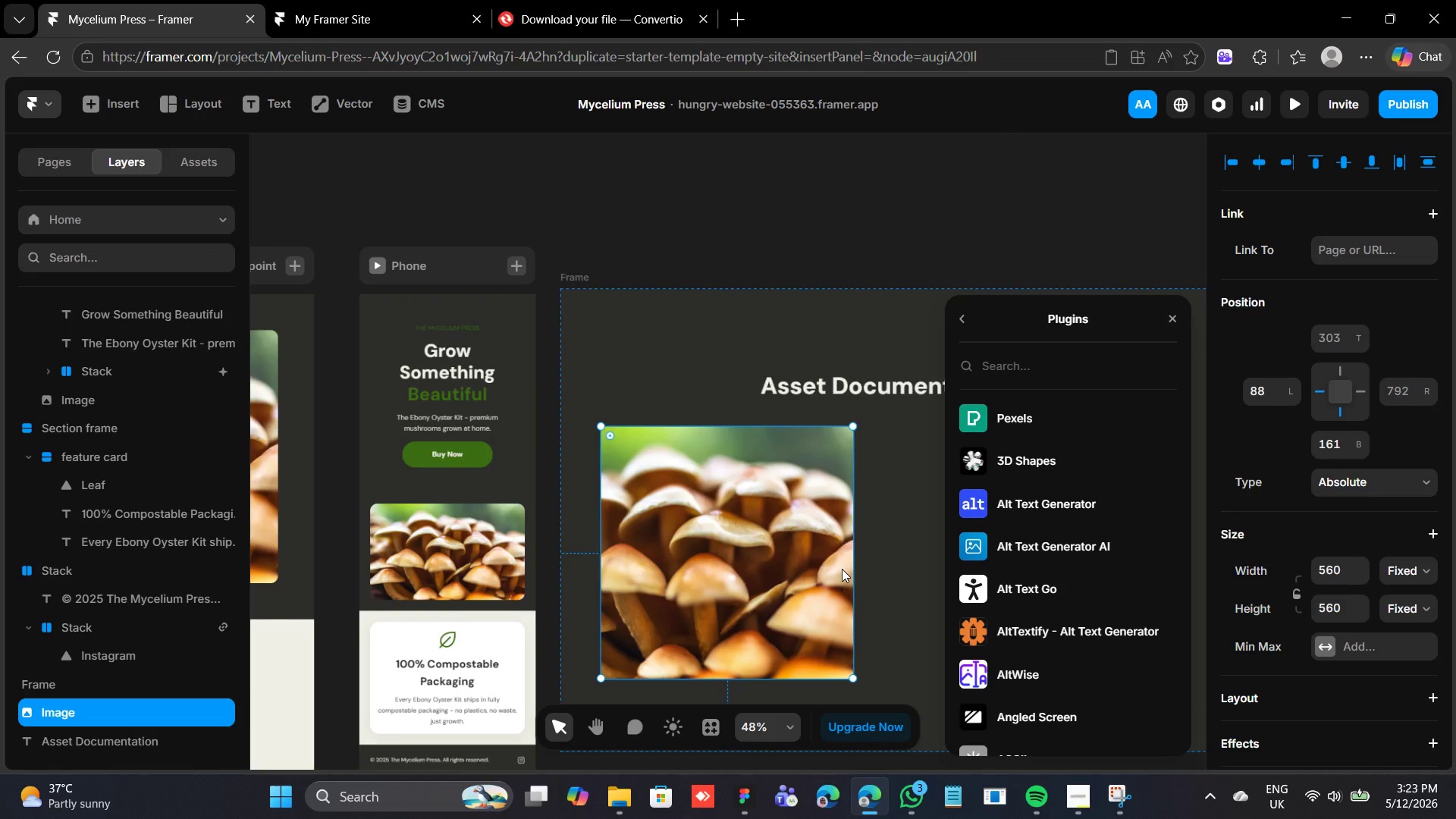 
left_click([1173, 316])
 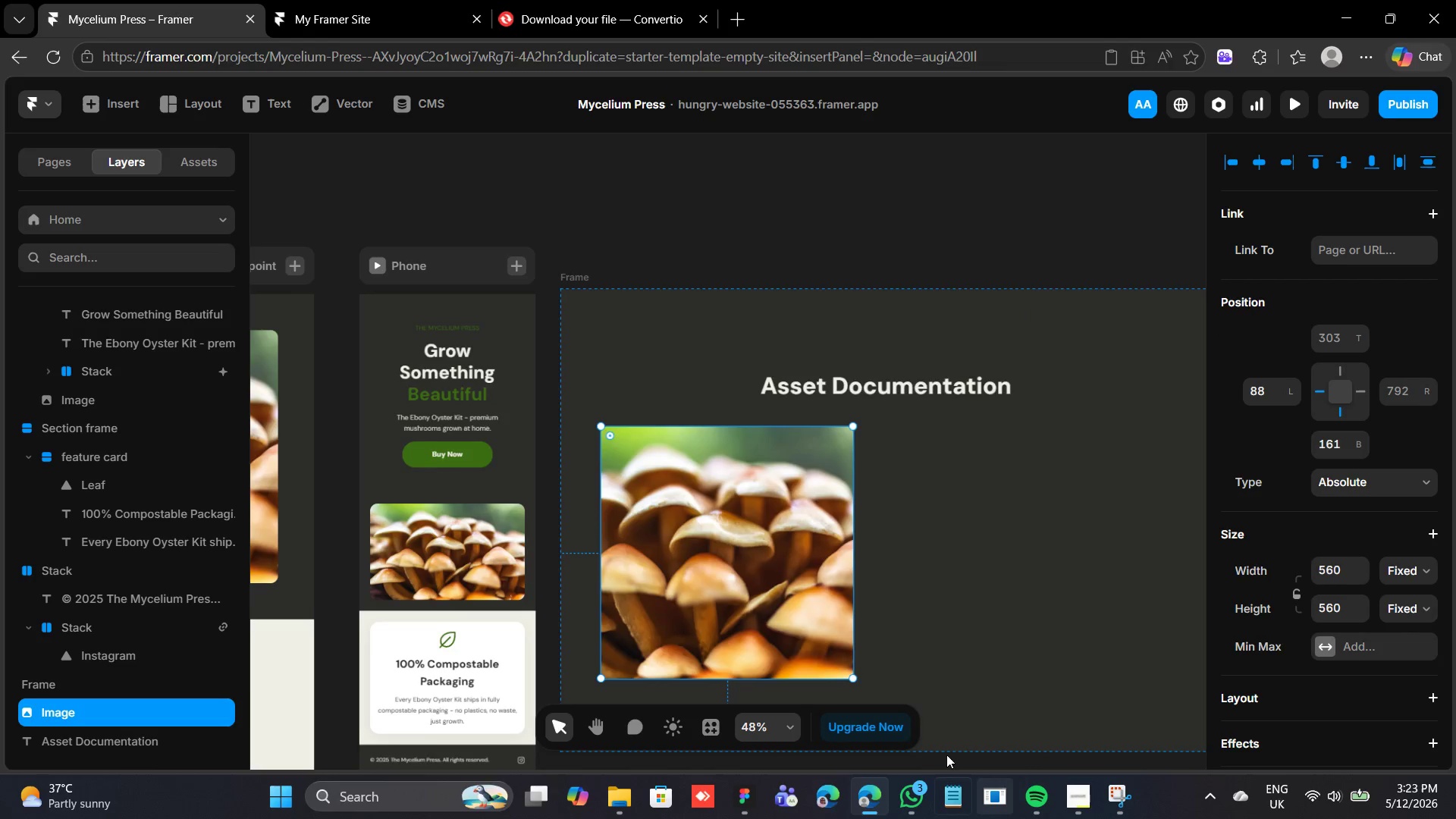 
scroll: coordinate [927, 721], scroll_direction: down, amount: 3.0
 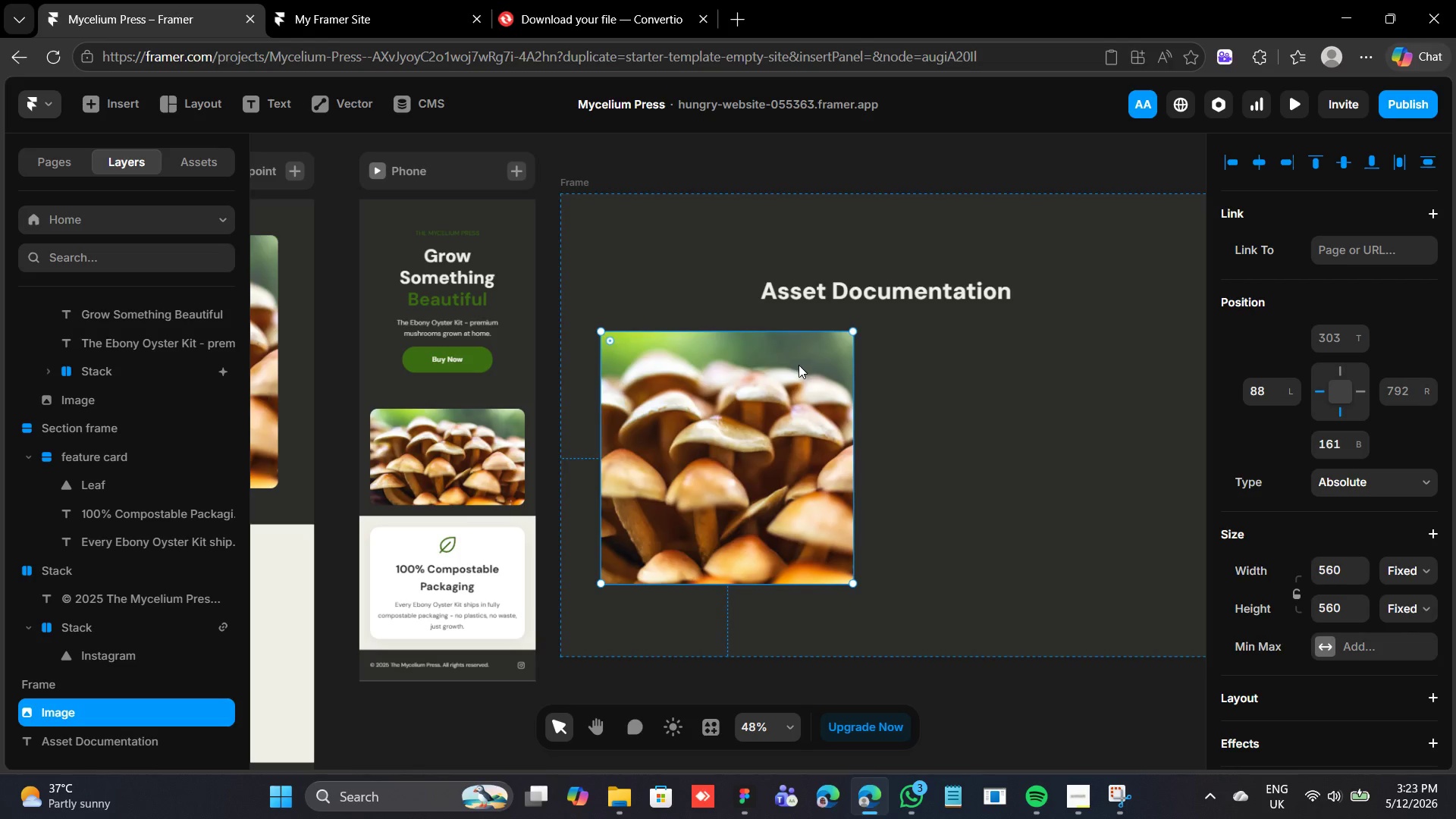 
wait(6.34)
 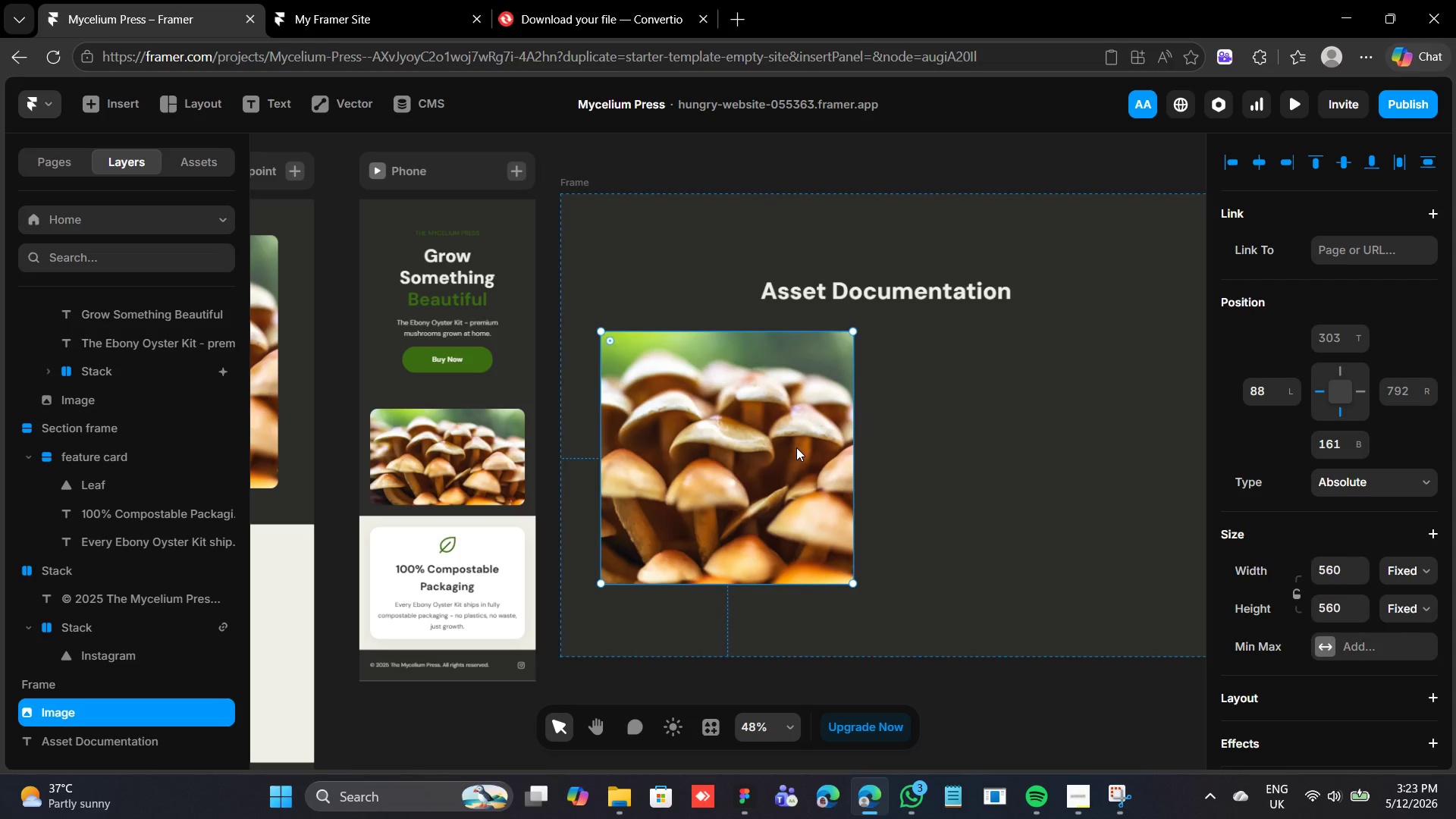 
left_click_drag(start_coordinate=[737, 420], to_coordinate=[736, 428])
 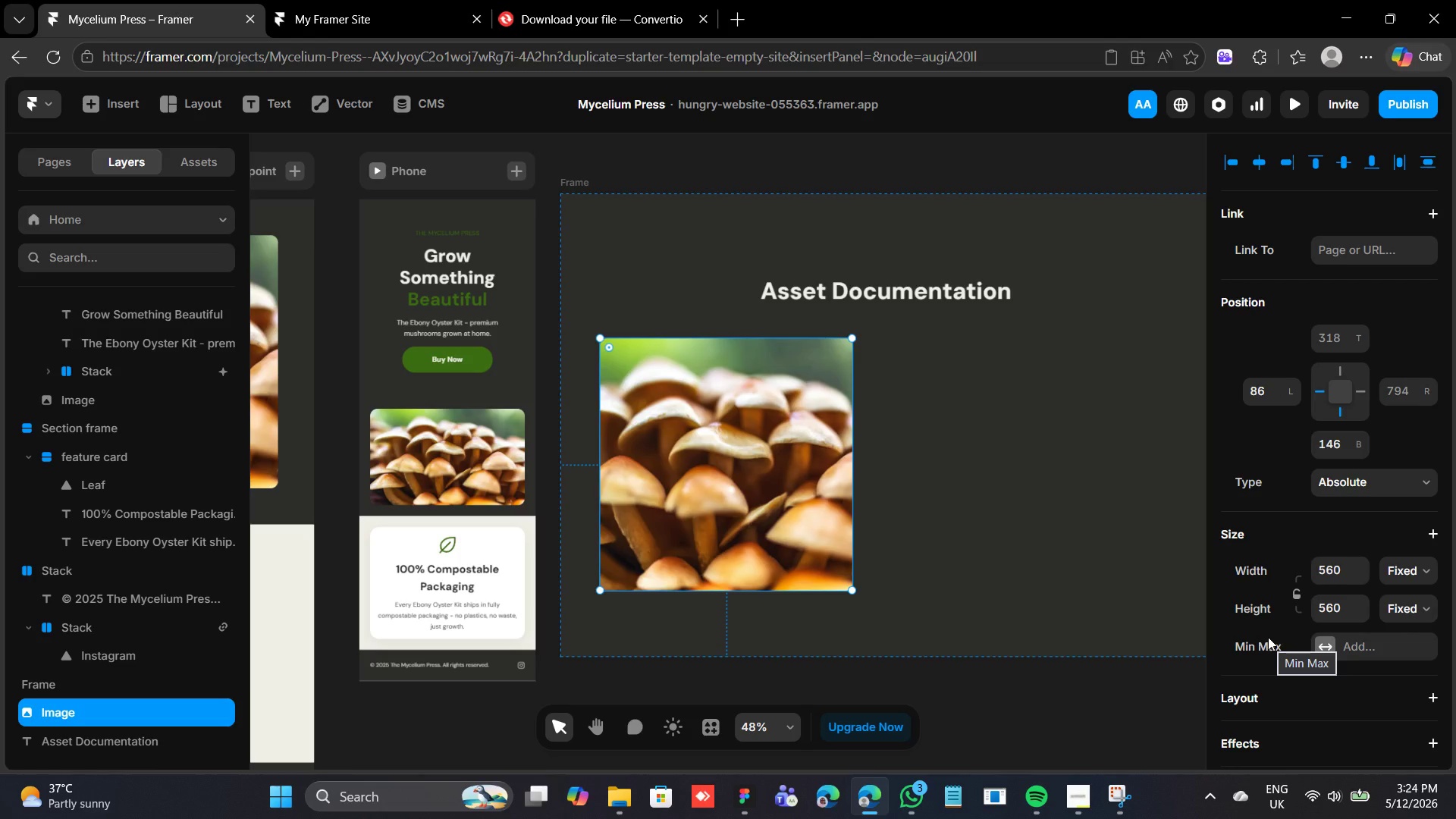 
wait(22.11)
 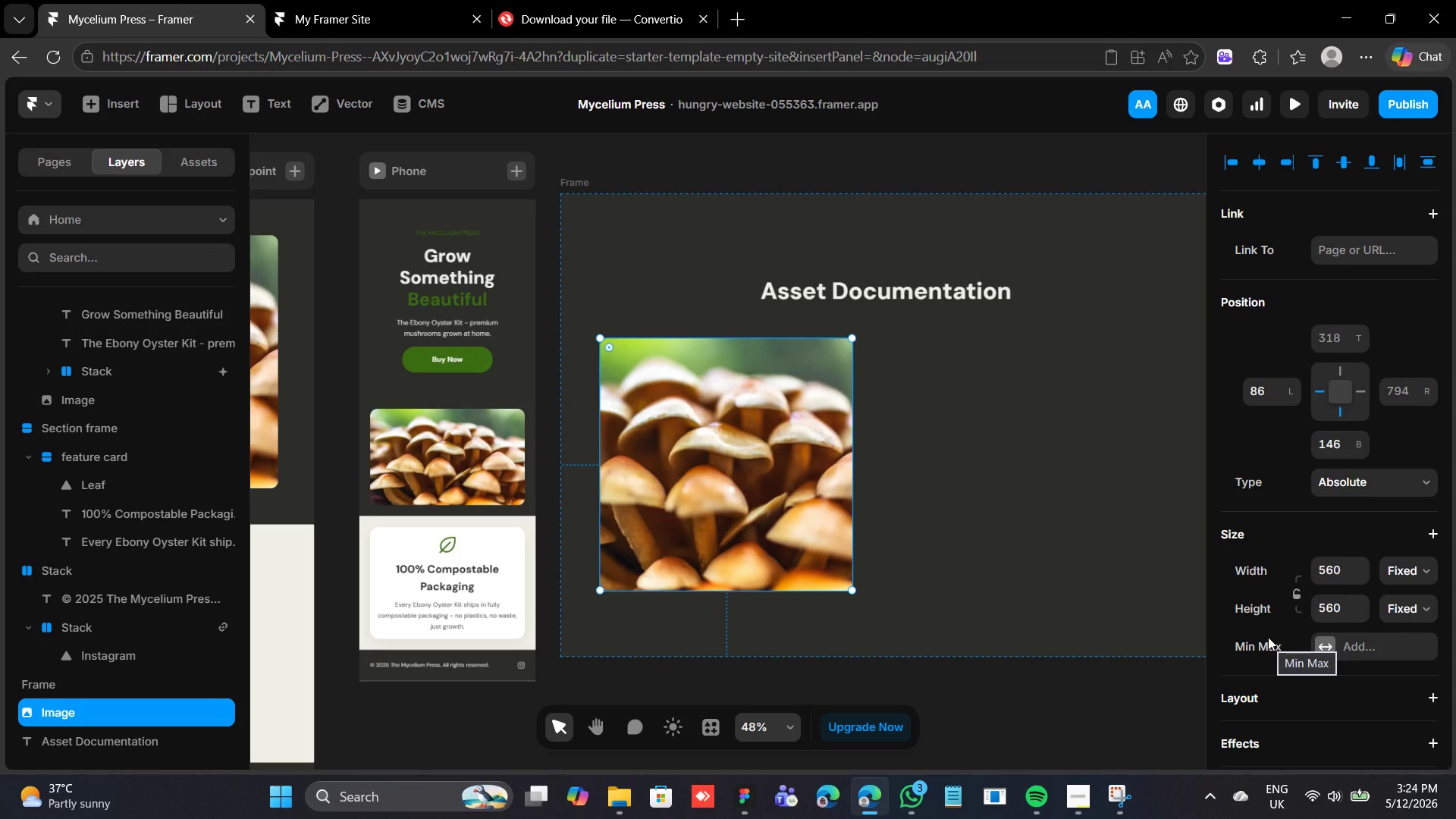 
scroll: coordinate [1314, 555], scroll_direction: down, amount: 4.0
 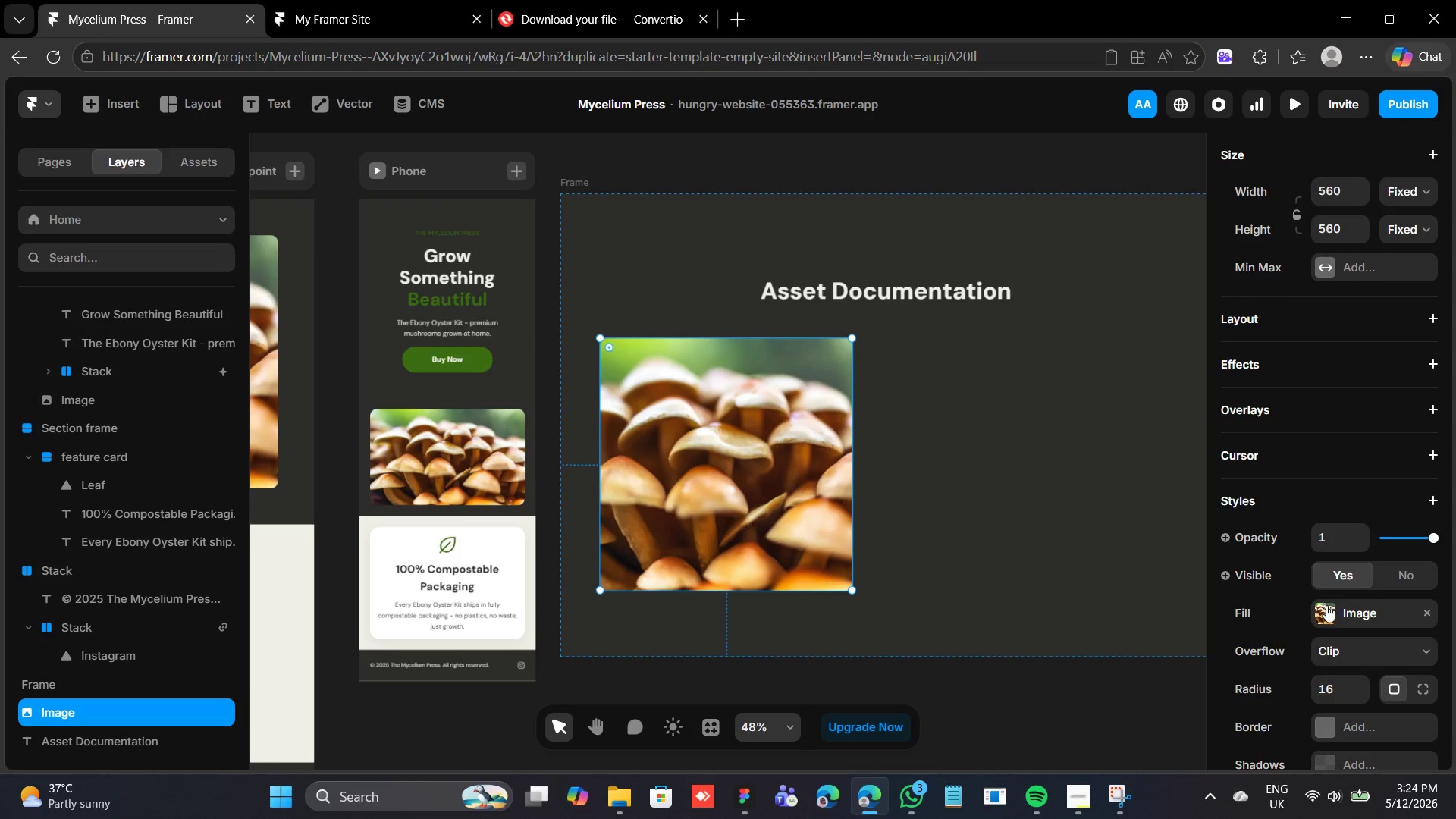 
left_click([1329, 605])
 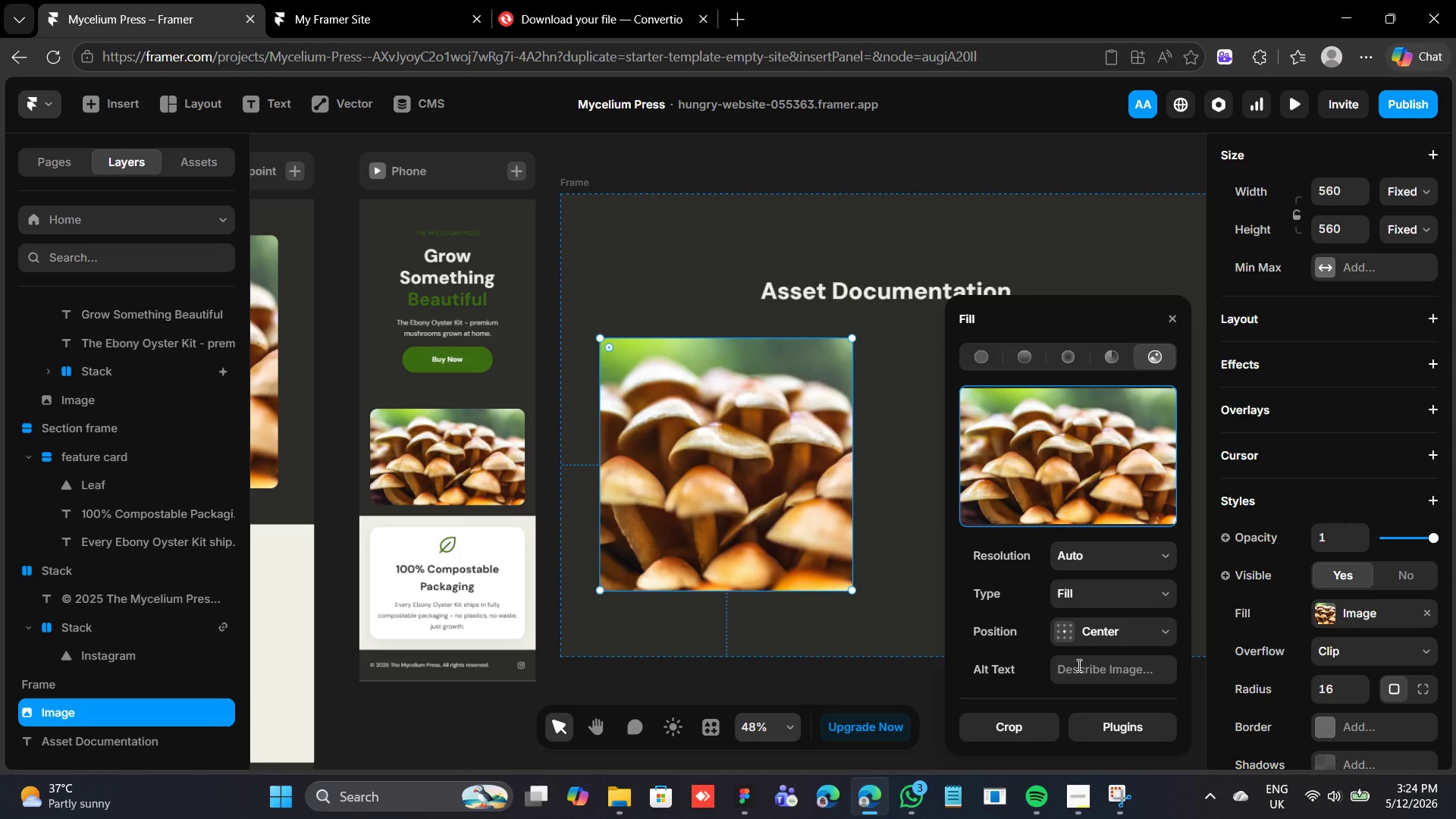 
left_click([1105, 724])
 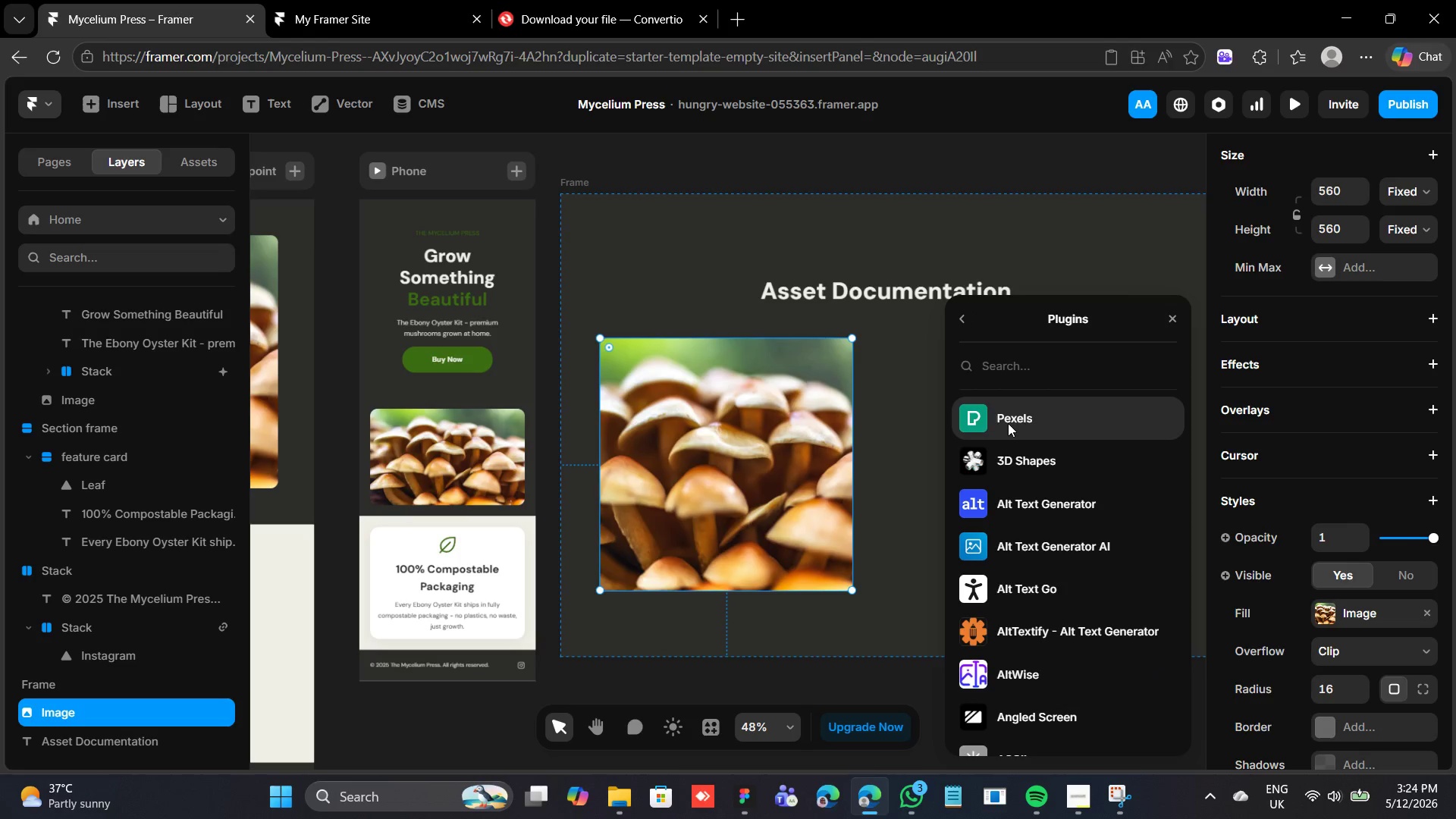 
left_click([1007, 423])
 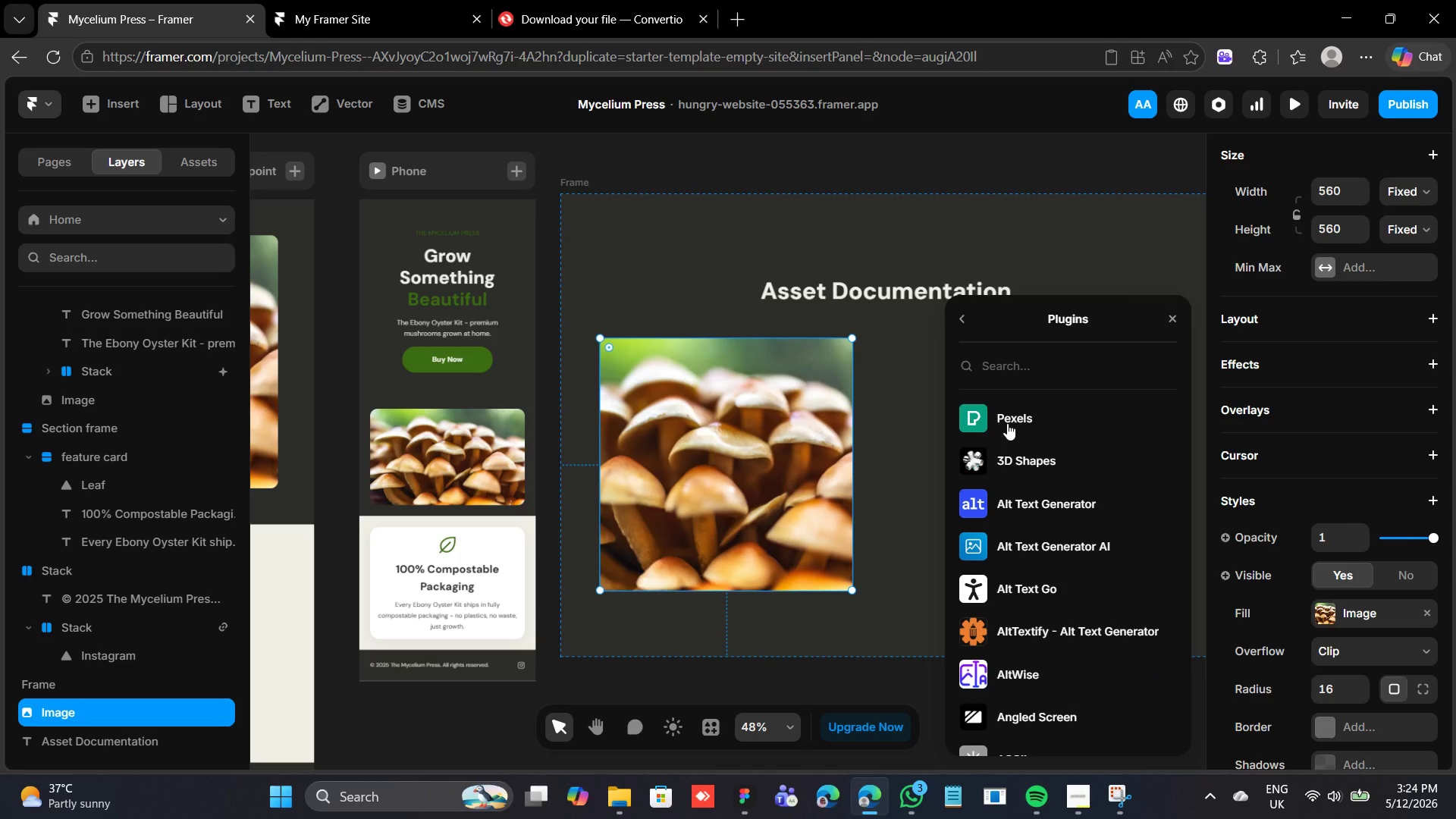 
left_click([1007, 423])
 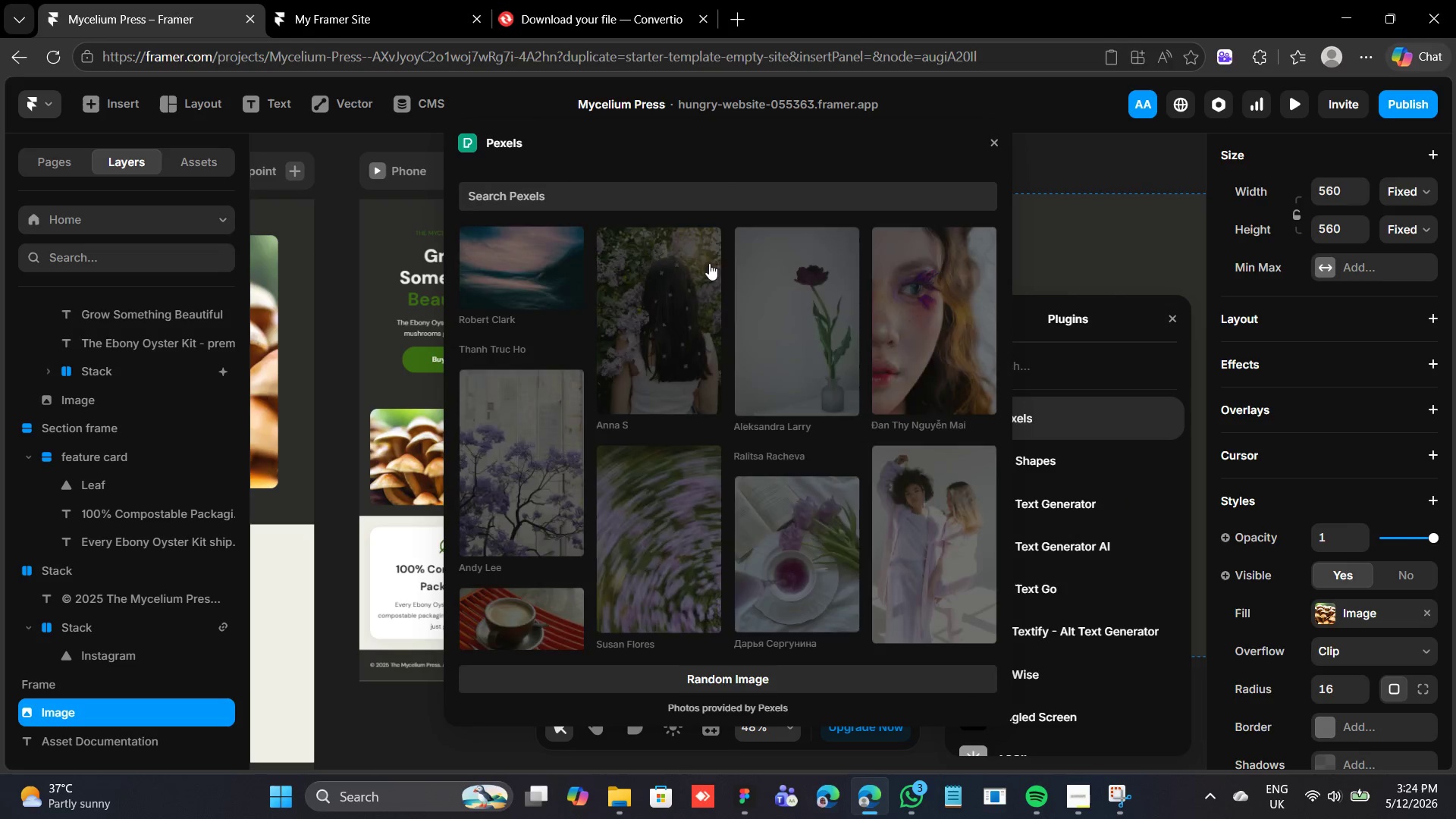 
left_click([754, 196])
 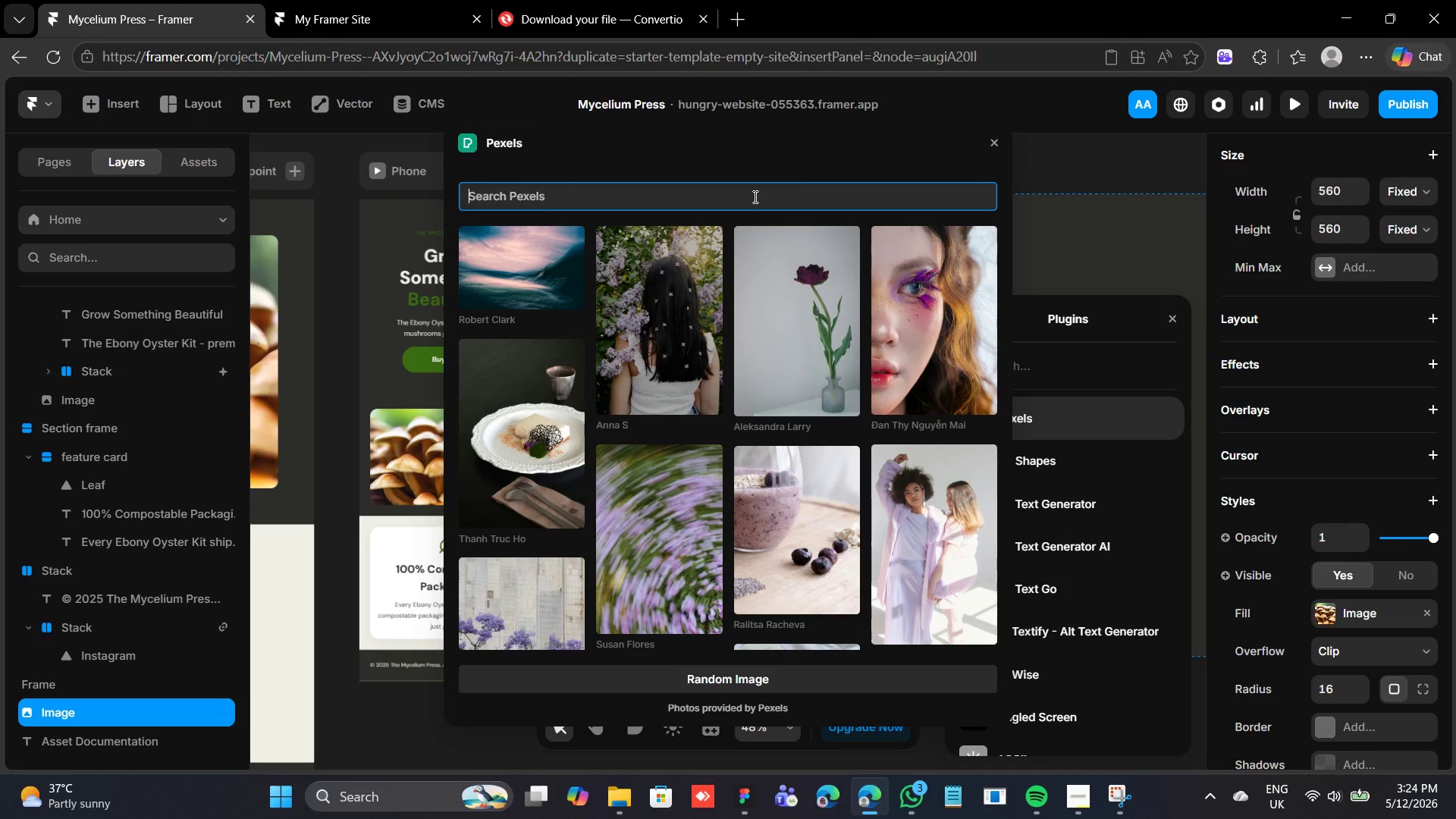 
type(mushroom)
 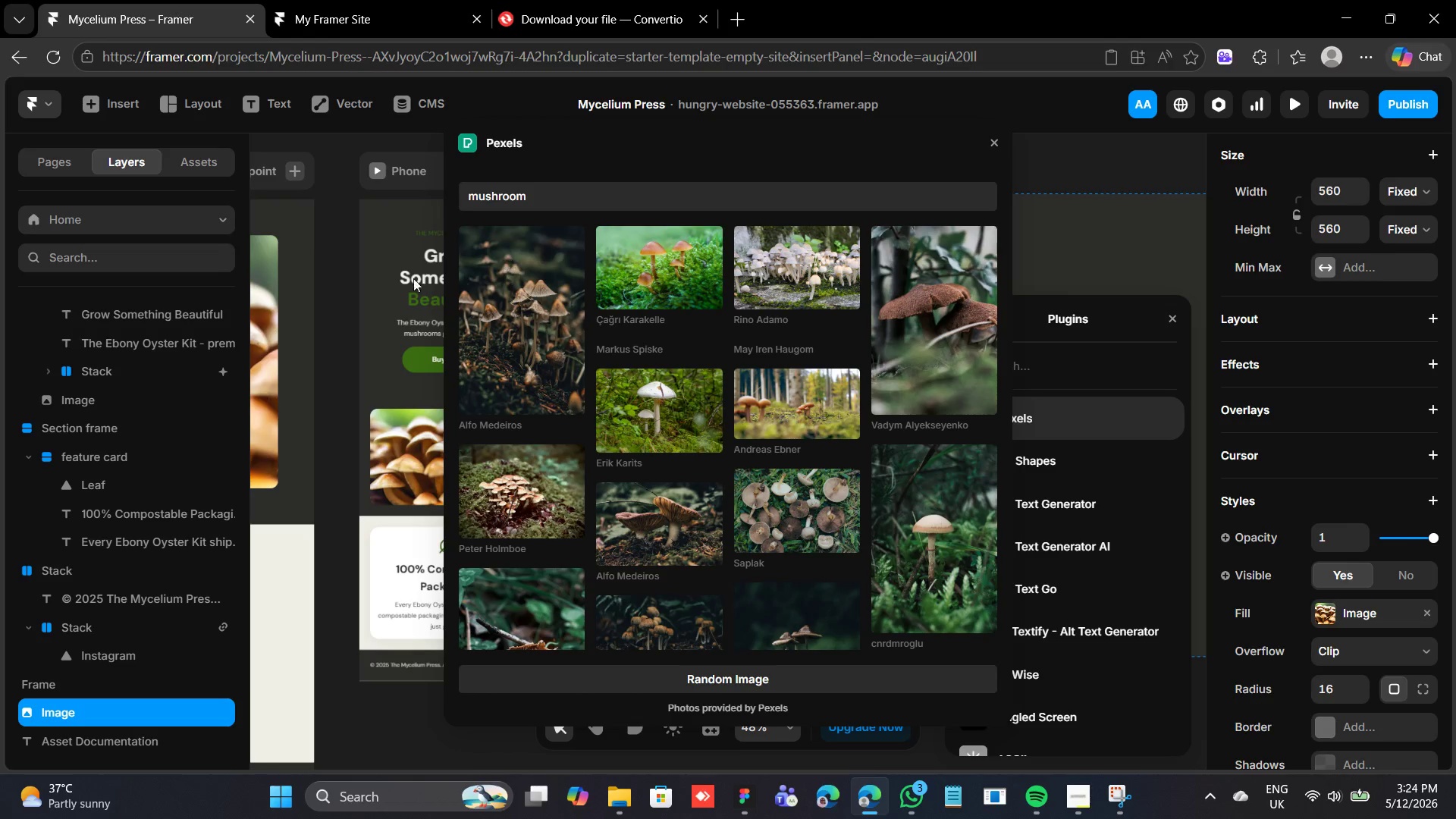 
scroll: coordinate [758, 457], scroll_direction: down, amount: 3.0
 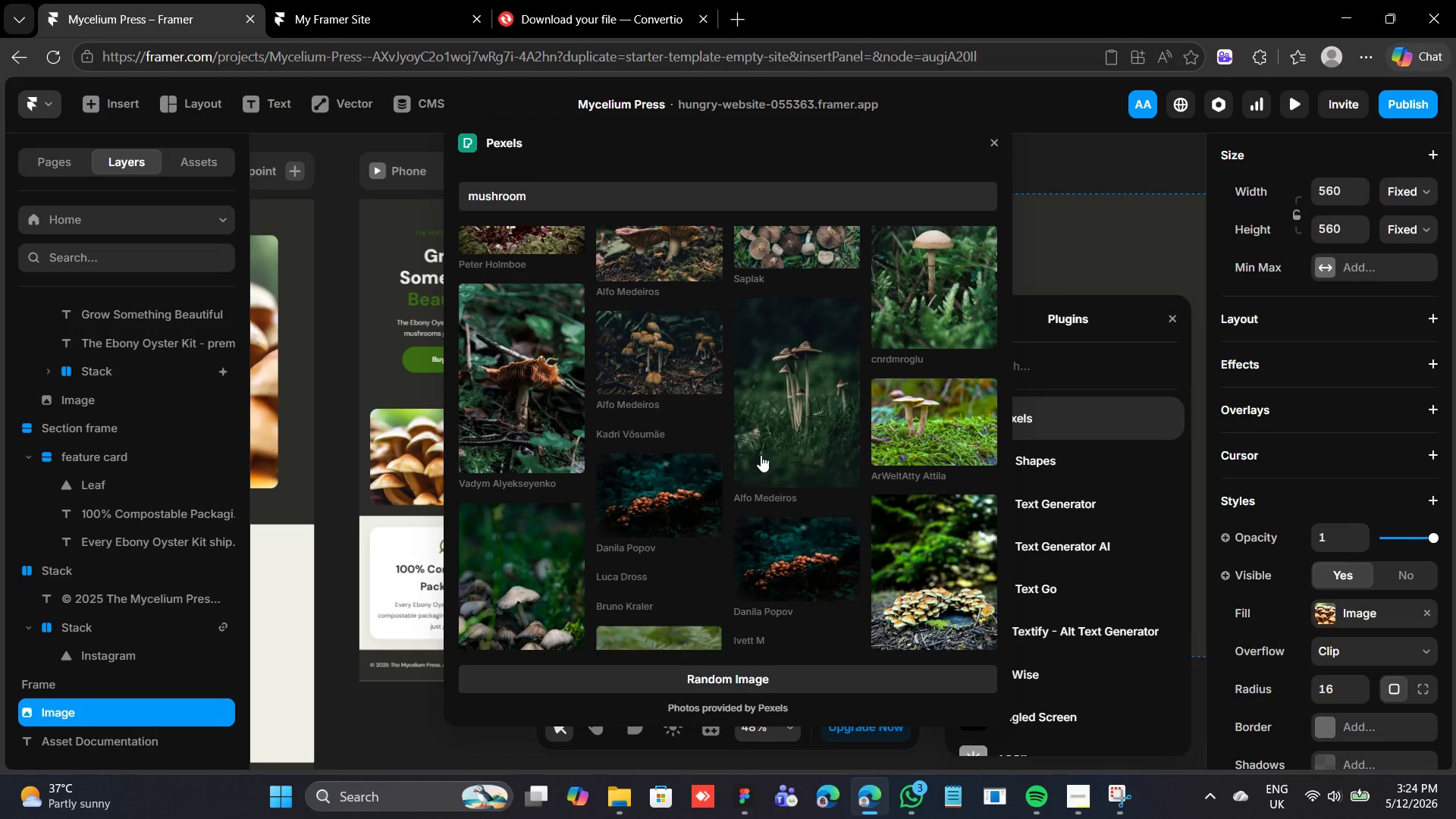 
scroll: coordinate [764, 450], scroll_direction: up, amount: 5.0
 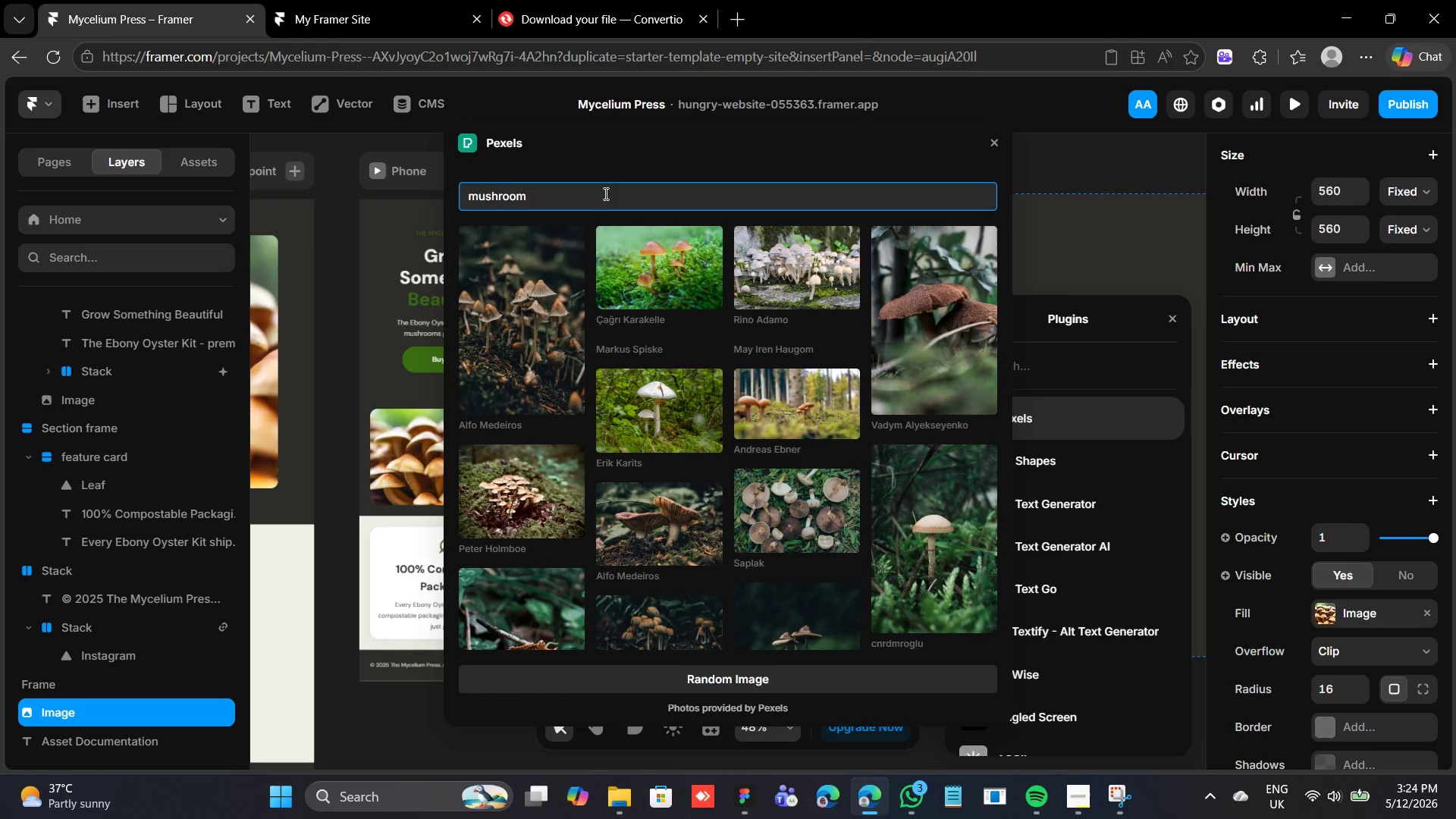 
type( grow)
 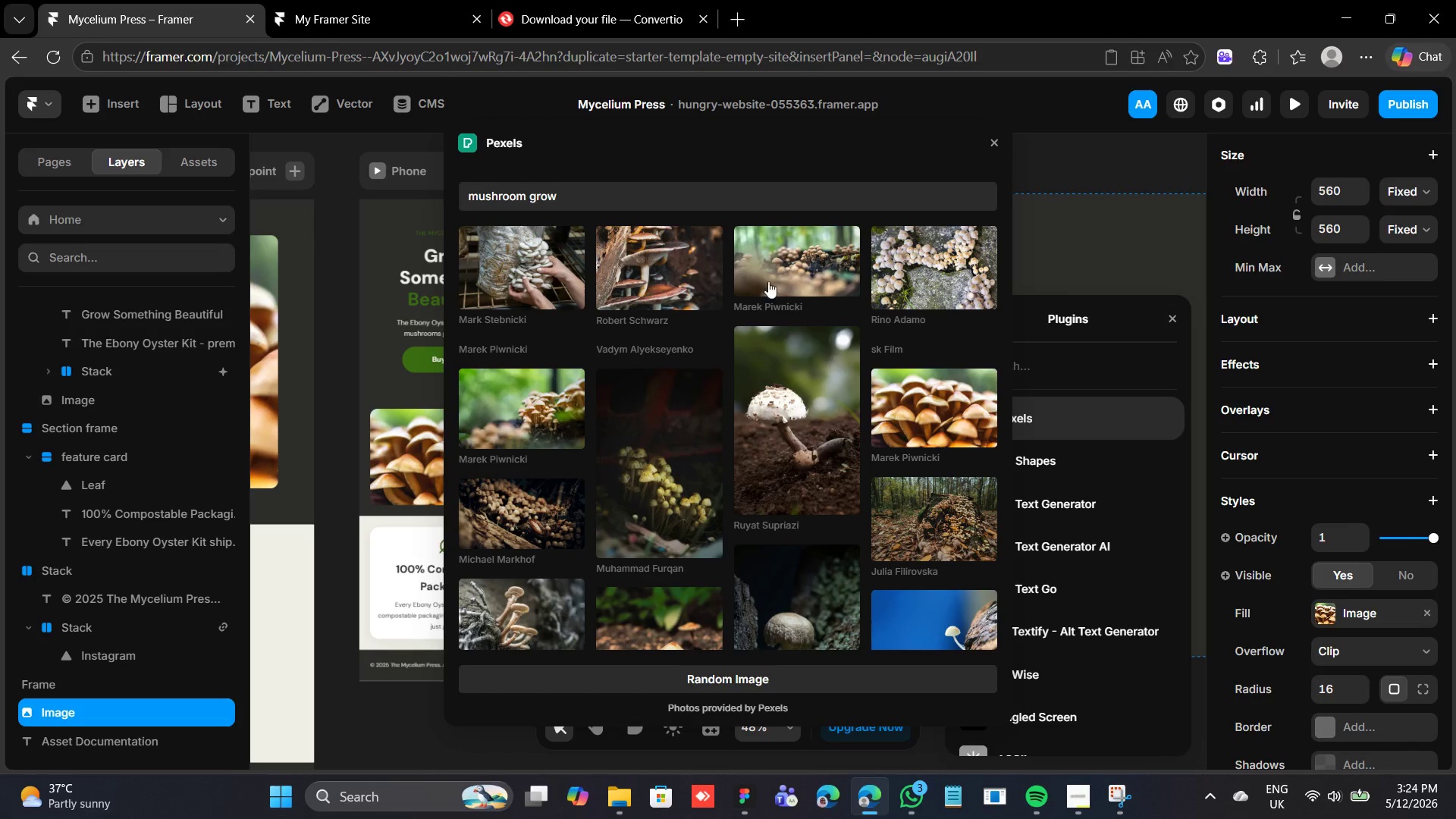 
right_click([902, 398])
 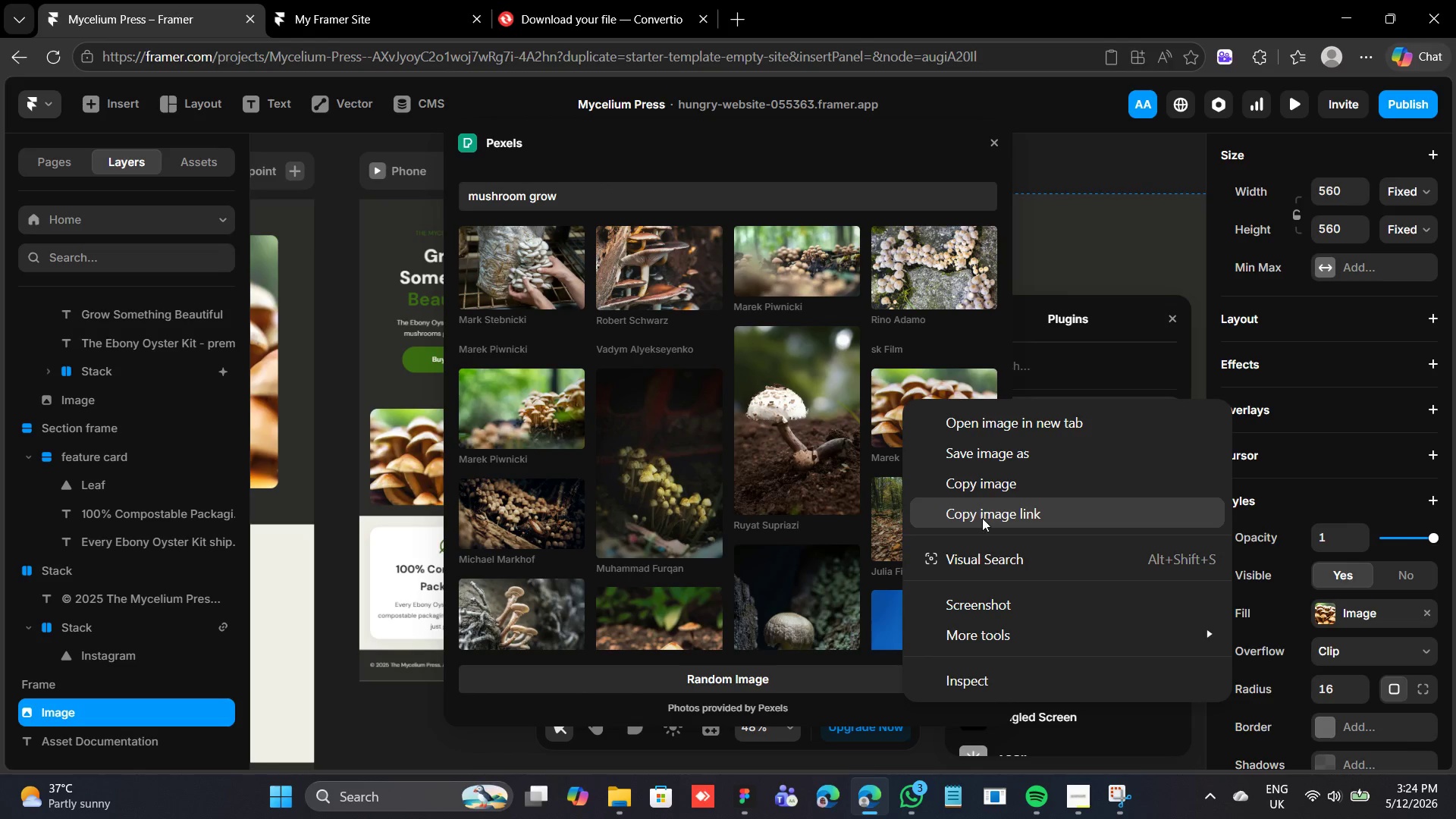 
left_click([983, 518])
 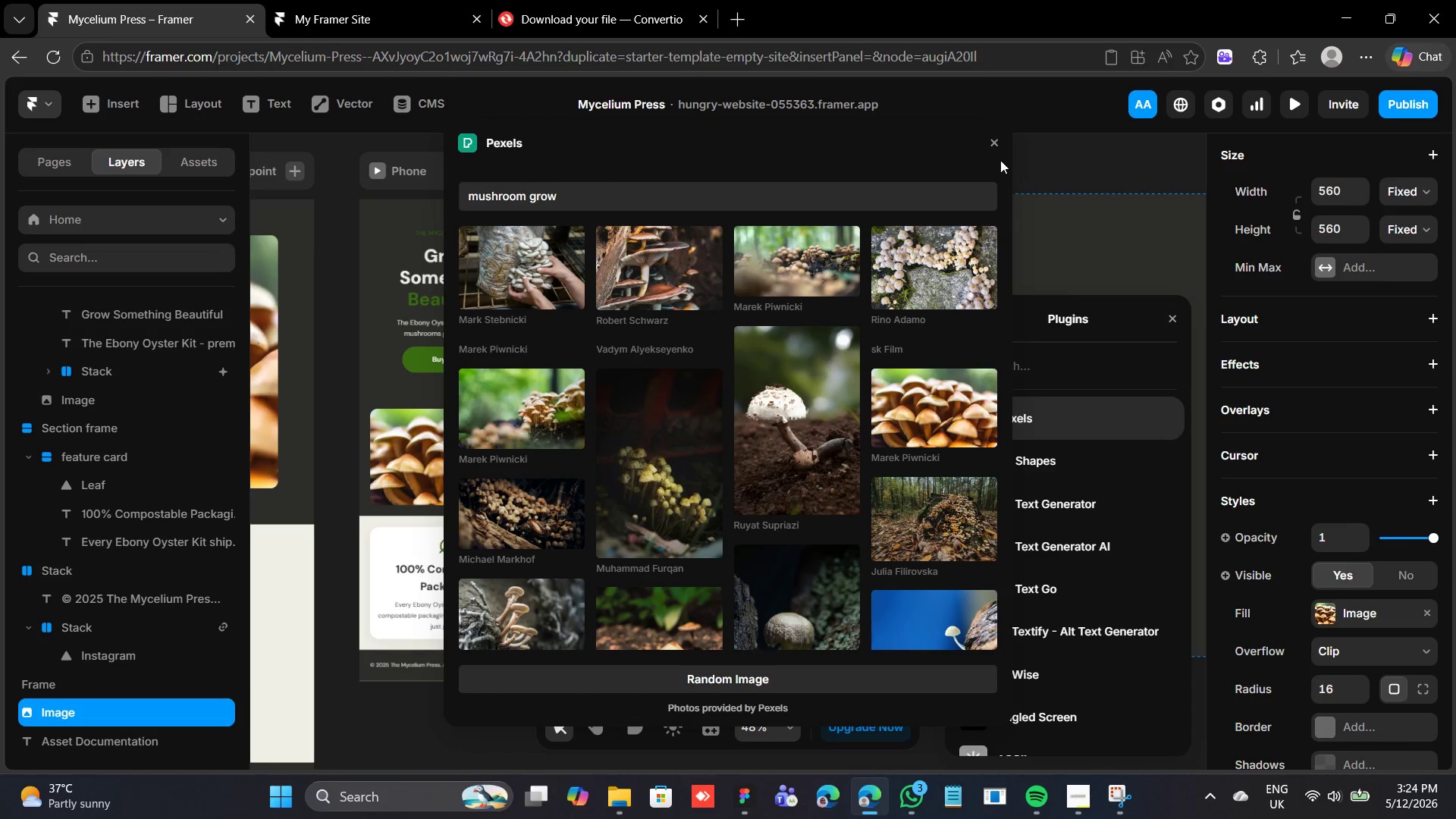 
left_click([994, 137])
 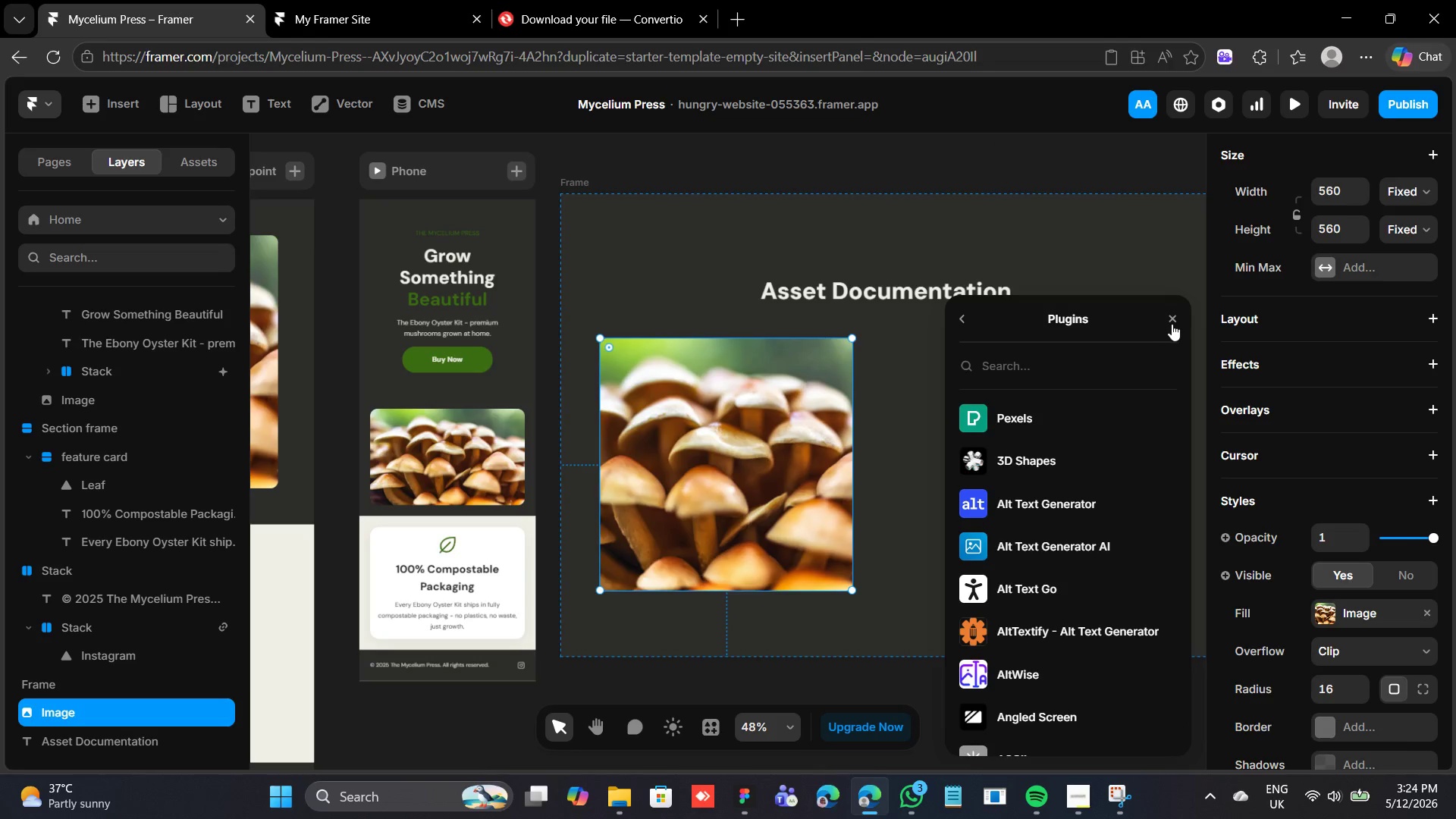 
left_click([1173, 319])
 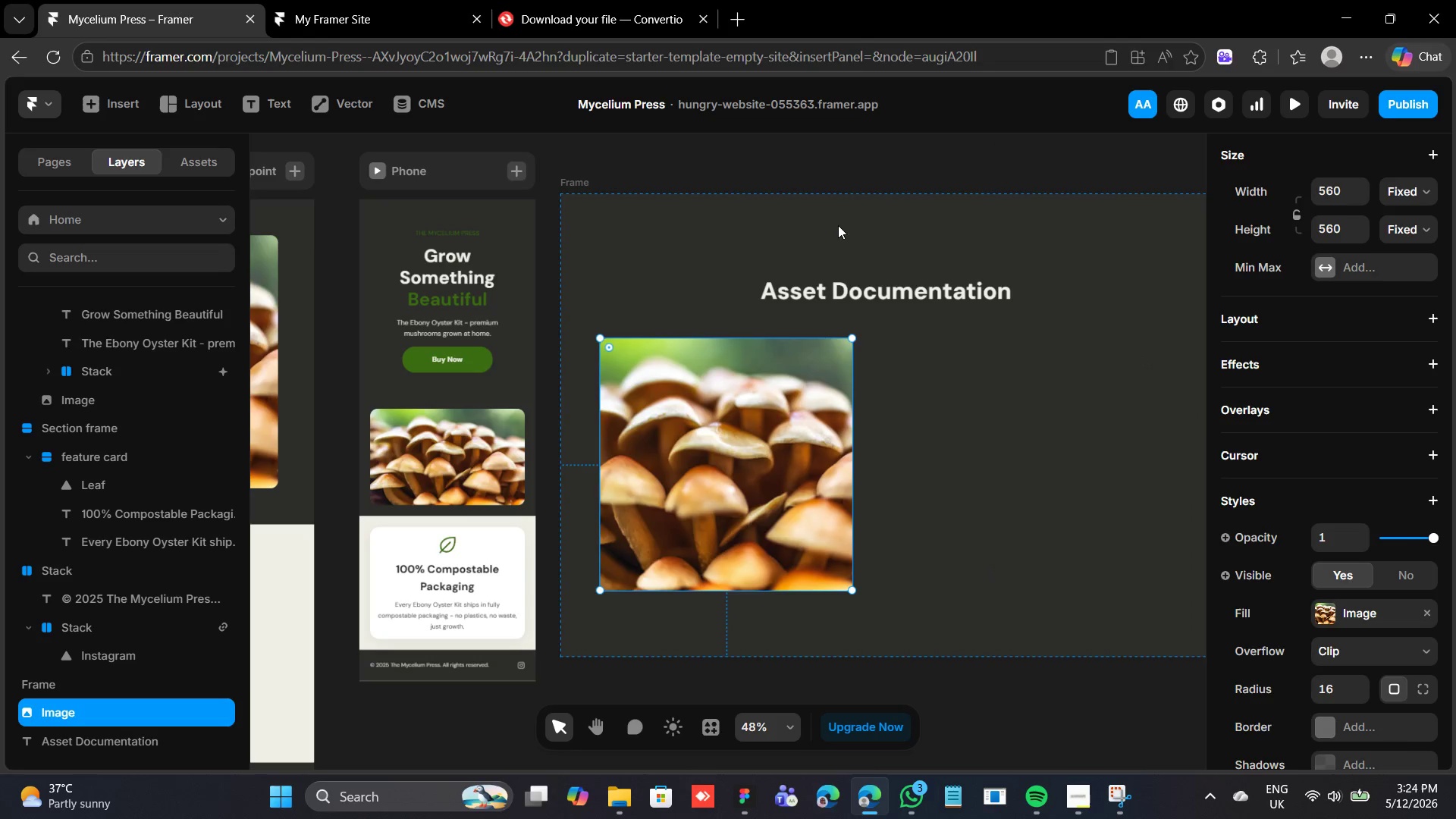 
hold_key(key=ShiftLeft, duration=0.61)
left_click([841, 291])
 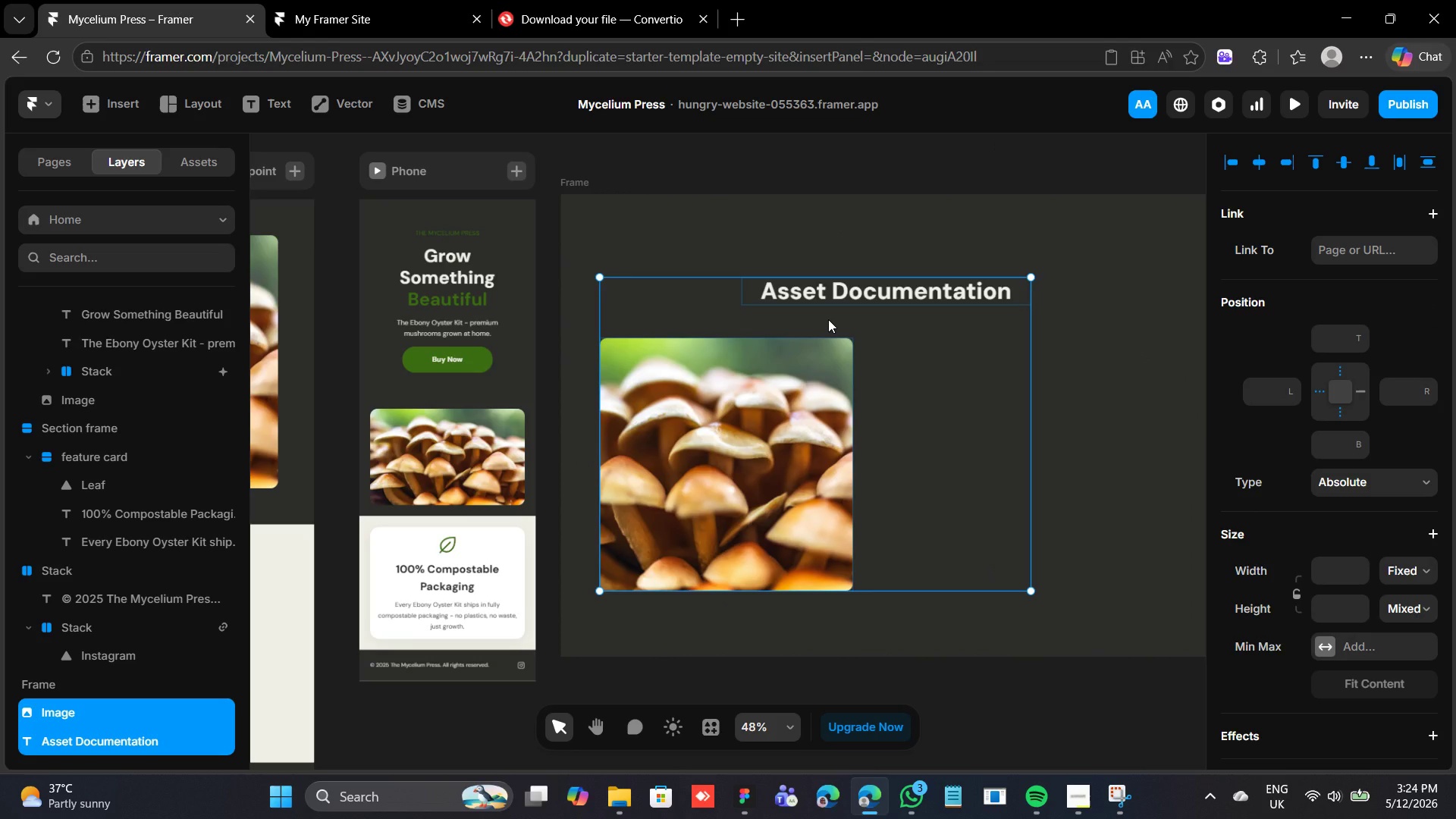 
key(Shift+ArrowUp)
 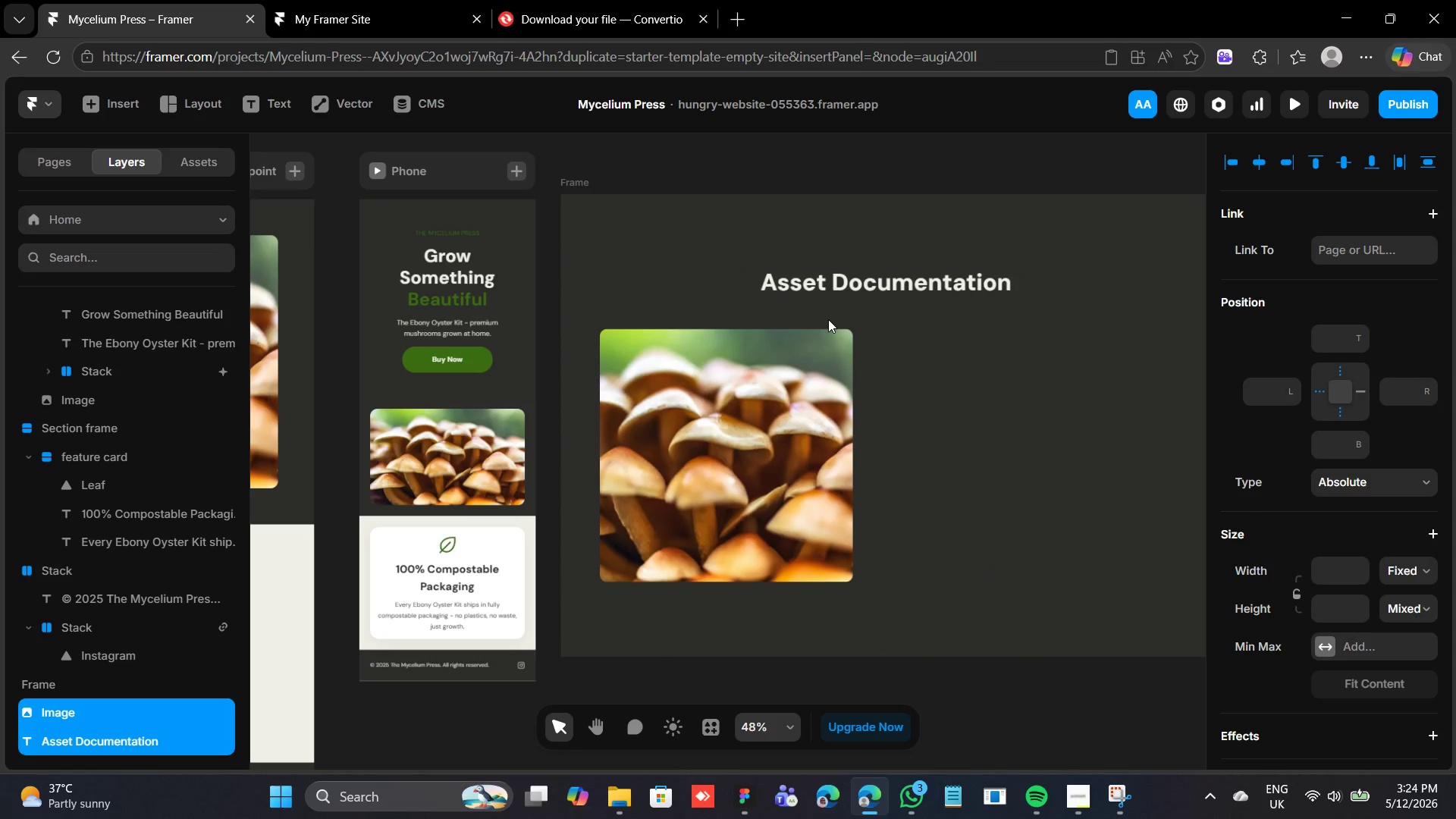 
key(Shift+ArrowUp)
 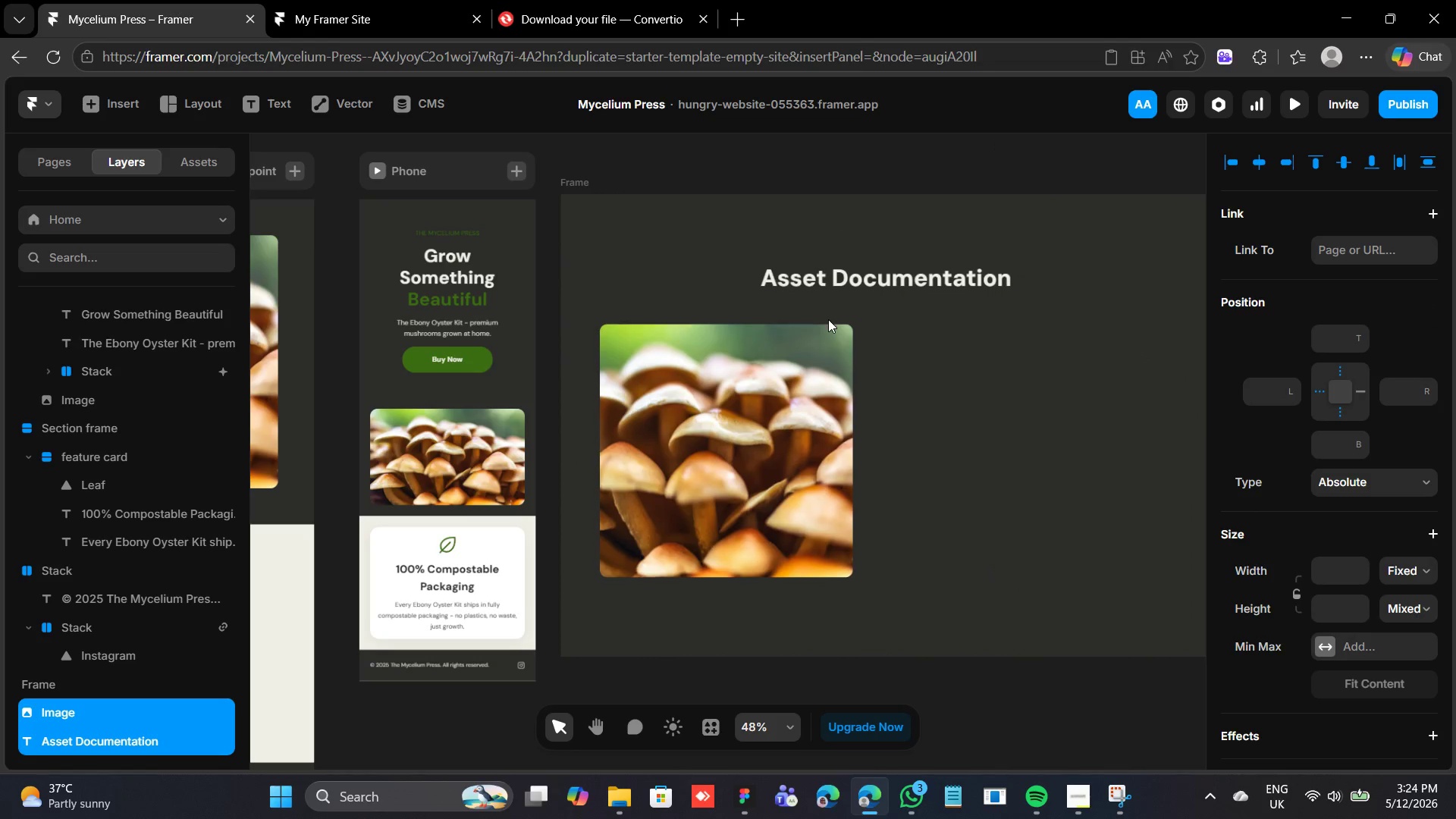 
hold_key(key=ArrowUp, duration=0.53)
 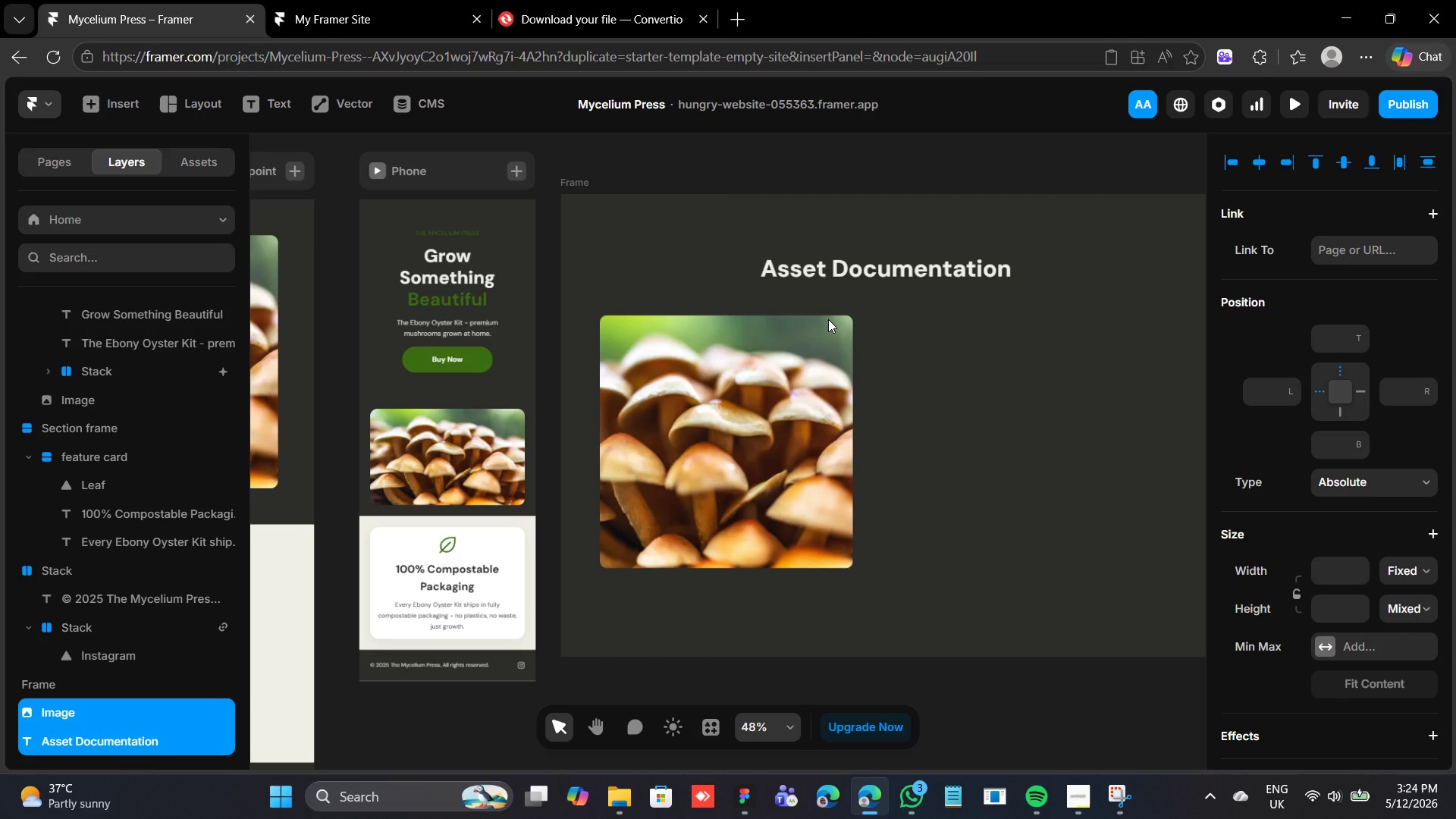 
key(Shift+ArrowUp)
 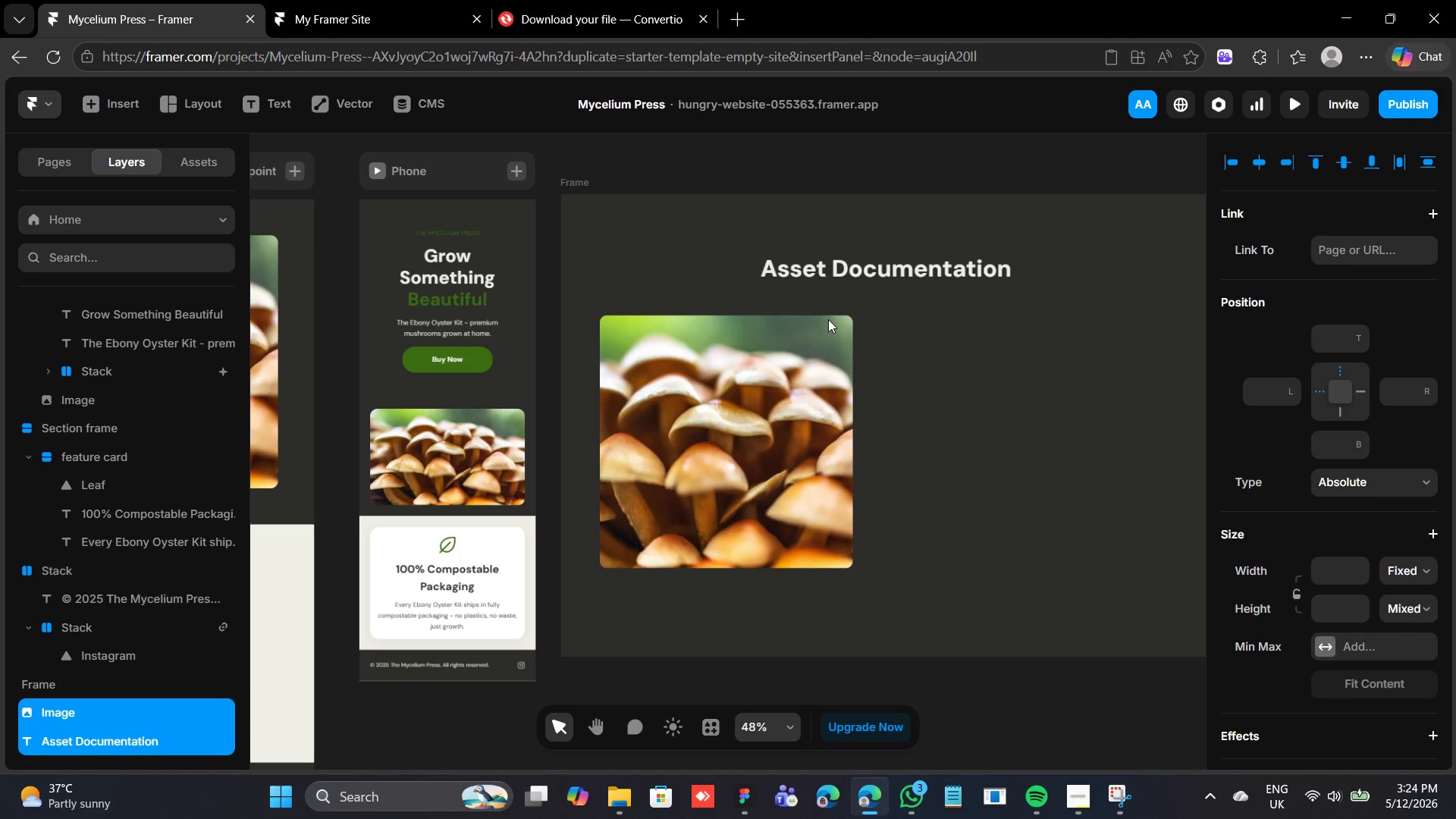 
key(Shift+ArrowUp)
 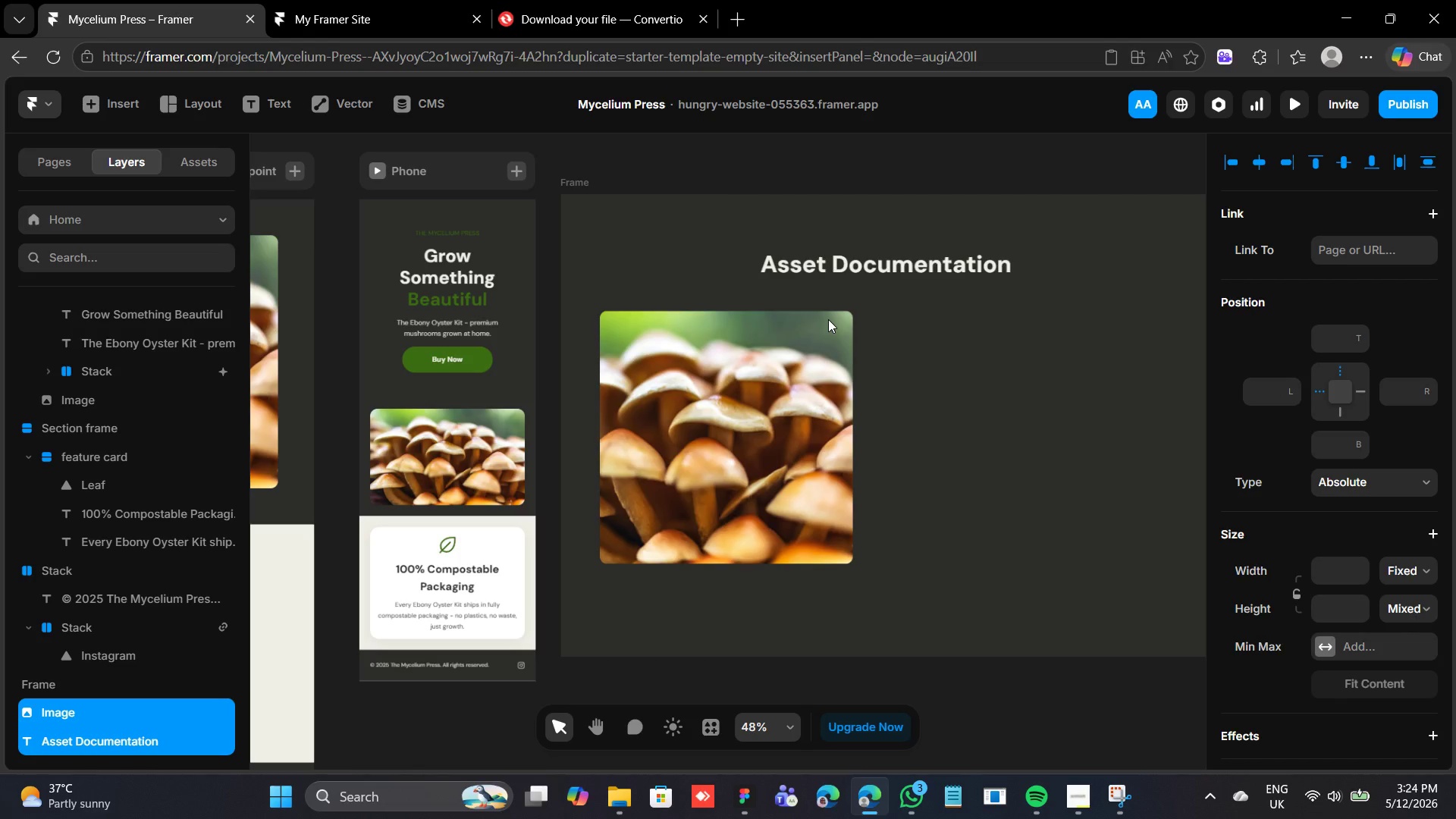 
key(Shift+ArrowUp)
 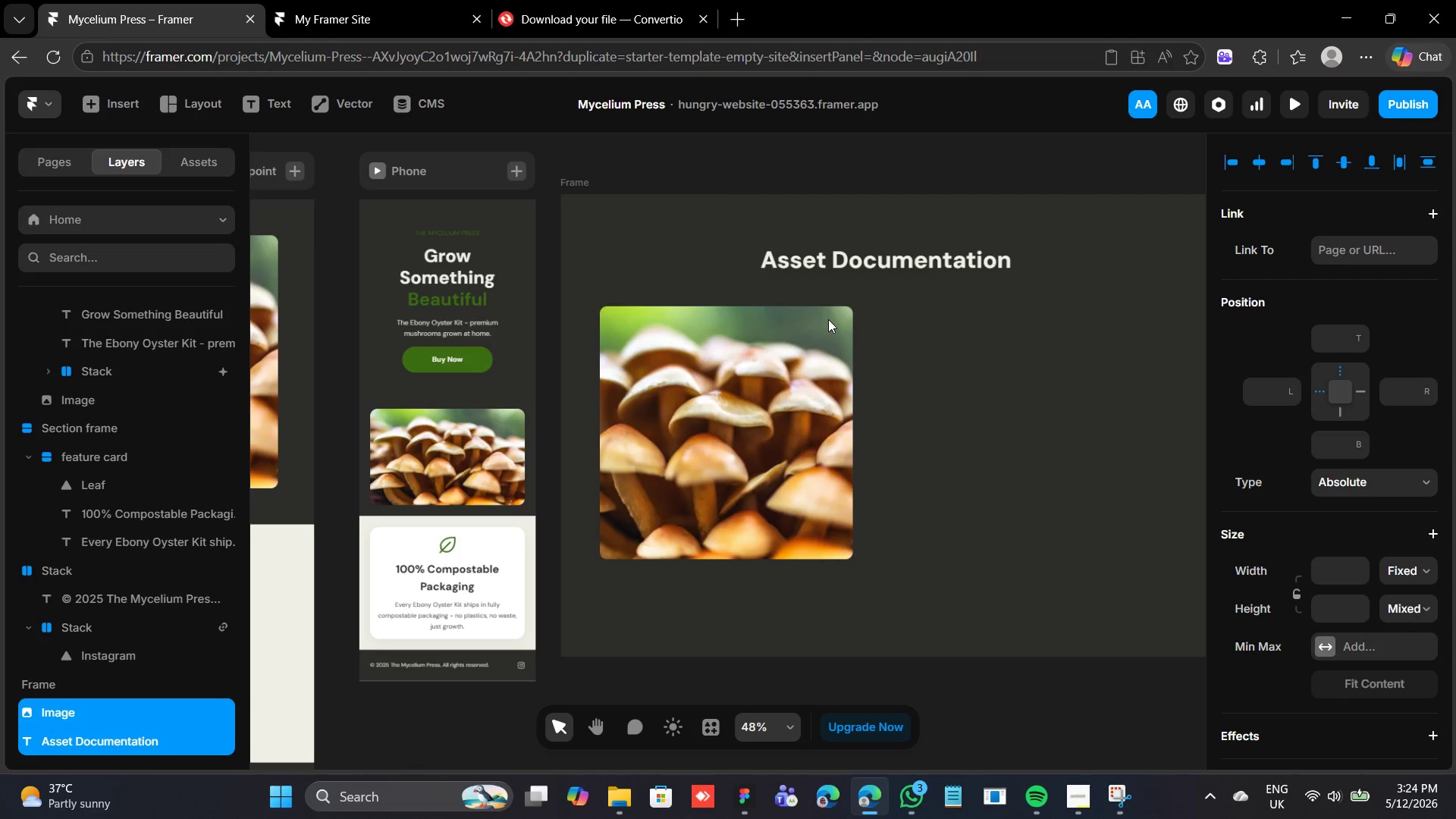 
key(Shift+ArrowUp)
 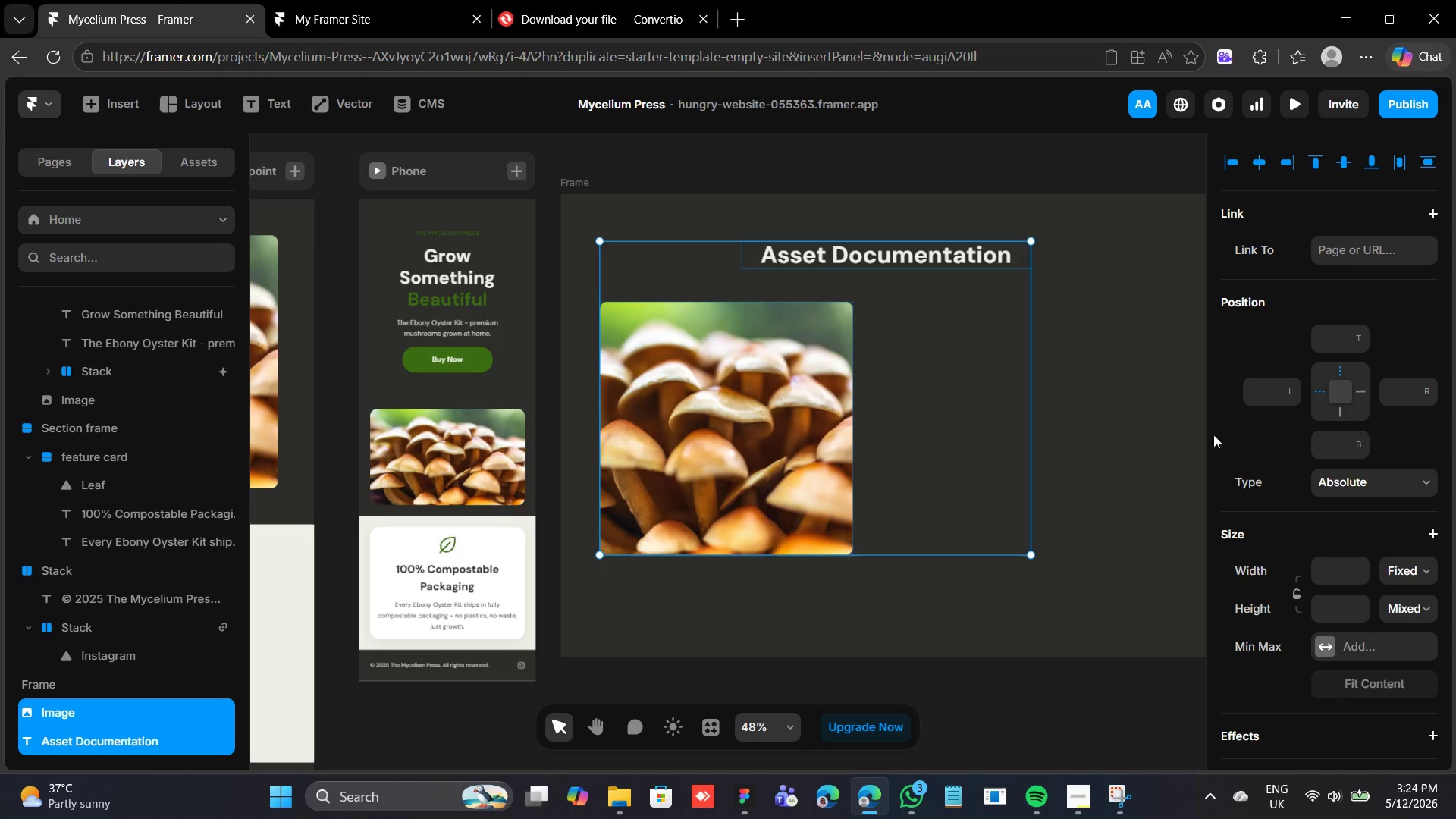 
left_click([1125, 450])
 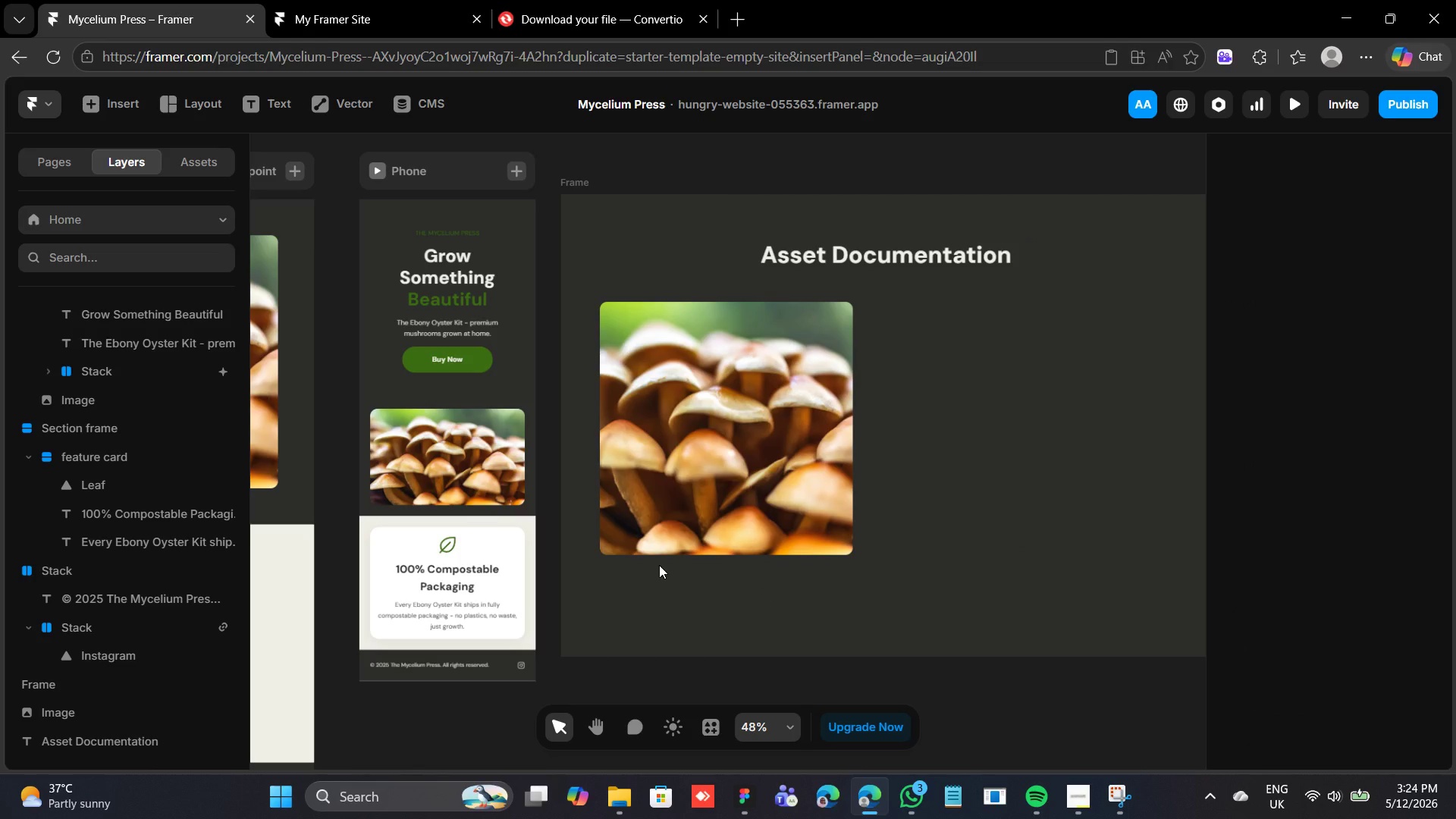 
wait(10.69)
 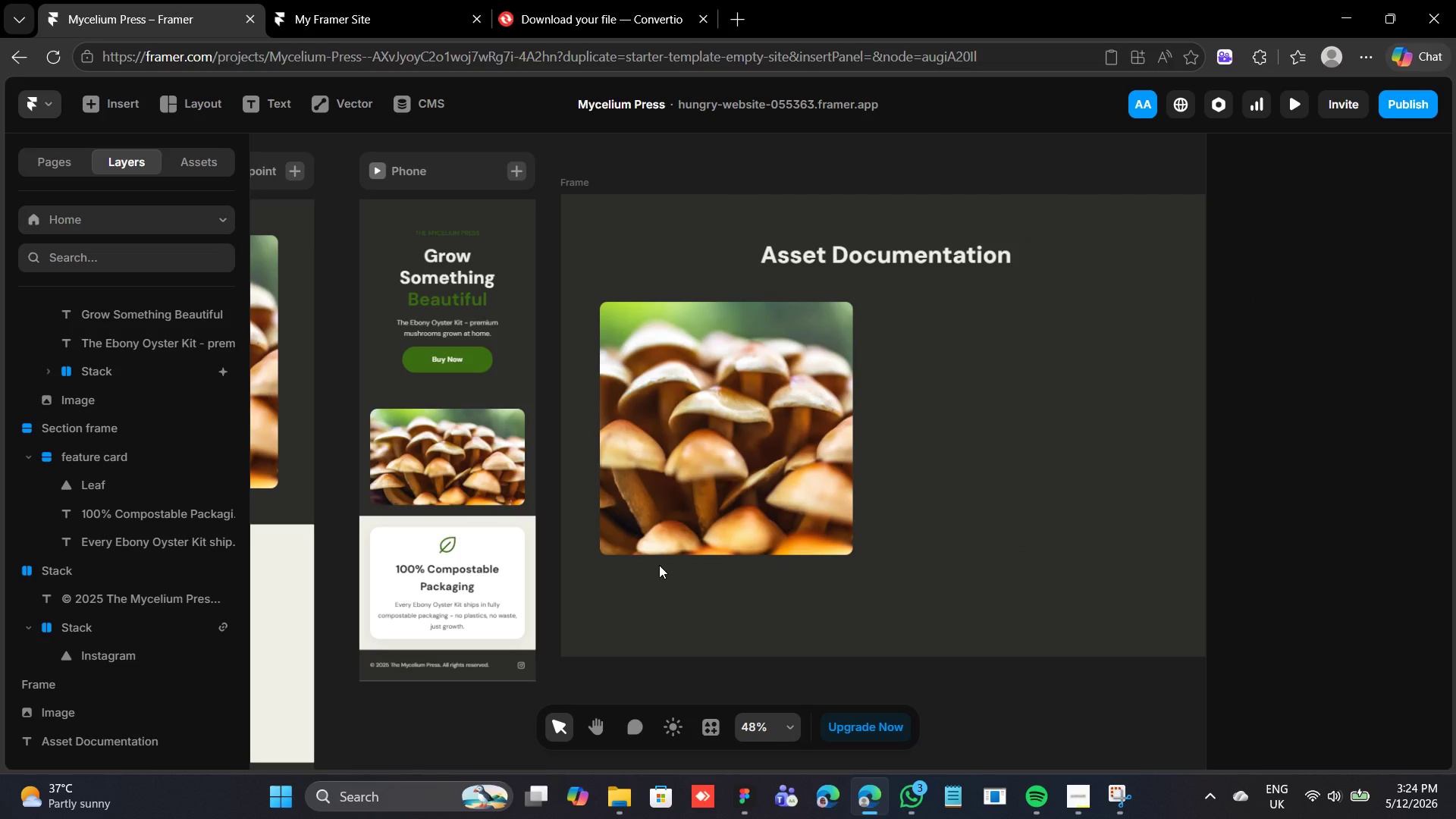 
right_click([635, 576])
 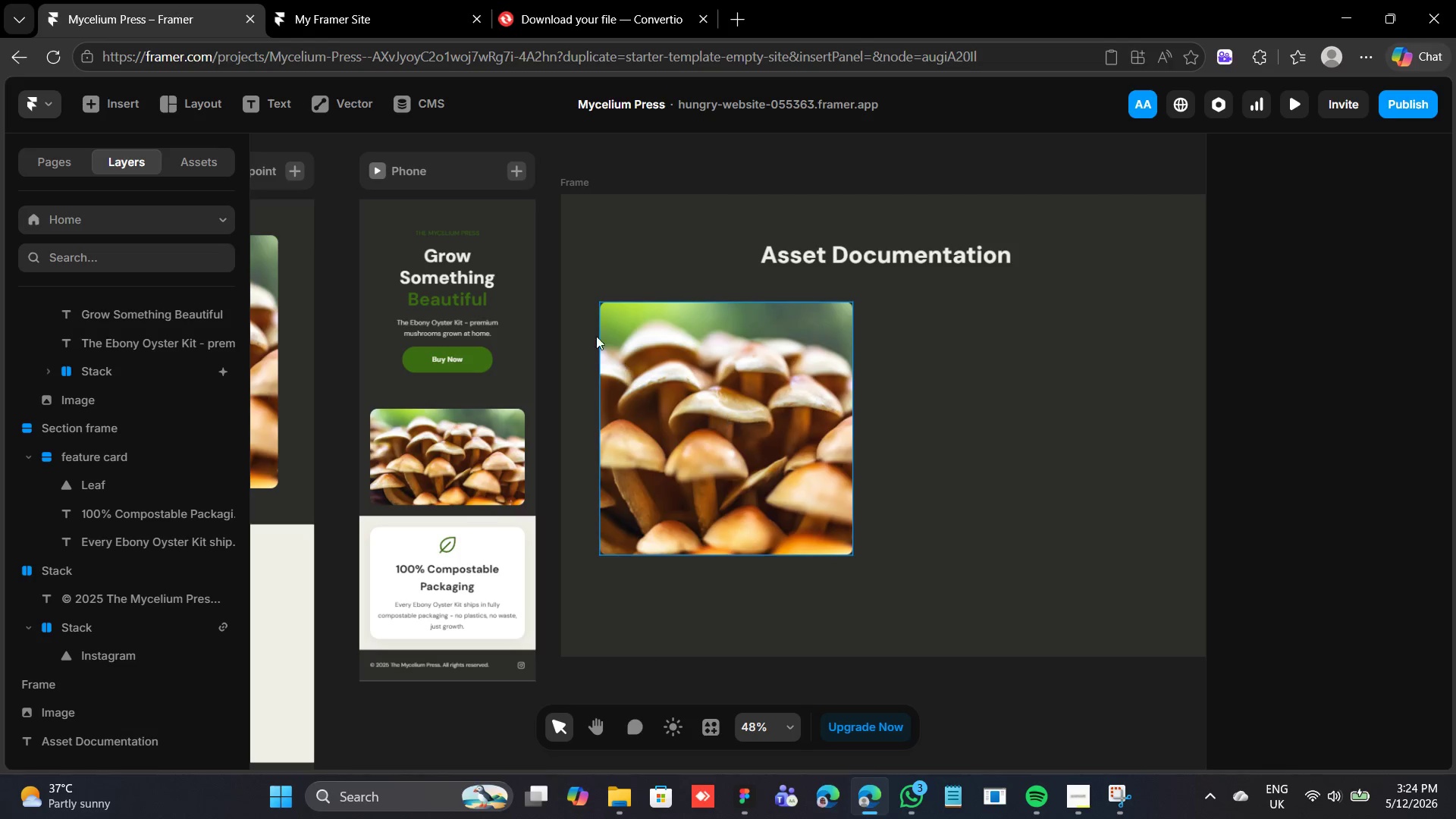 
left_click([466, 331])
 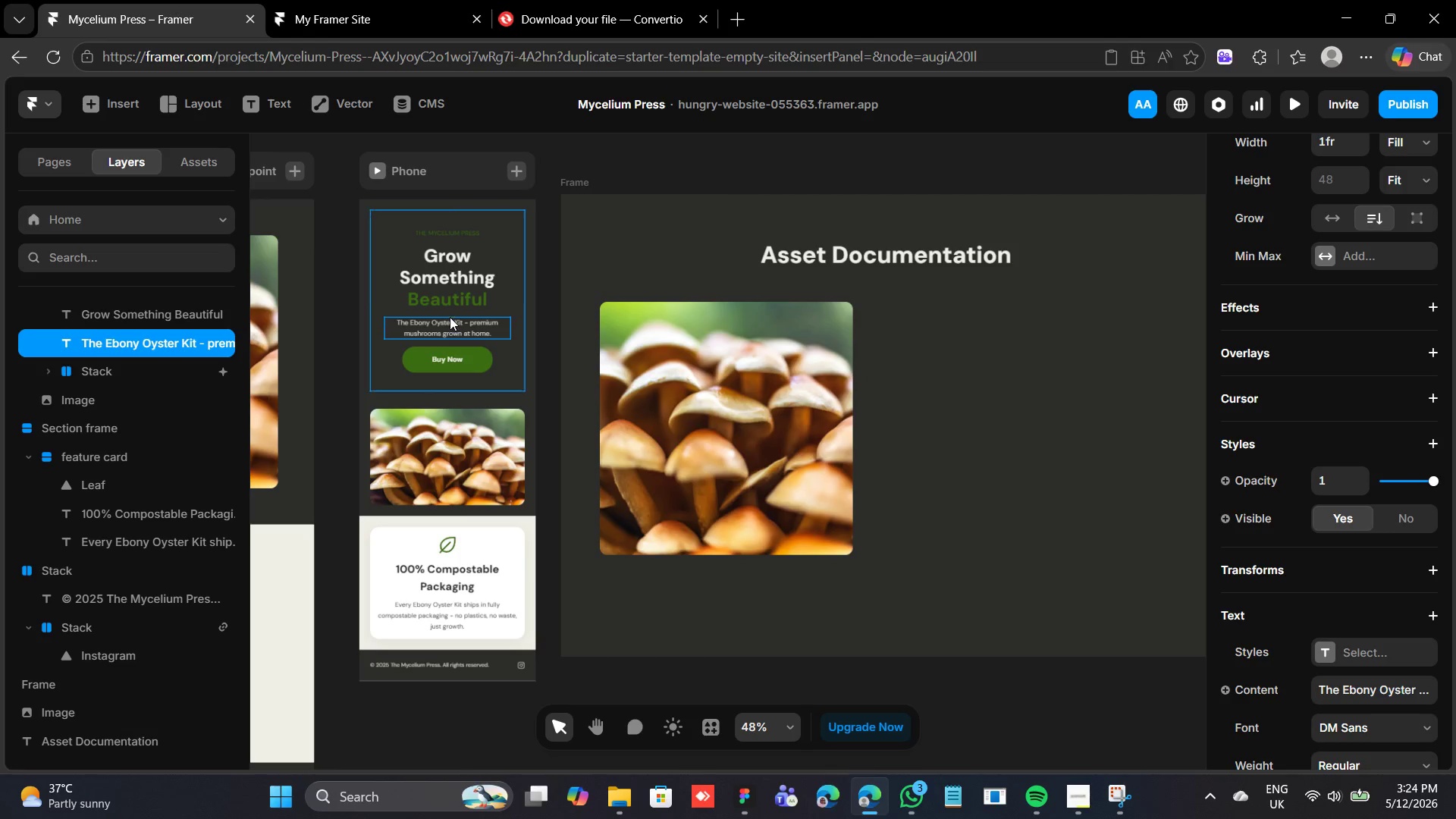 
hold_key(key=AltLeft, duration=4.33)
left_click_drag(start_coordinate=[431, 323], to_coordinate=[648, 577])
 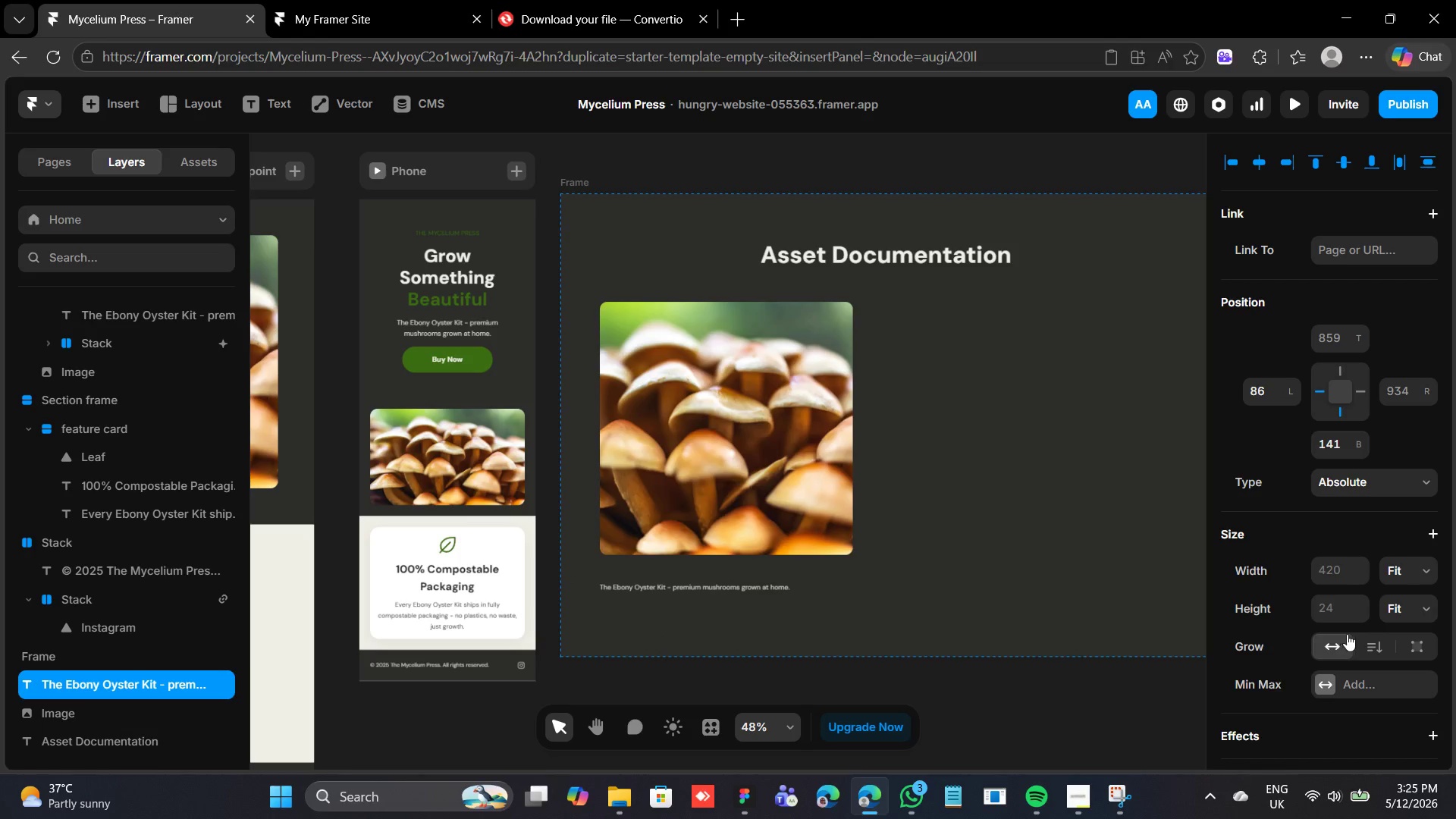 
scroll: coordinate [1345, 588], scroll_direction: down, amount: 3.0
 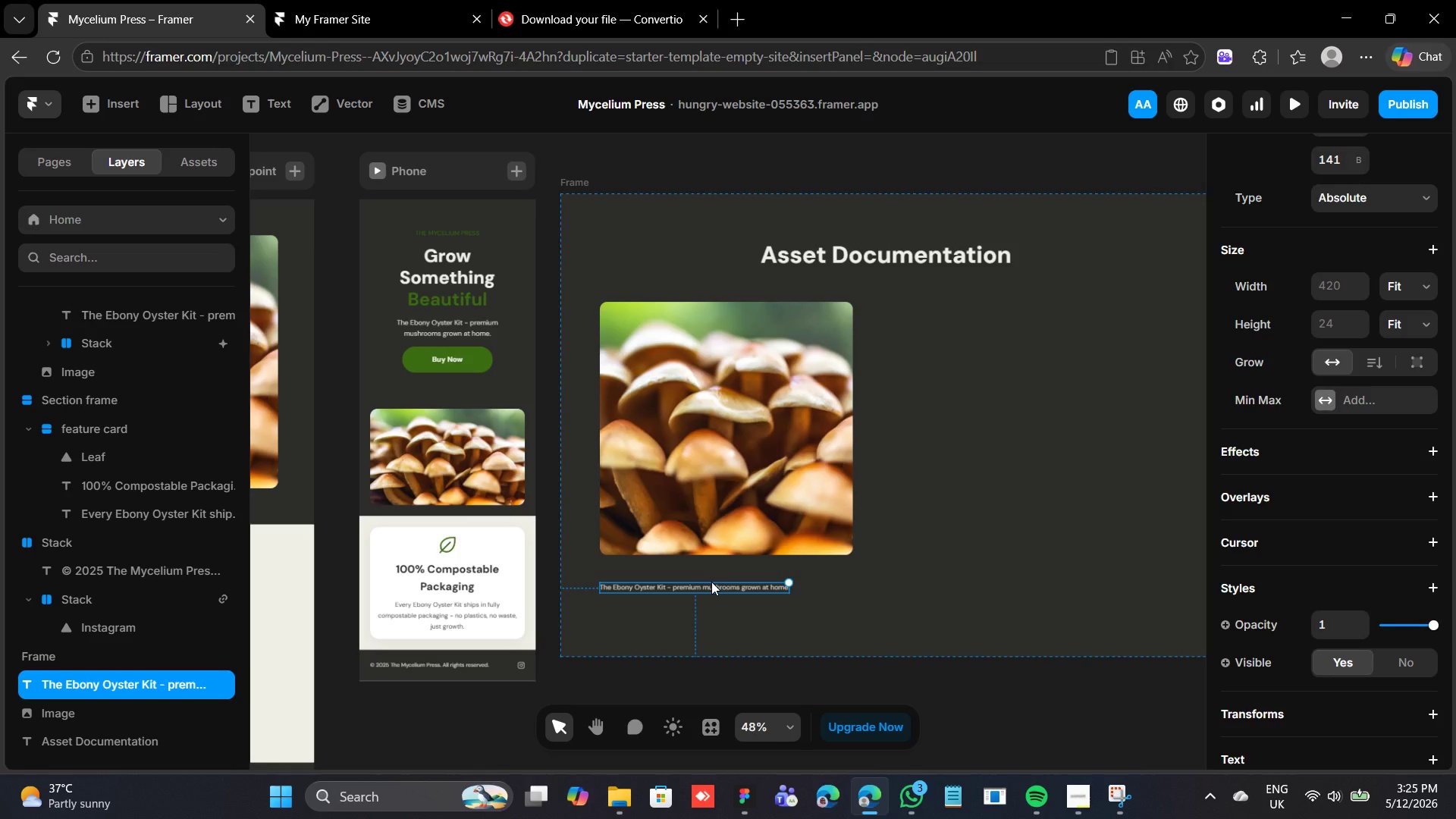 
double_click([711, 582])
 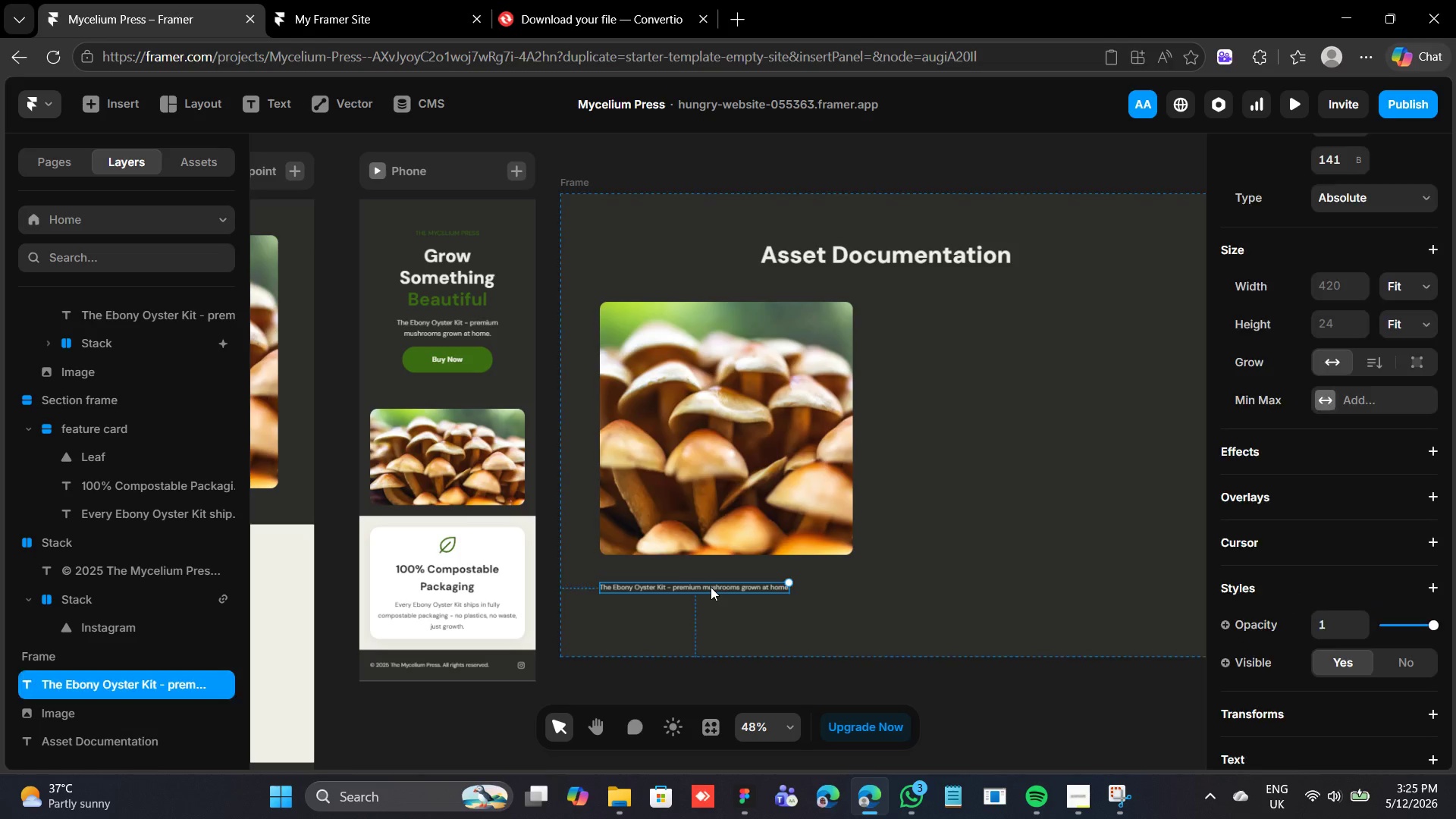 
double_click([711, 587])
 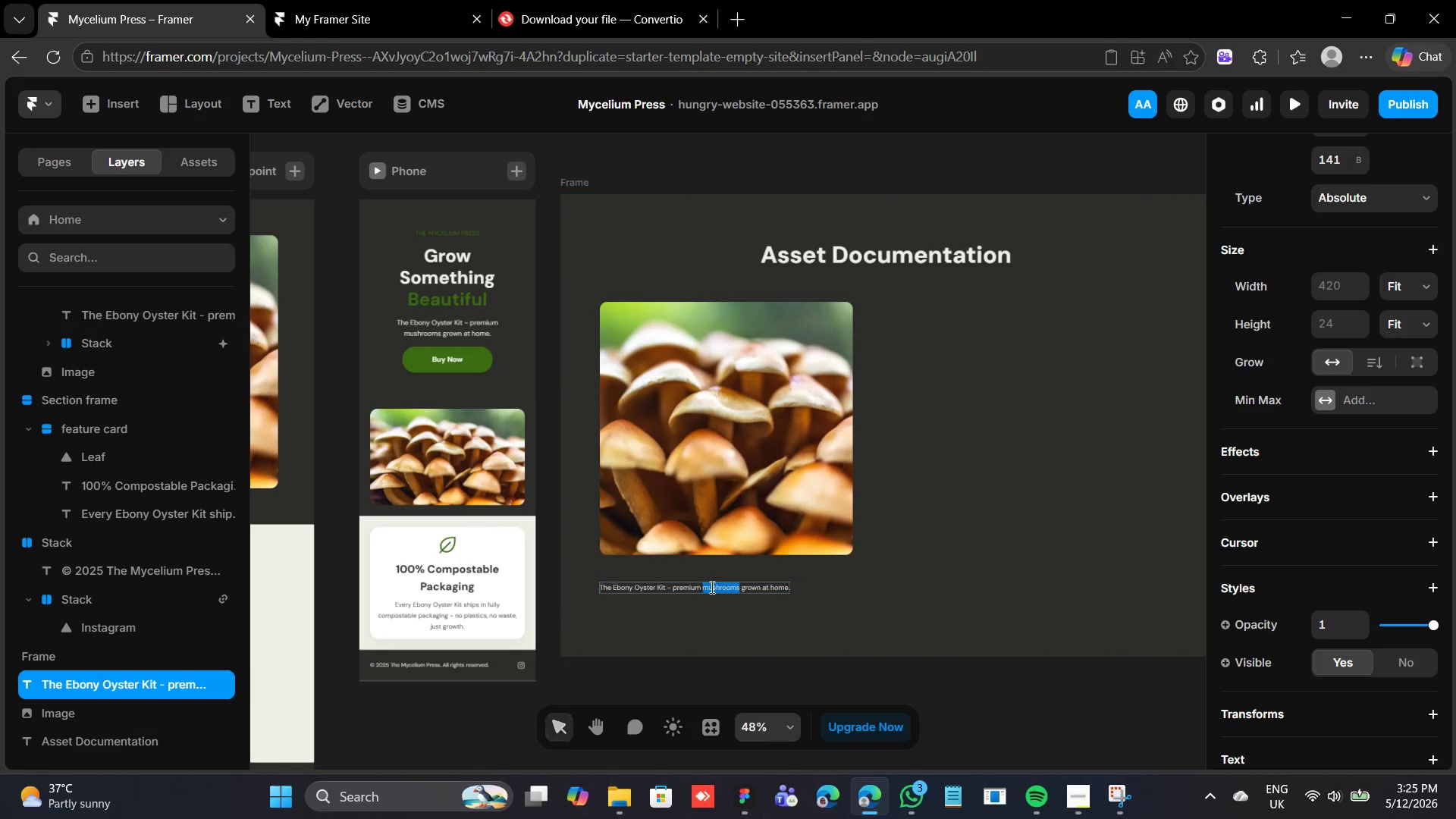 
triple_click([711, 587])
 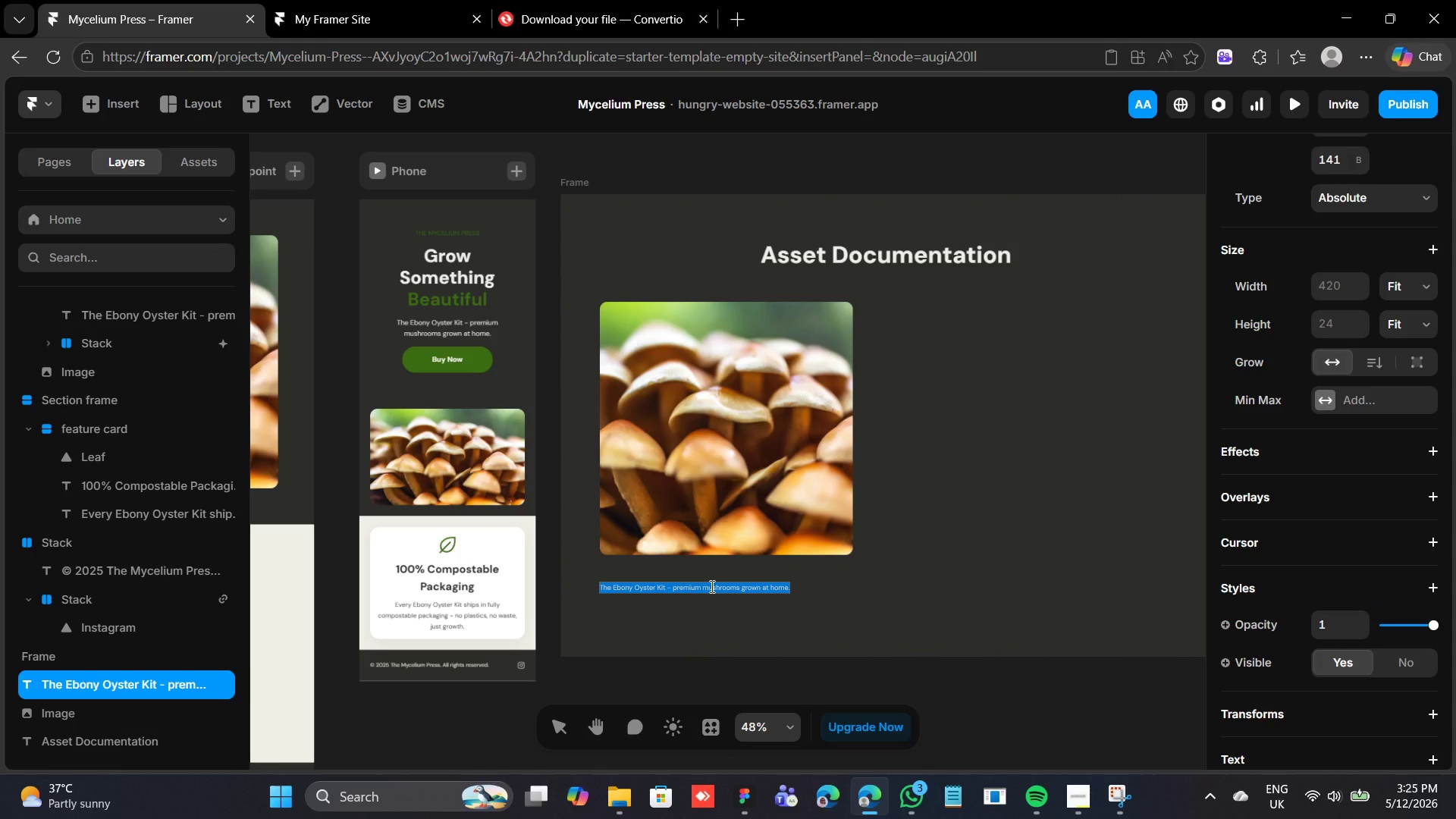 
key(Control+V)
 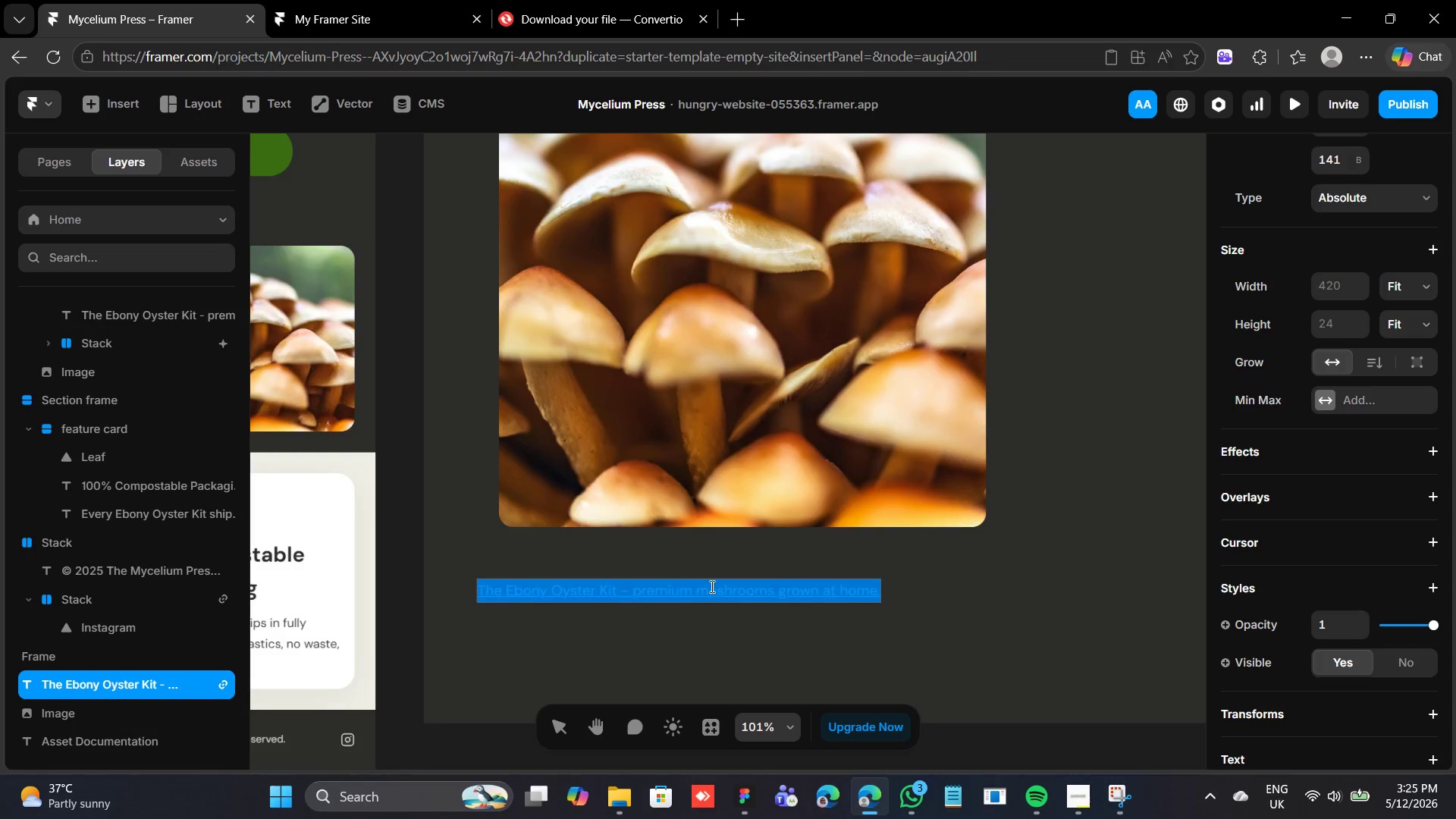 
left_click([693, 660])
 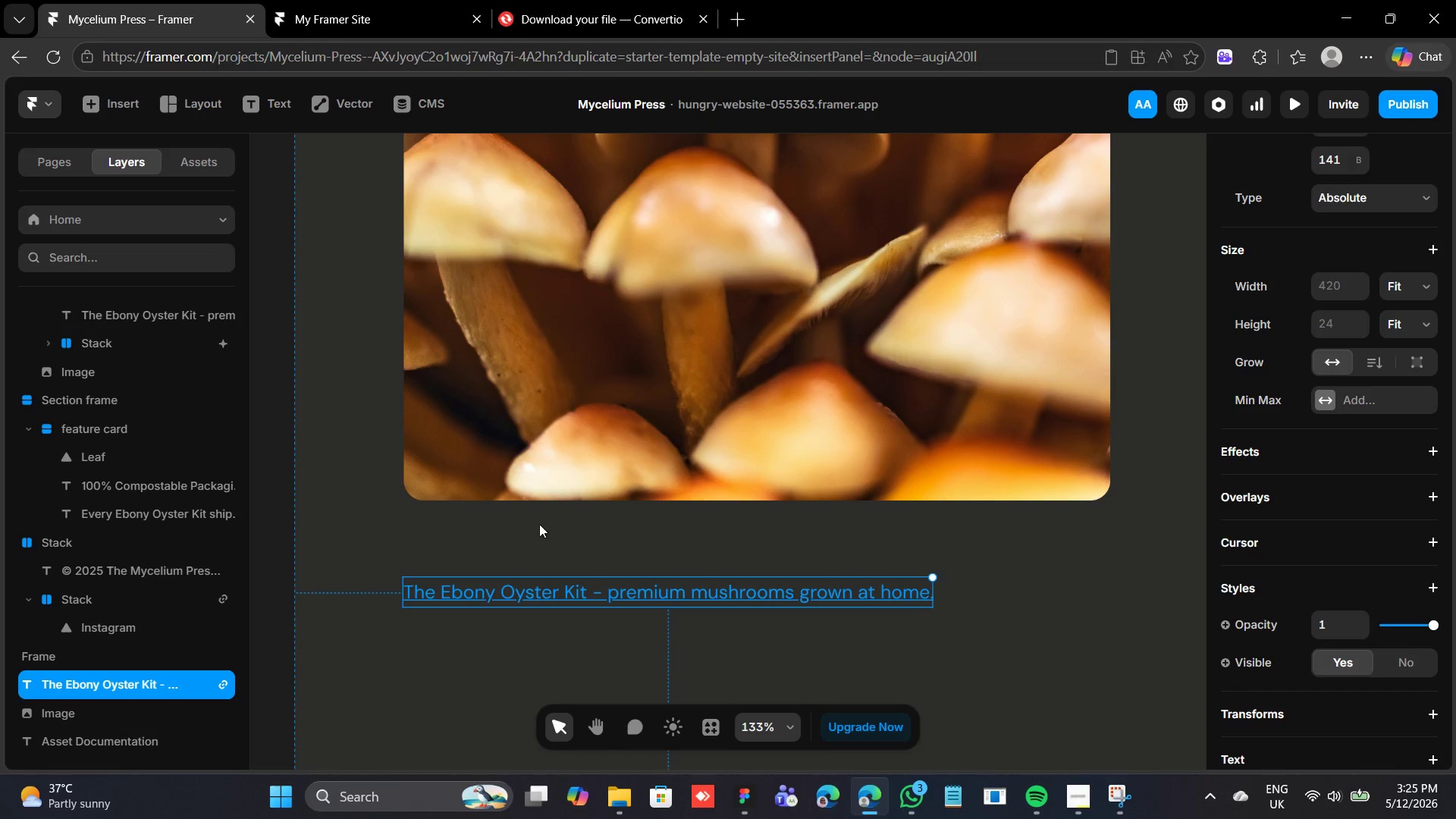 
left_click([503, 529])
 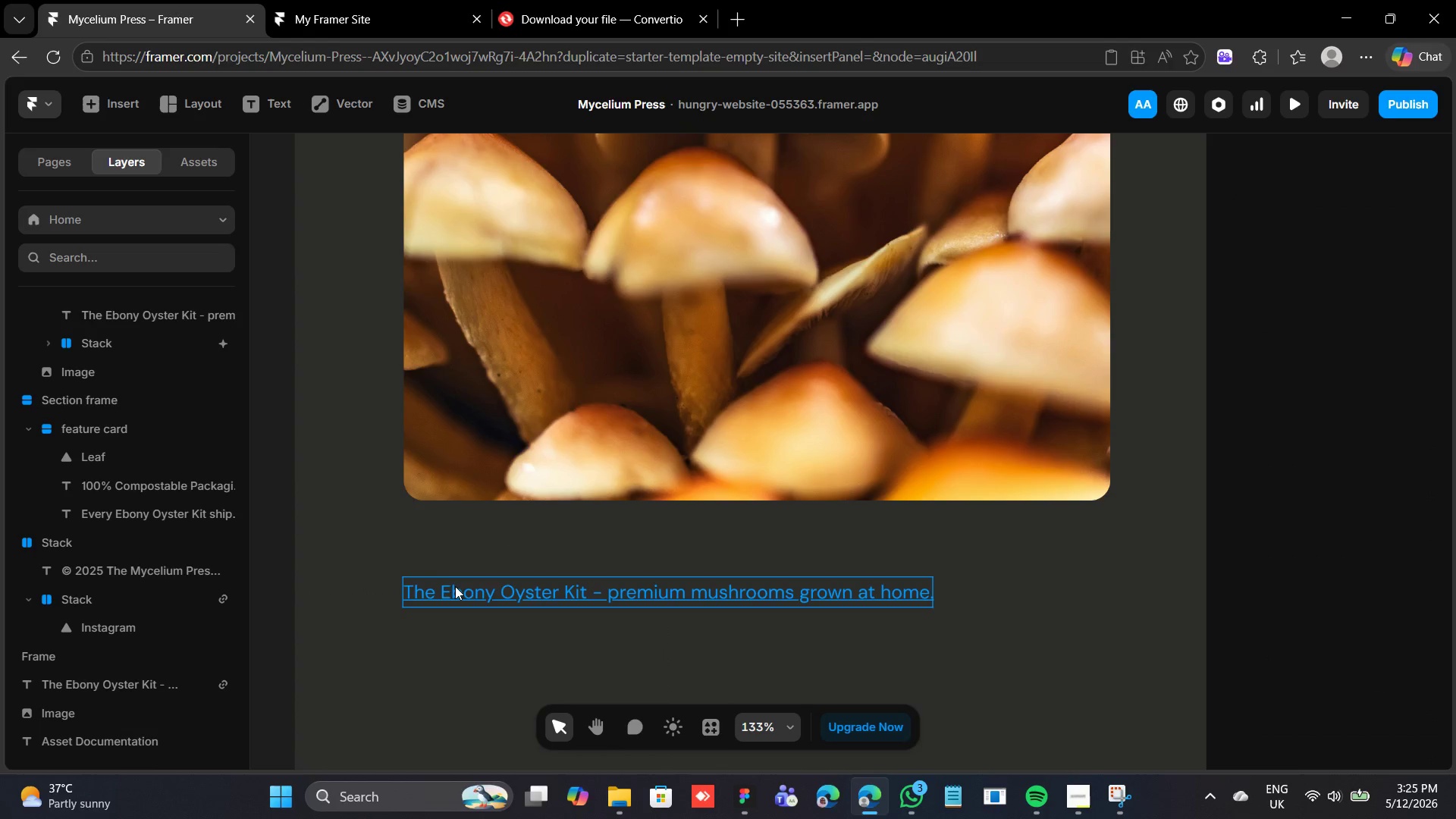 
left_click([453, 588])
 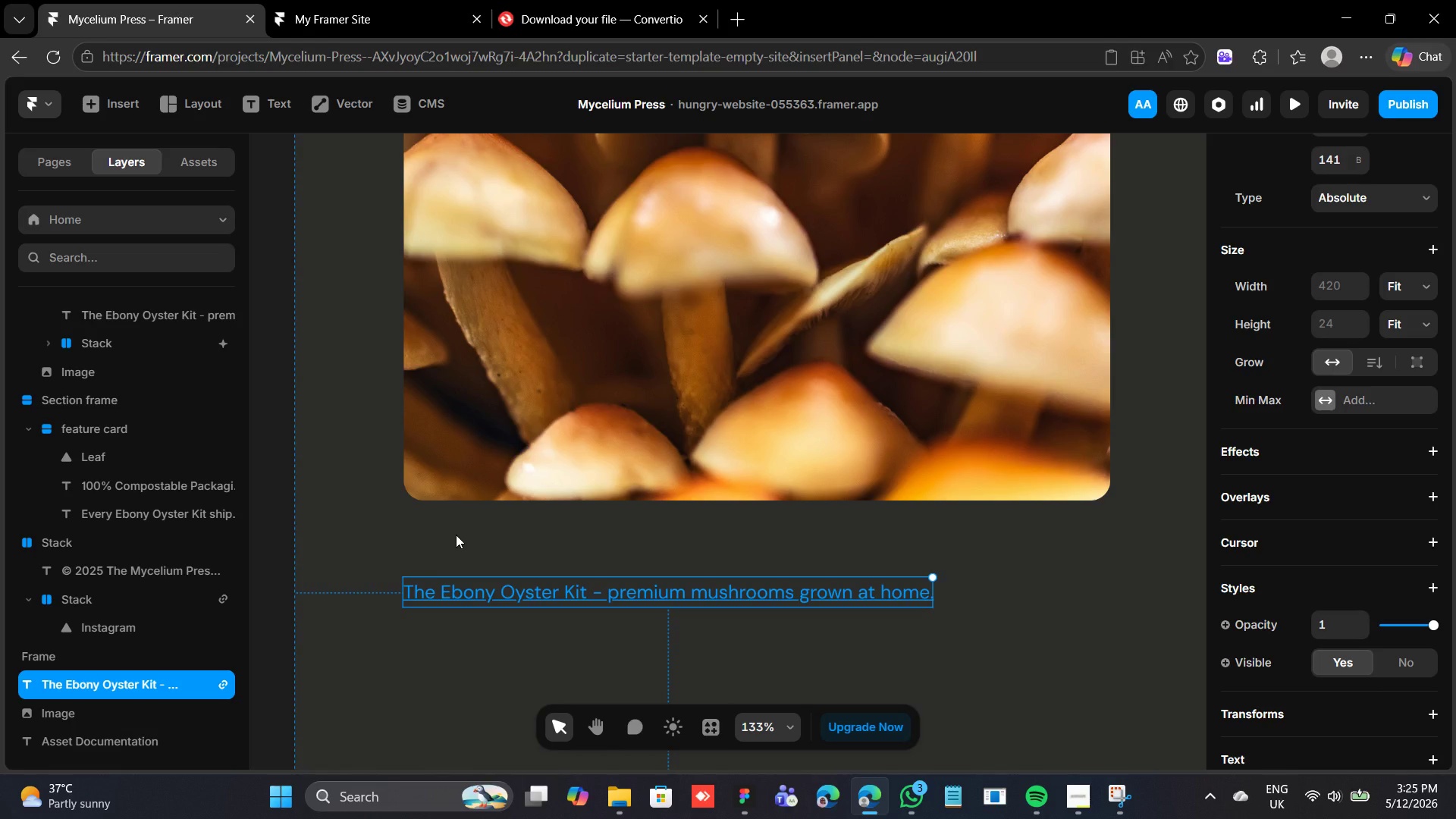 
mouse_move([426, 514])
 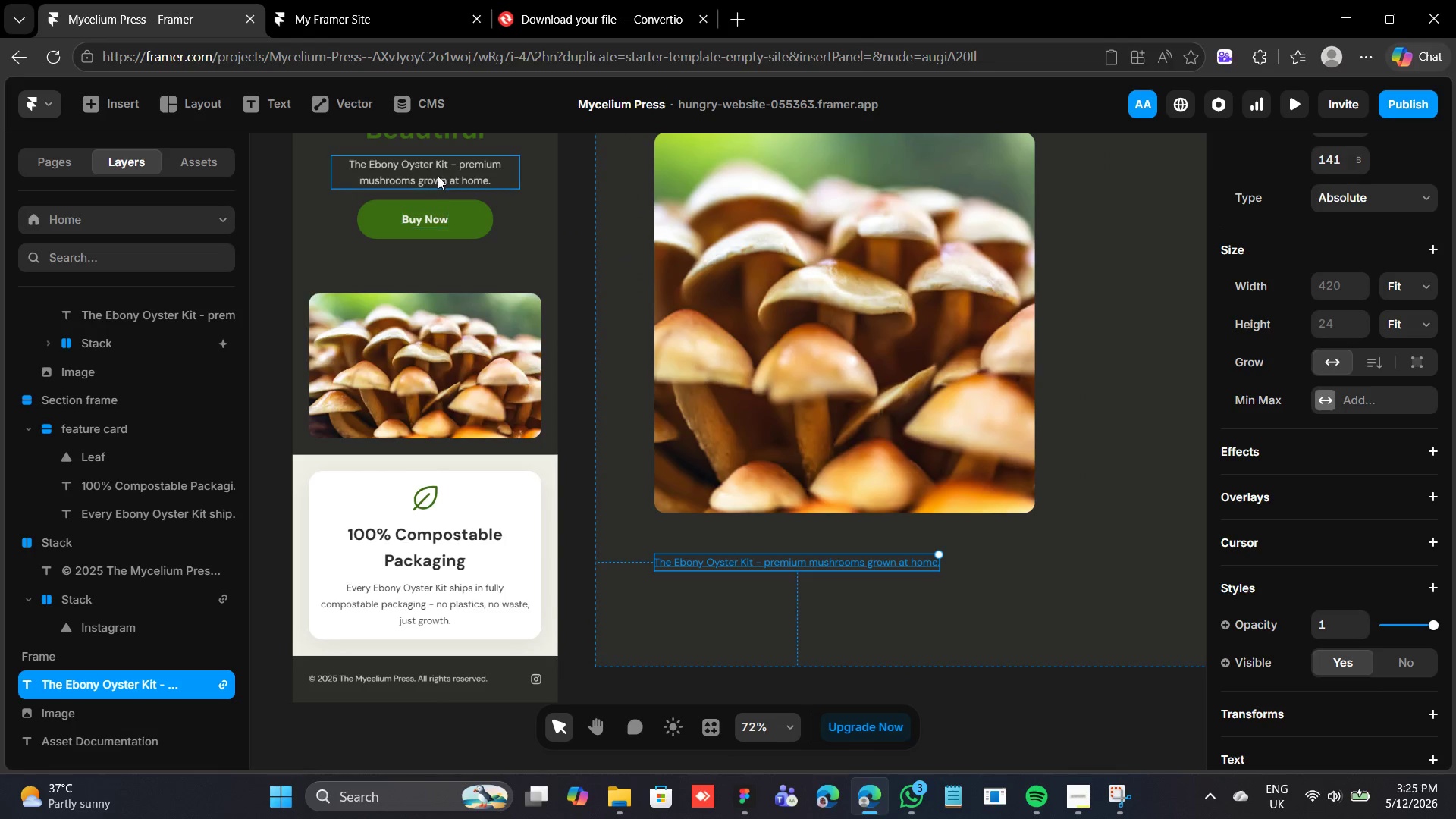 
left_click([439, 174])
 